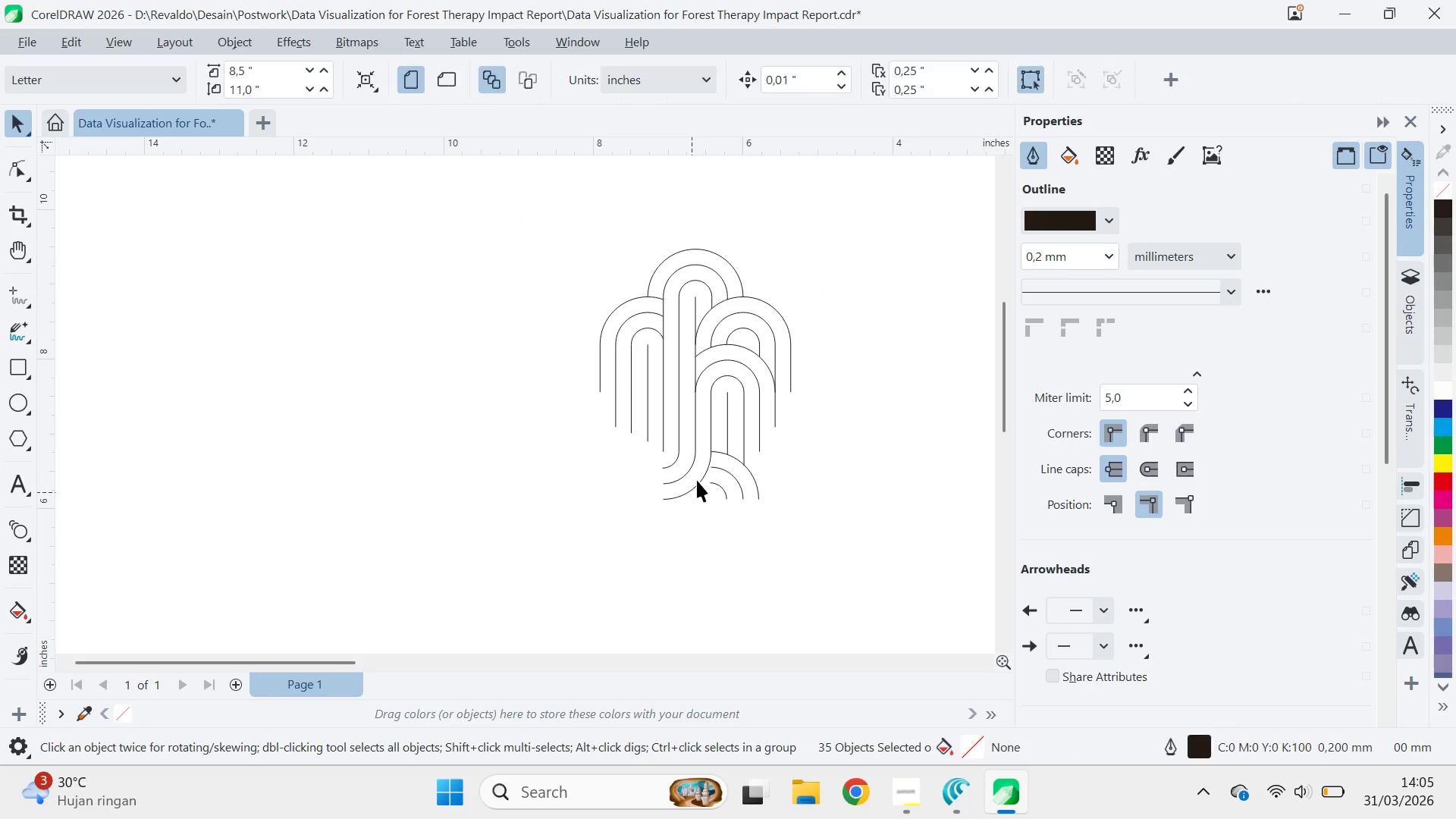 
left_click([719, 465])
 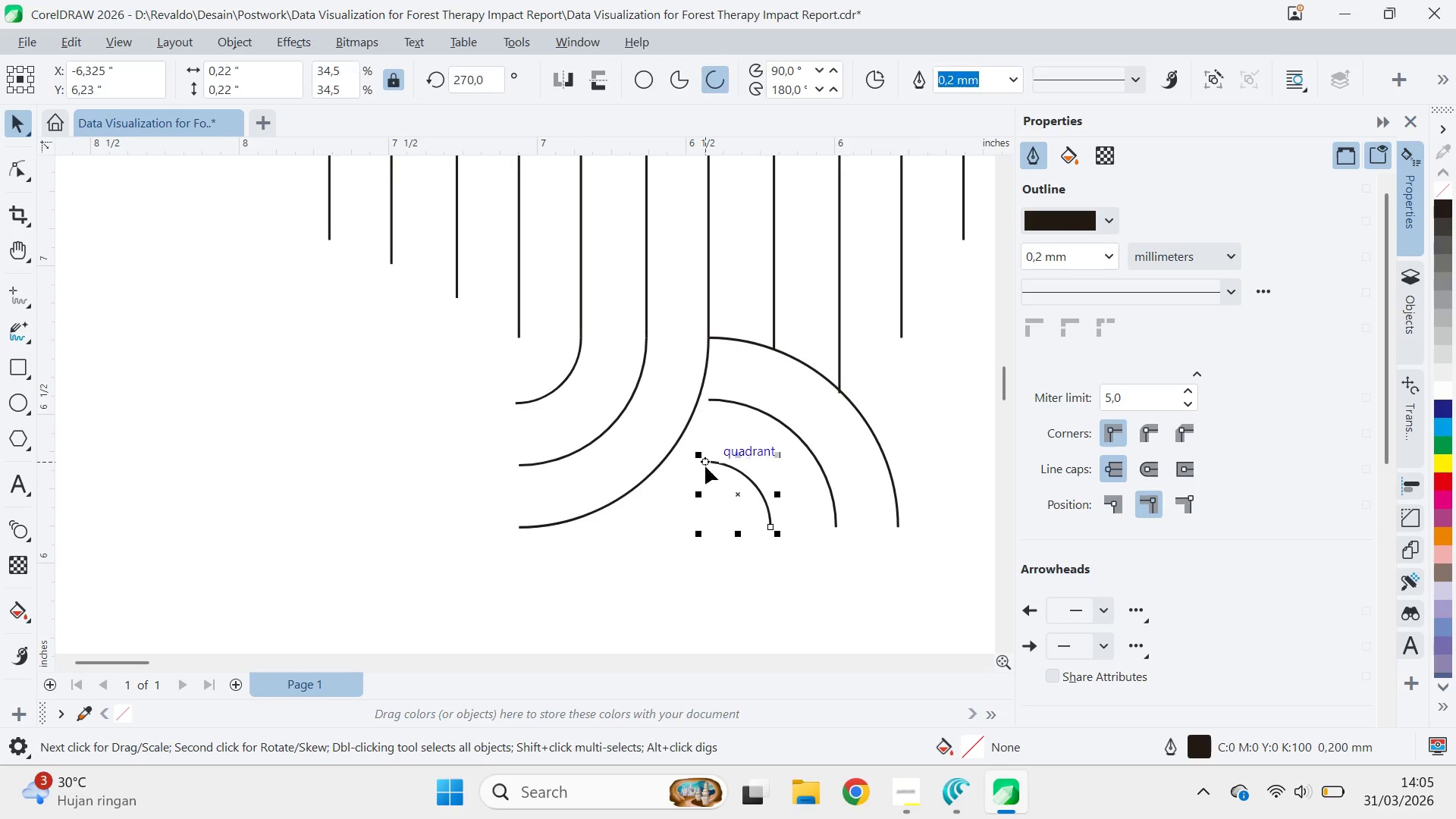 
scroll: coordinate [729, 497], scroll_direction: up, amount: 9.0
 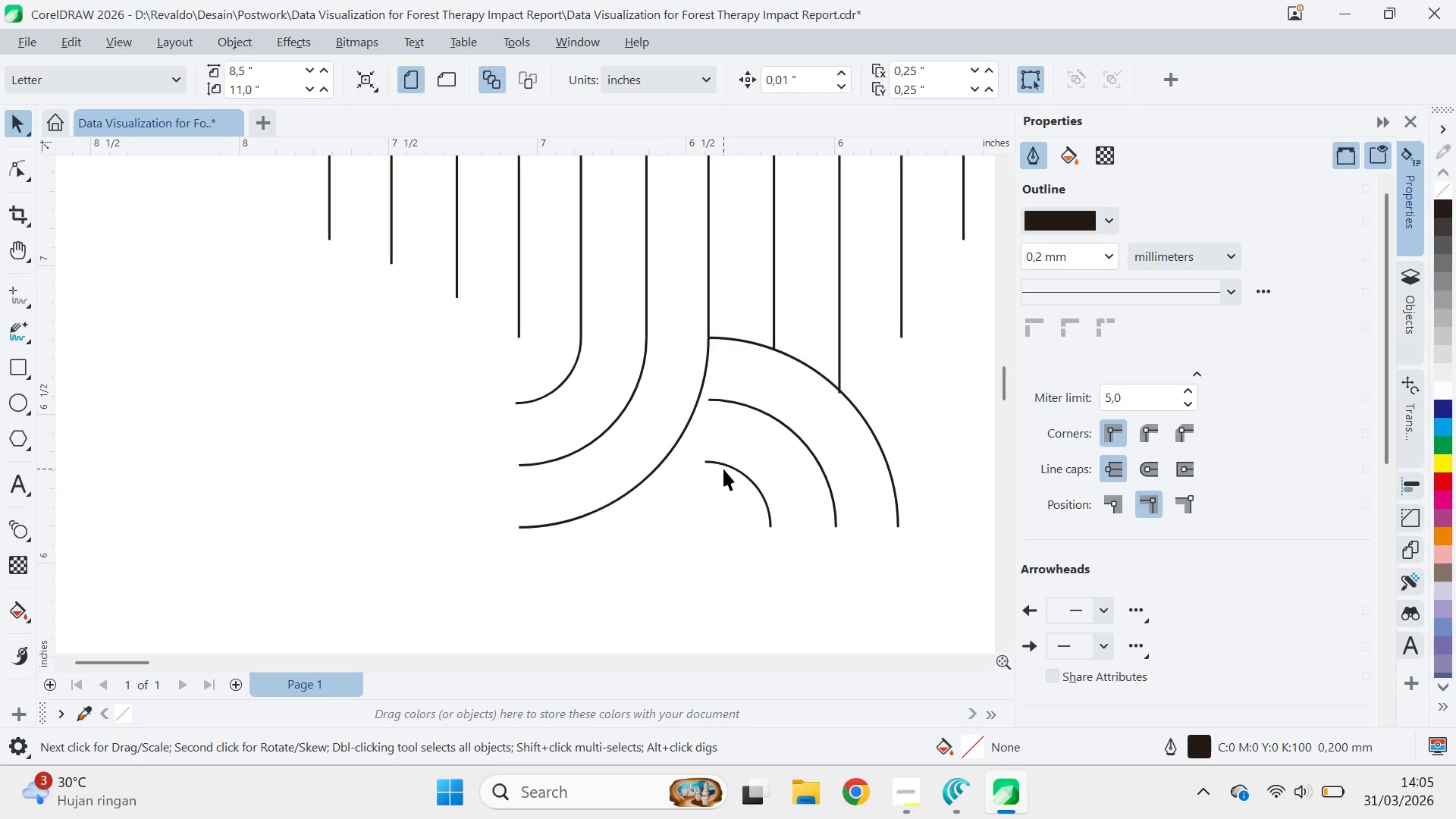 
type(av)
 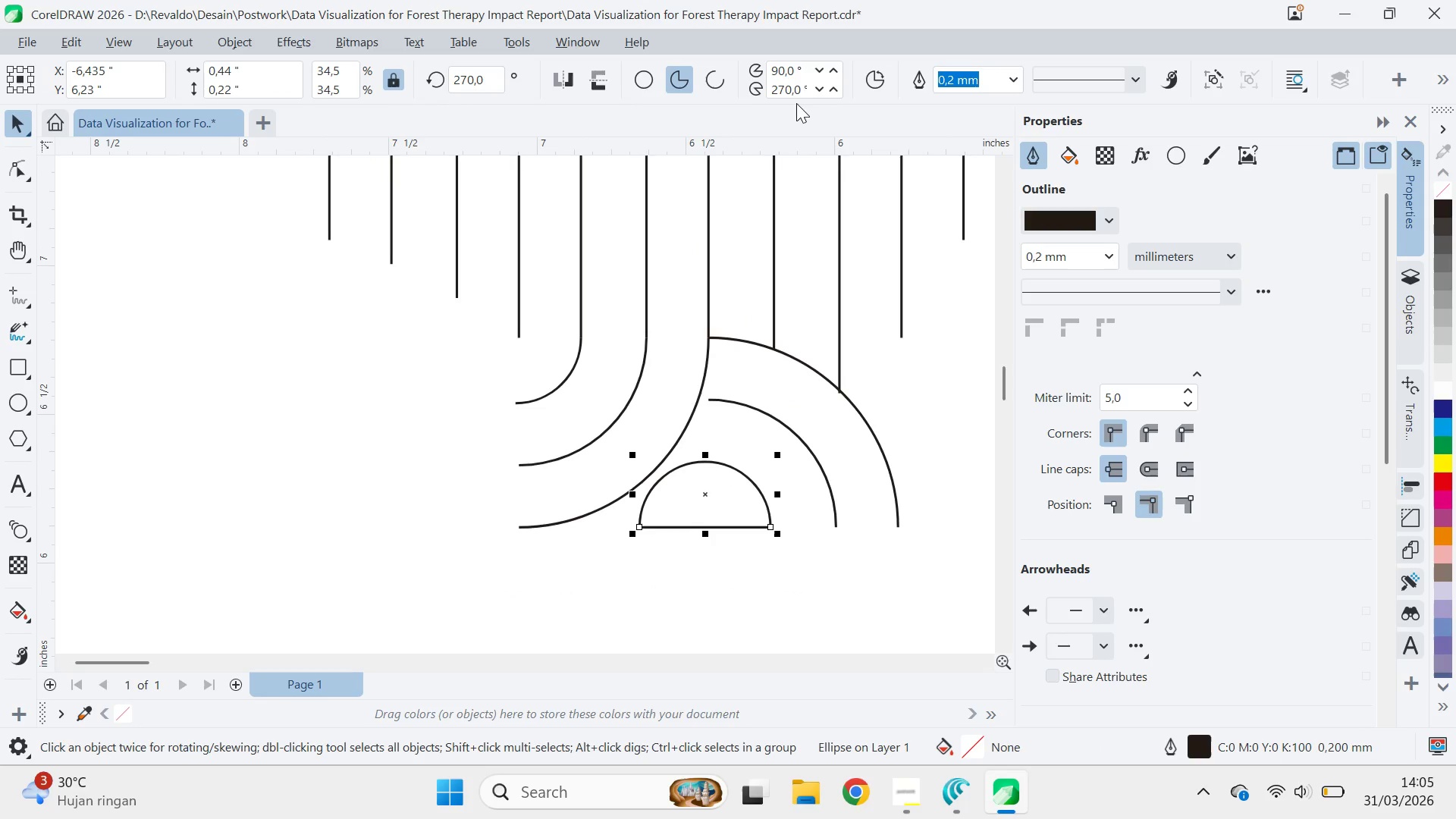 
left_click_drag(start_coordinate=[703, 465], to_coordinate=[640, 530])
 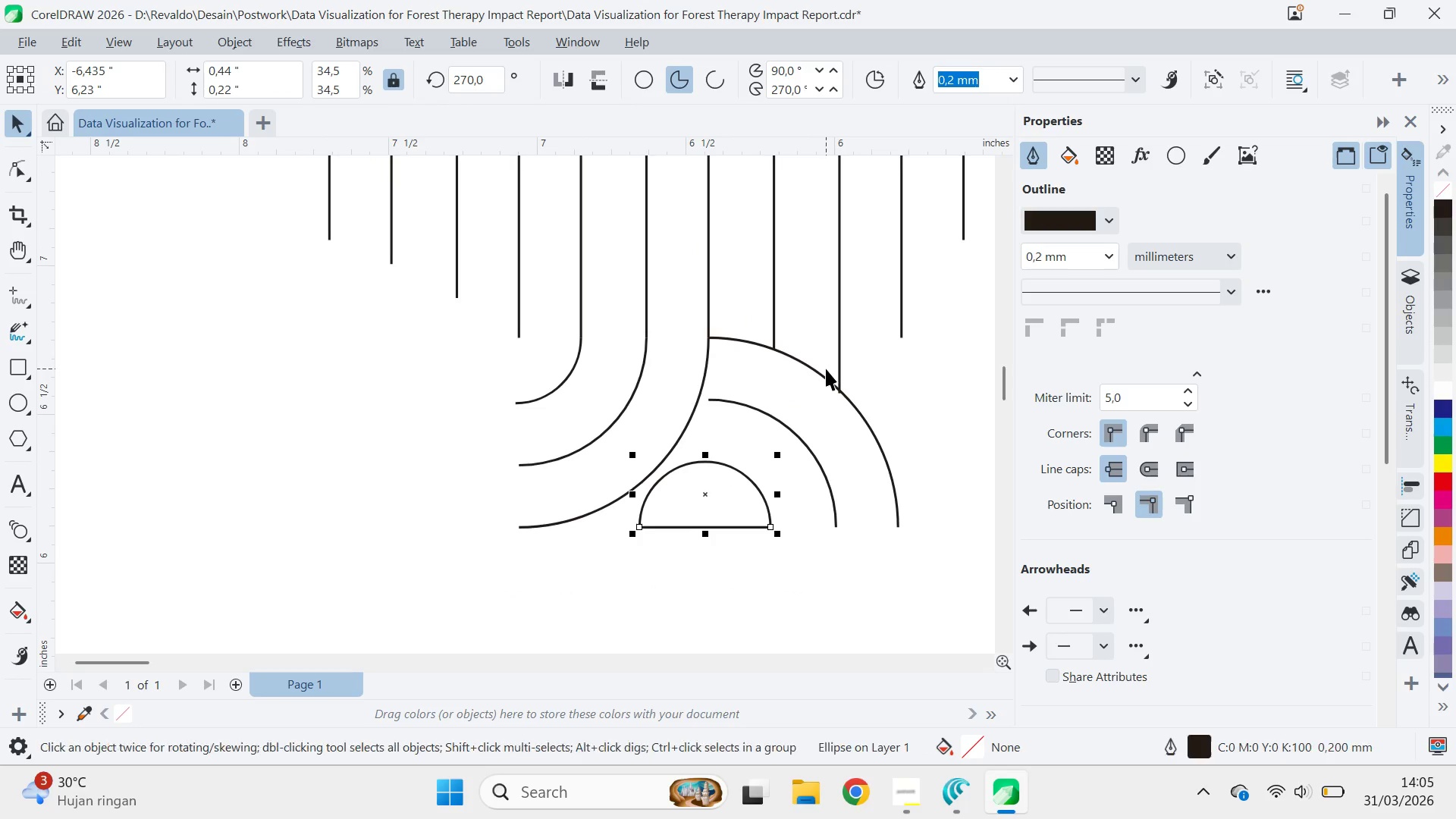 
hold_key(key=ControlLeft, duration=1.5)
 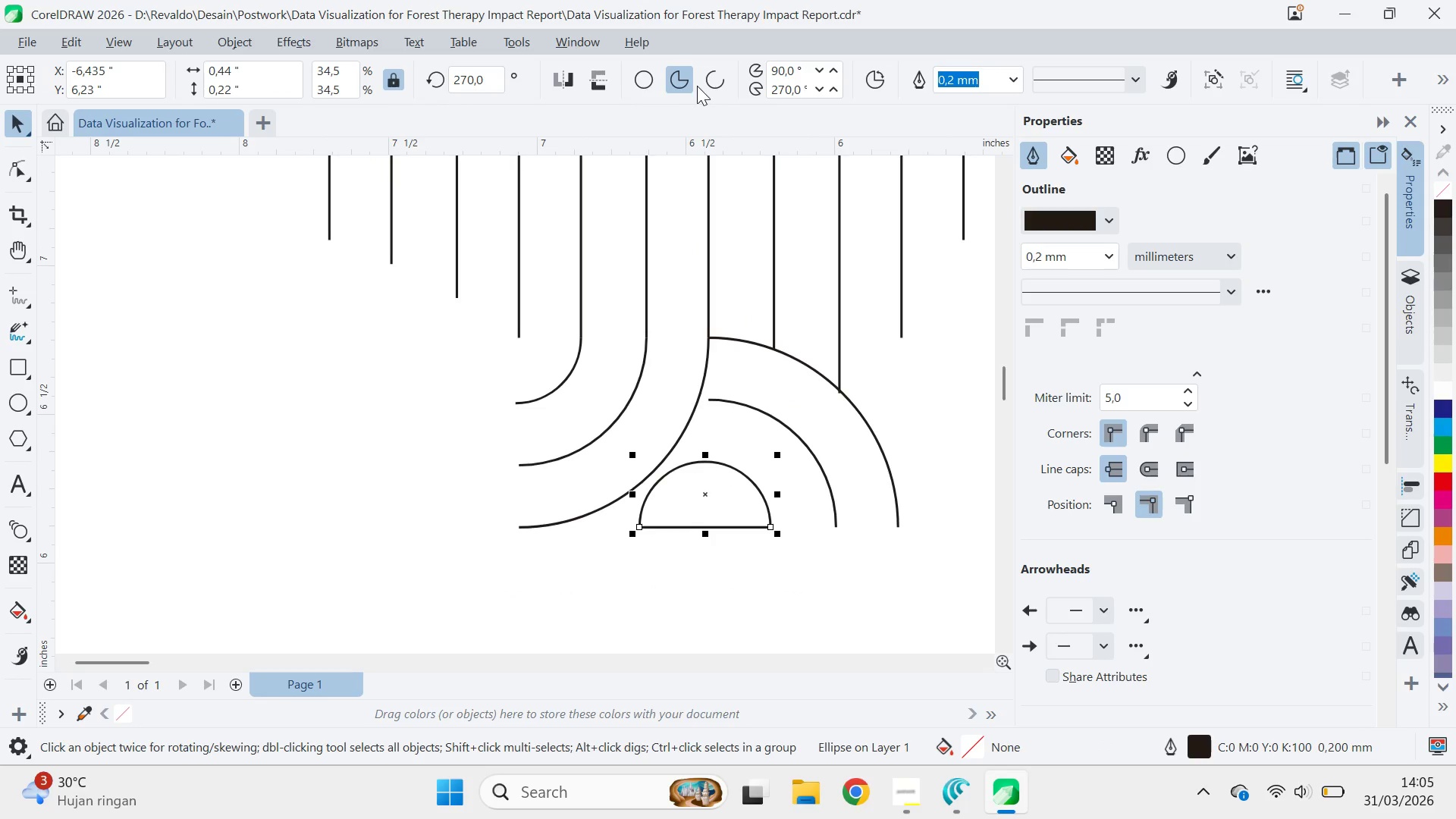 
left_click([714, 71])
 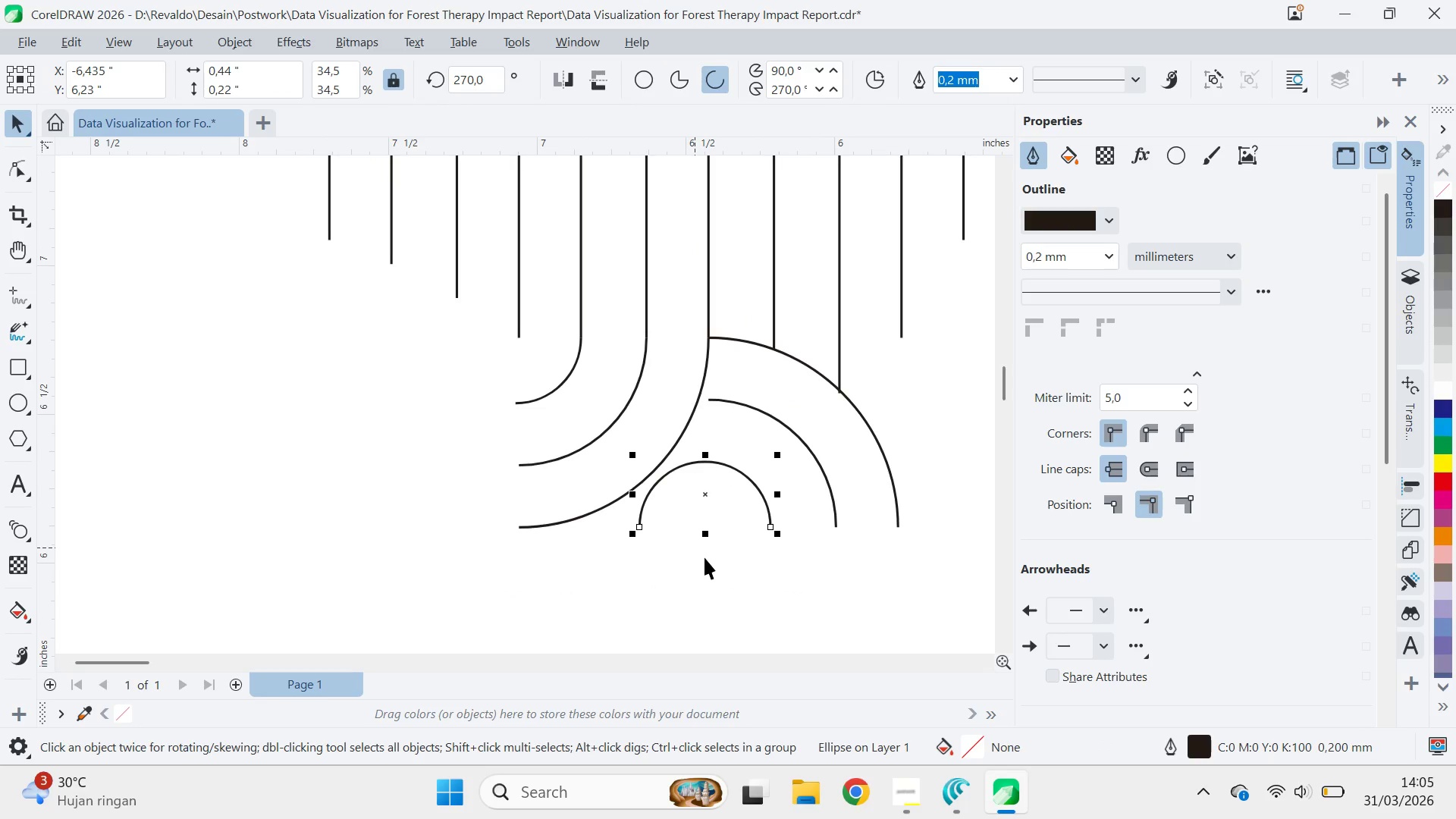 
left_click([712, 564])
 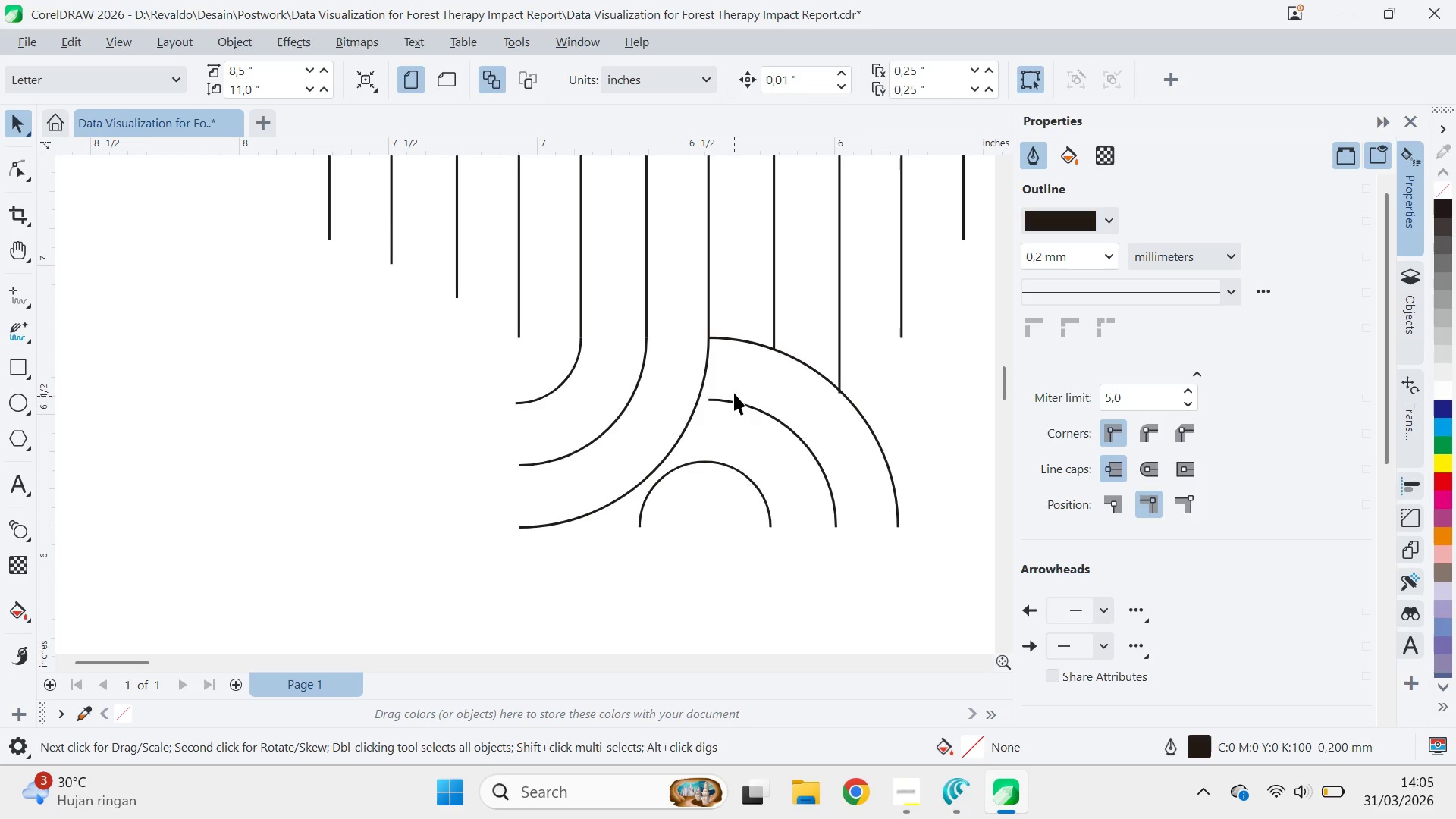 
left_click_drag(start_coordinate=[625, 572], to_coordinate=[946, 309])
 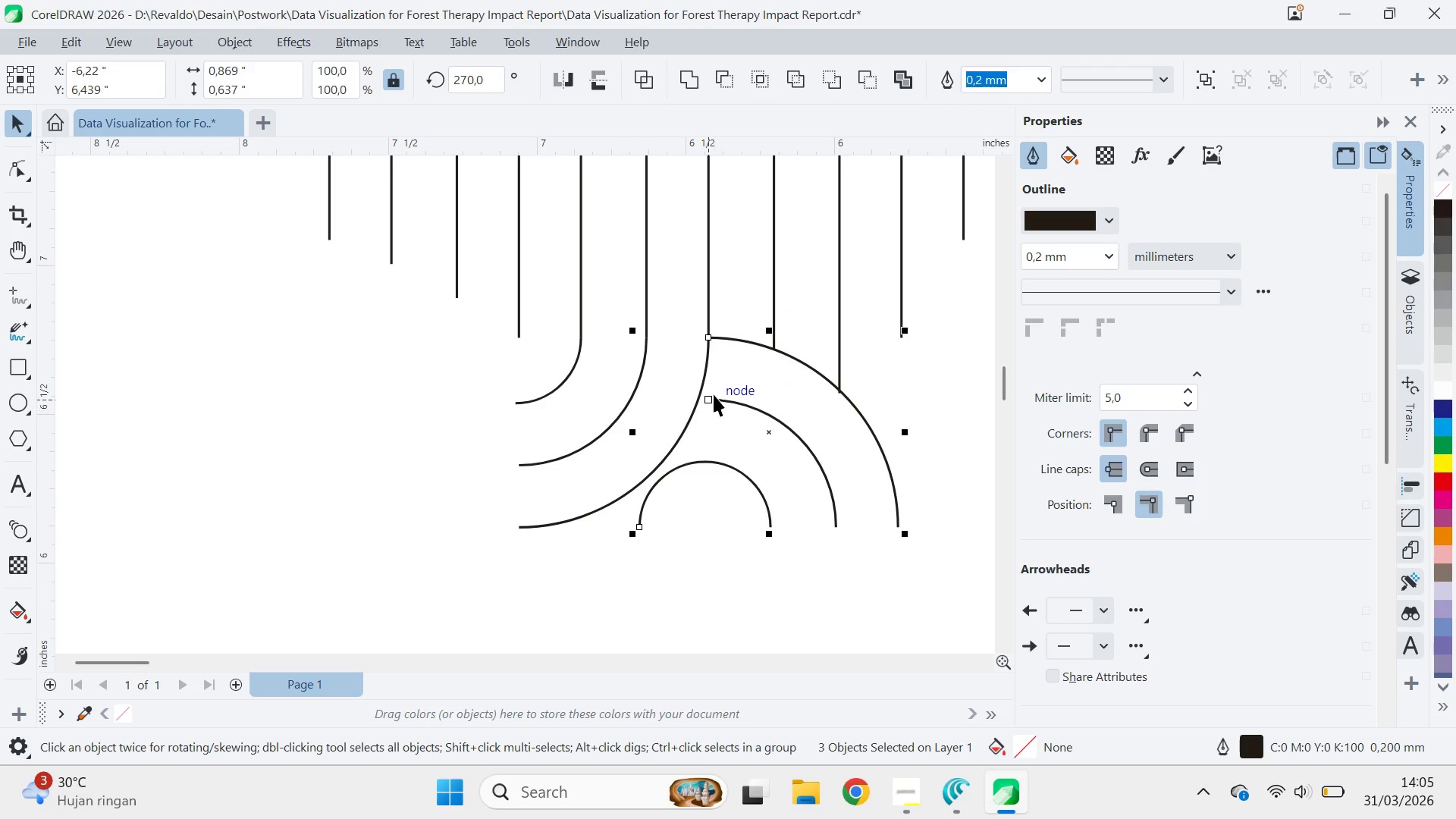 
left_click_drag(start_coordinate=[710, 404], to_coordinate=[695, 402])
 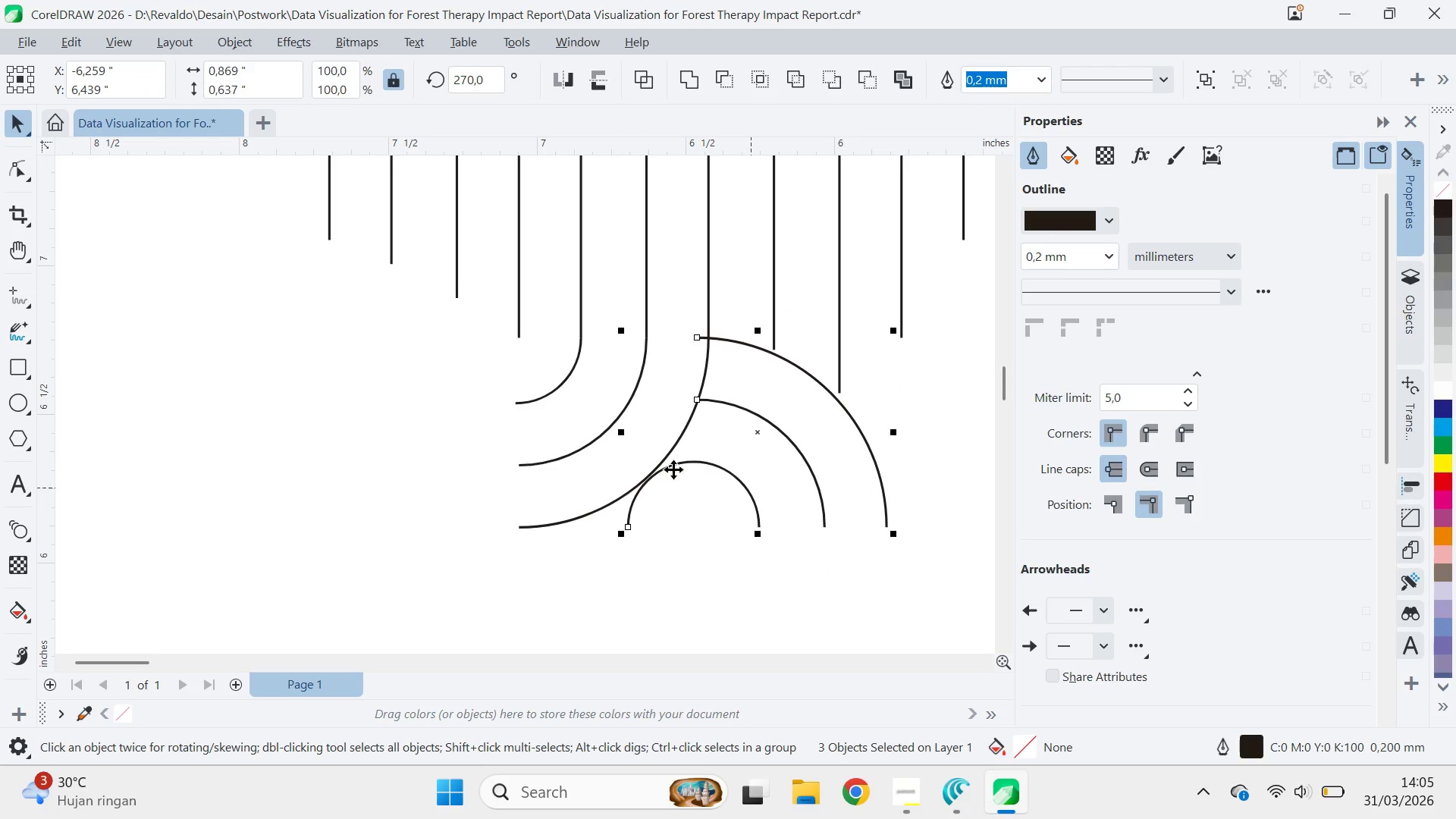 
hold_key(key=ShiftLeft, duration=1.5)
 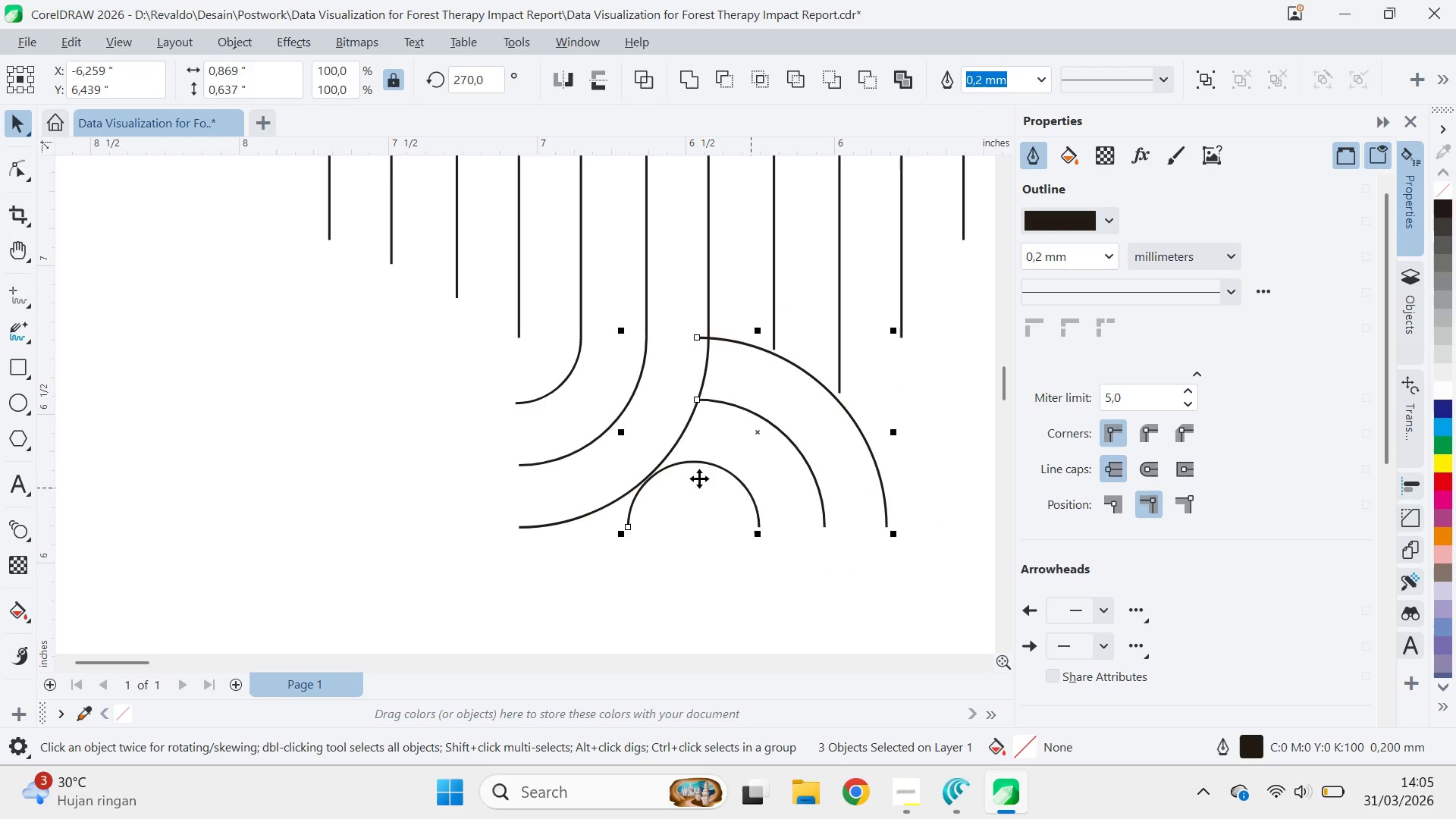 
key(Shift+ShiftLeft)
 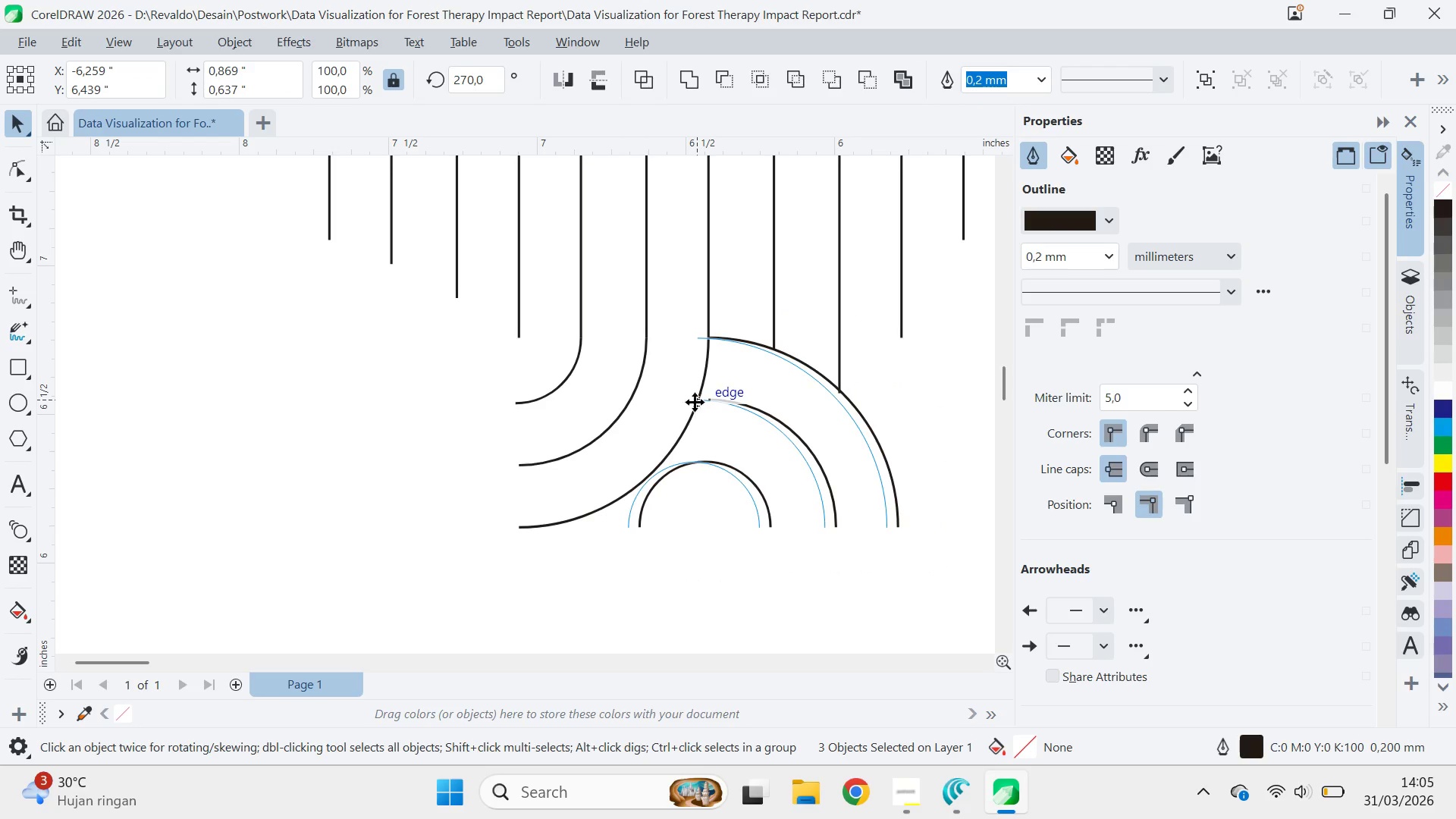 
key(Shift+ShiftLeft)
 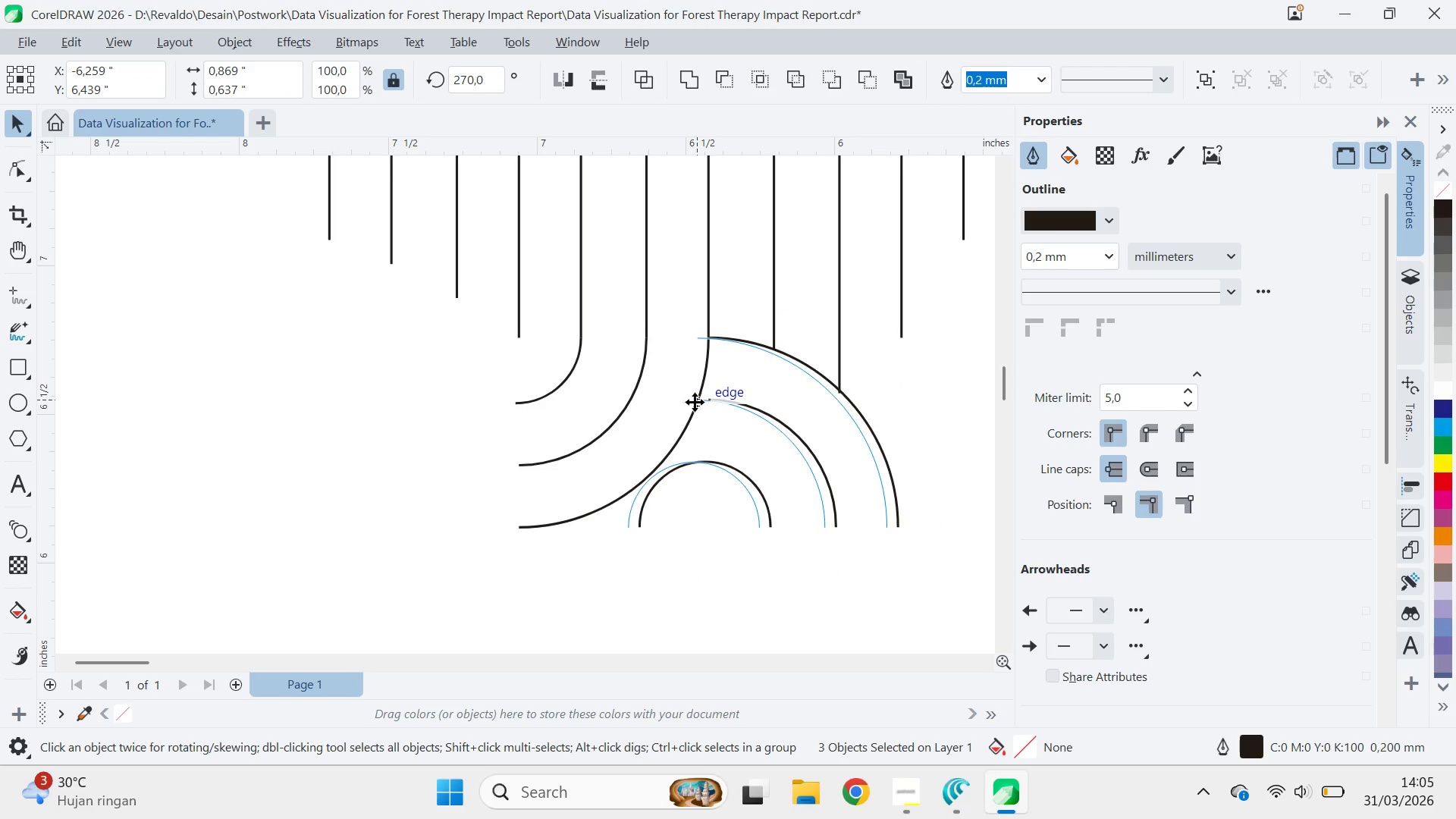 
key(Shift+ShiftLeft)
 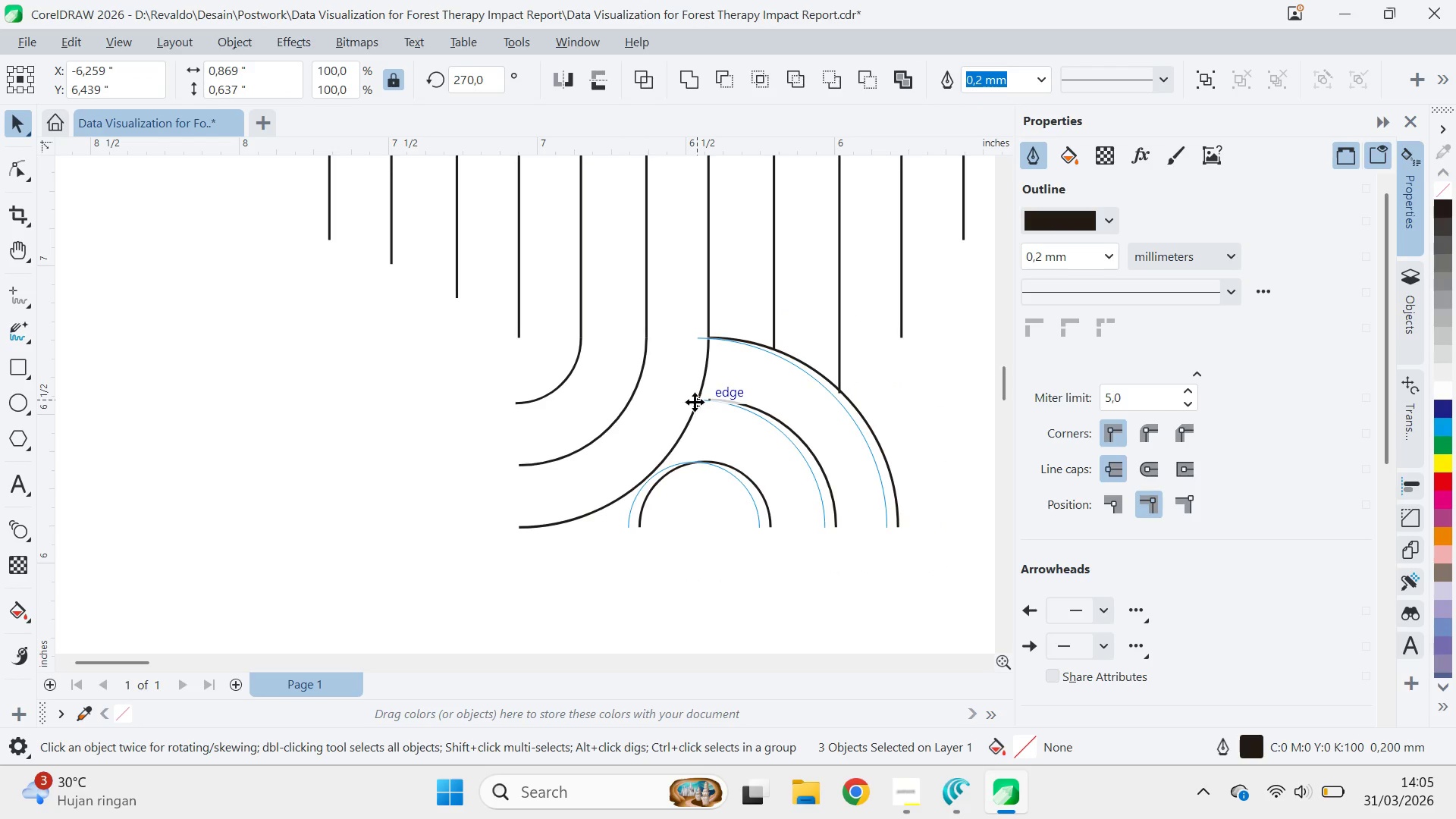 
key(Shift+ShiftLeft)
 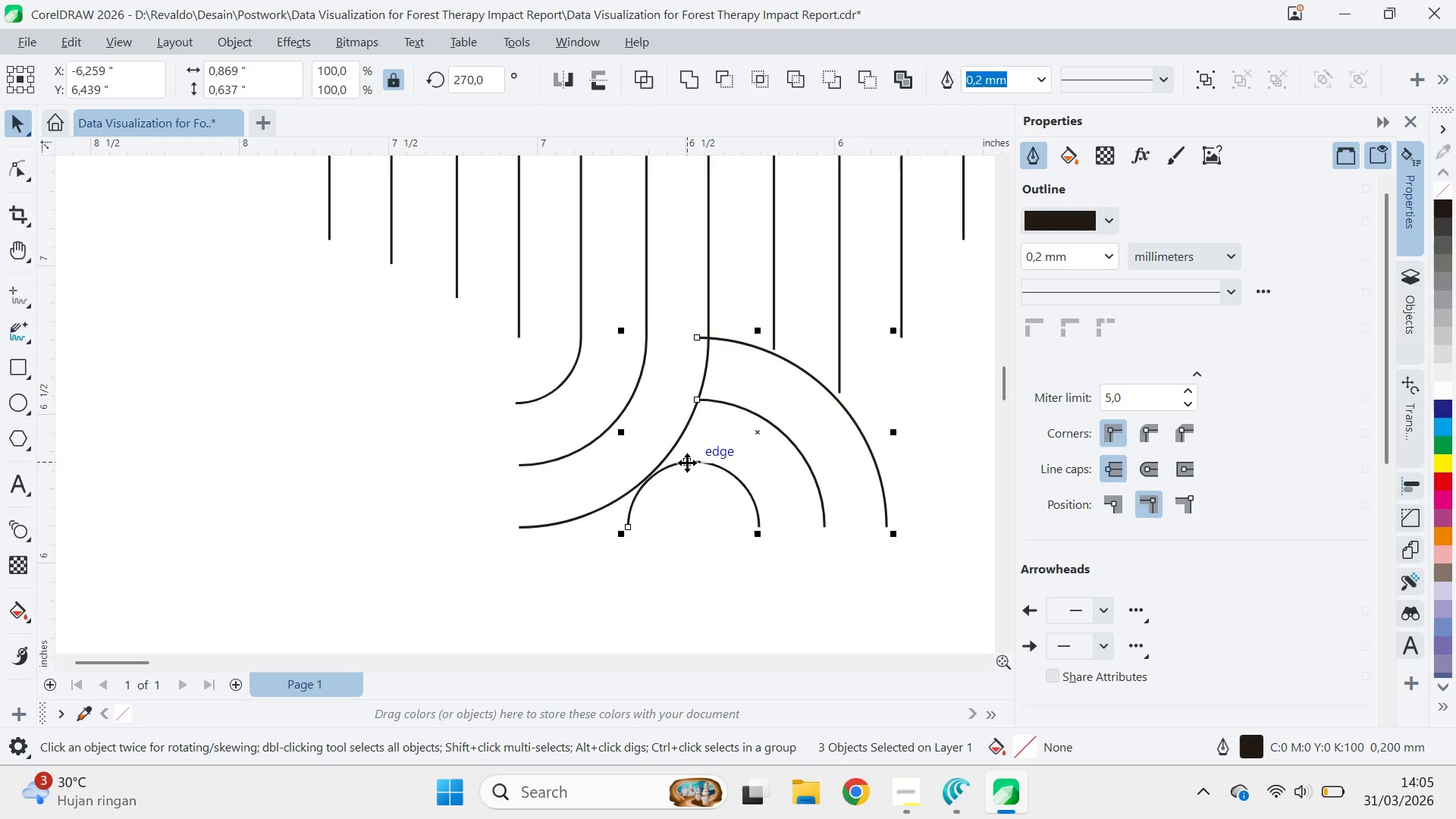 
left_click_drag(start_coordinate=[694, 462], to_coordinate=[661, 462])
 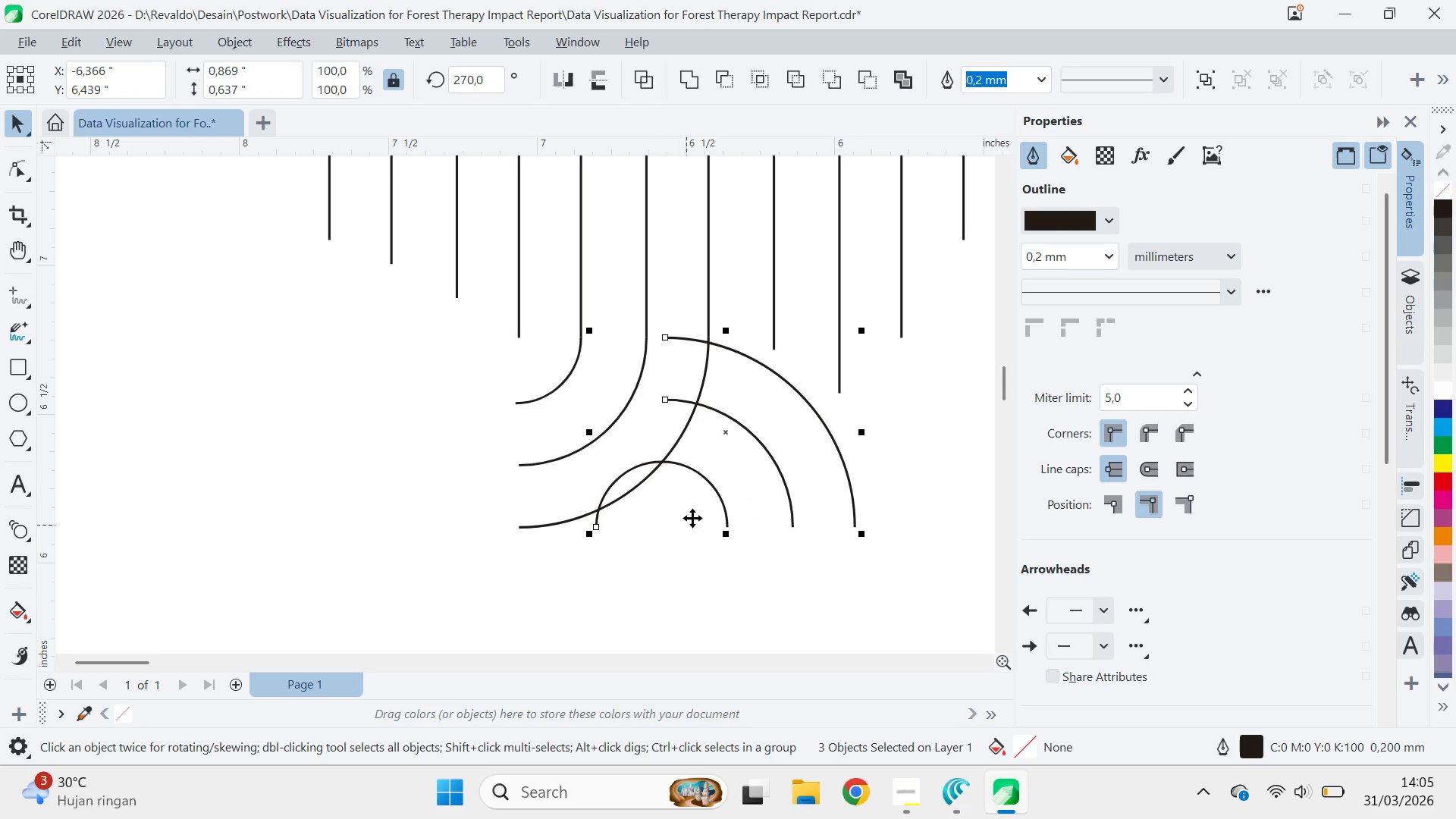 
hold_key(key=ShiftLeft, duration=1.5)
 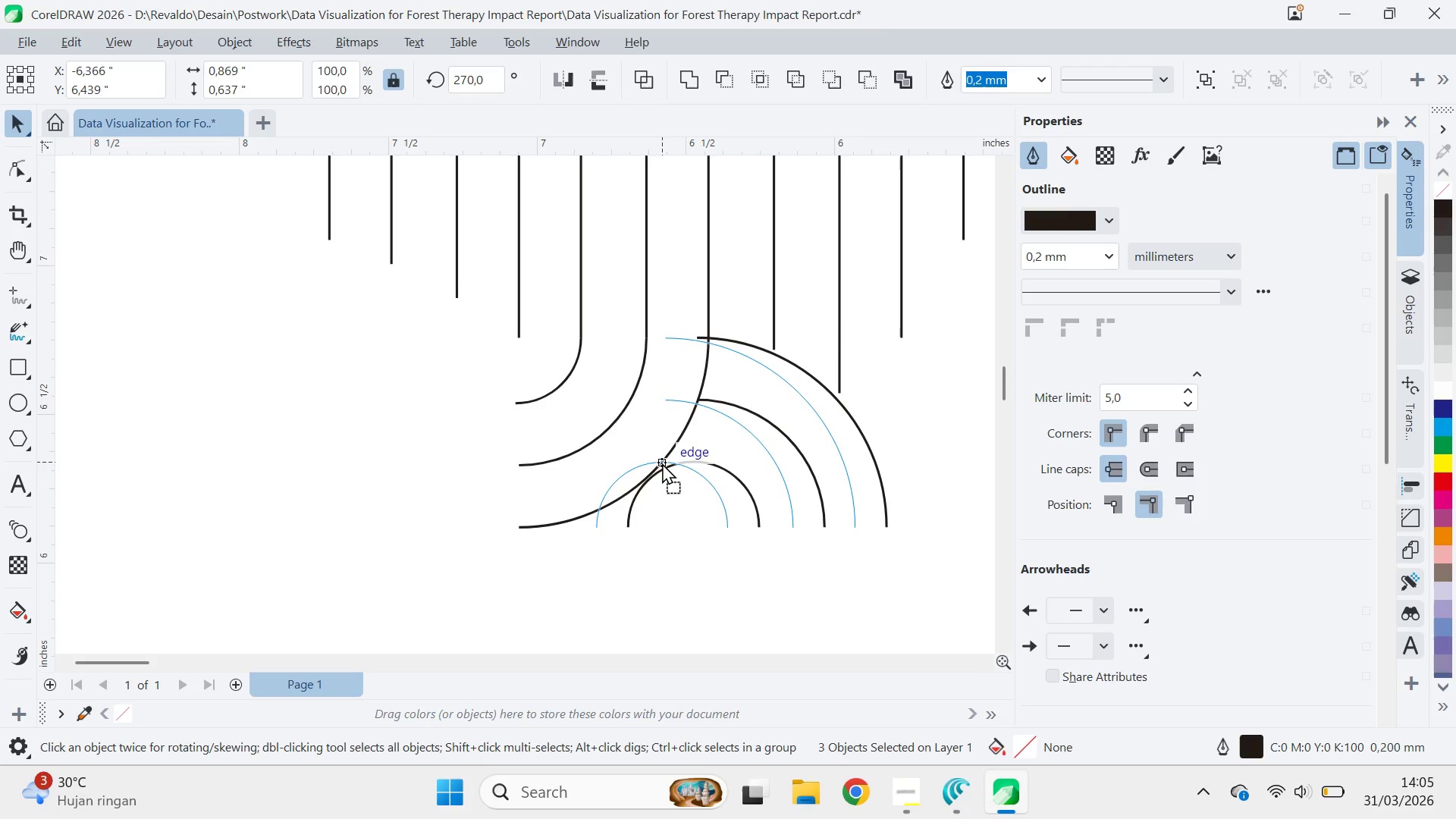 
hold_key(key=ShiftLeft, duration=0.86)
 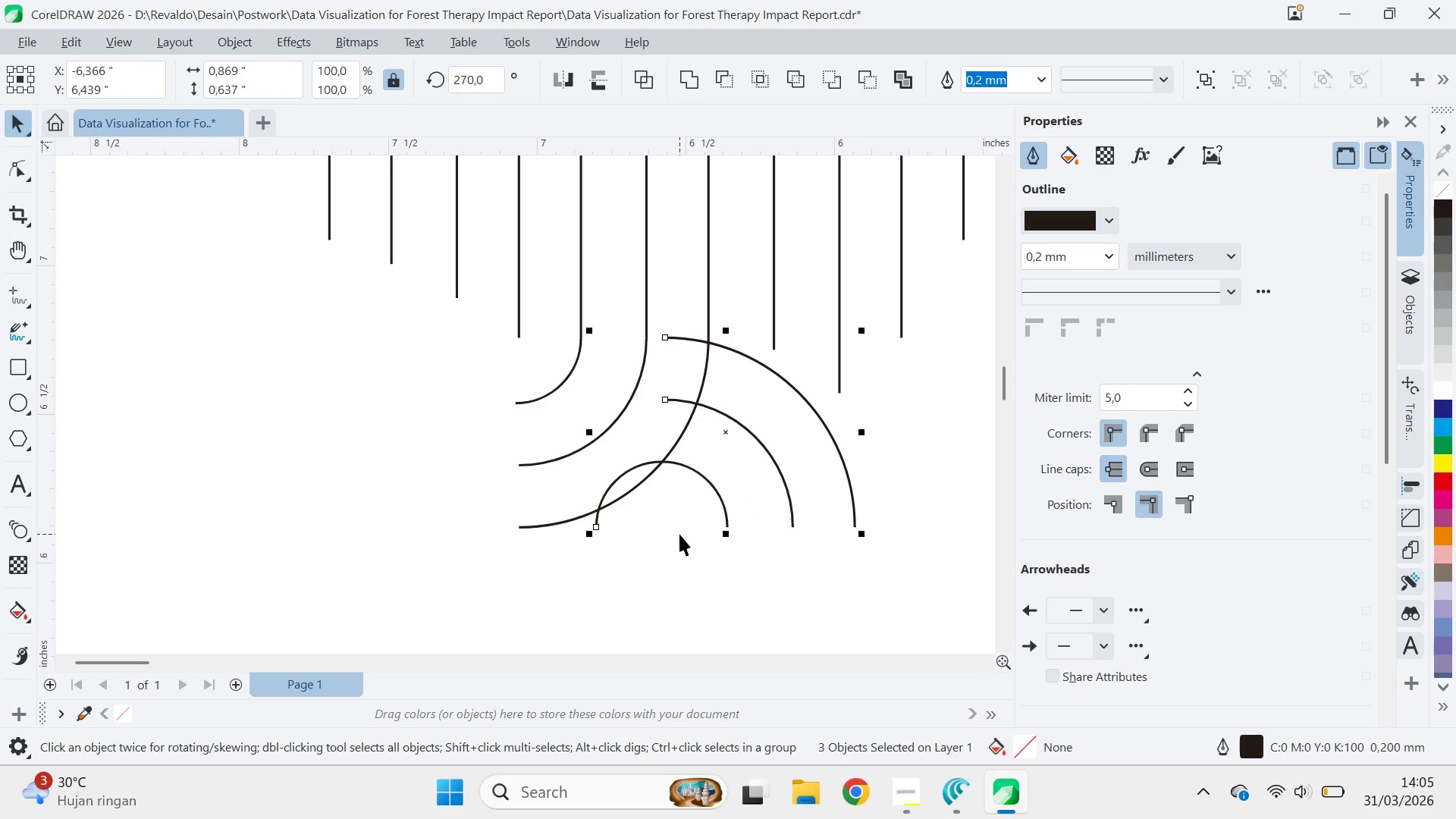 
type(va)
 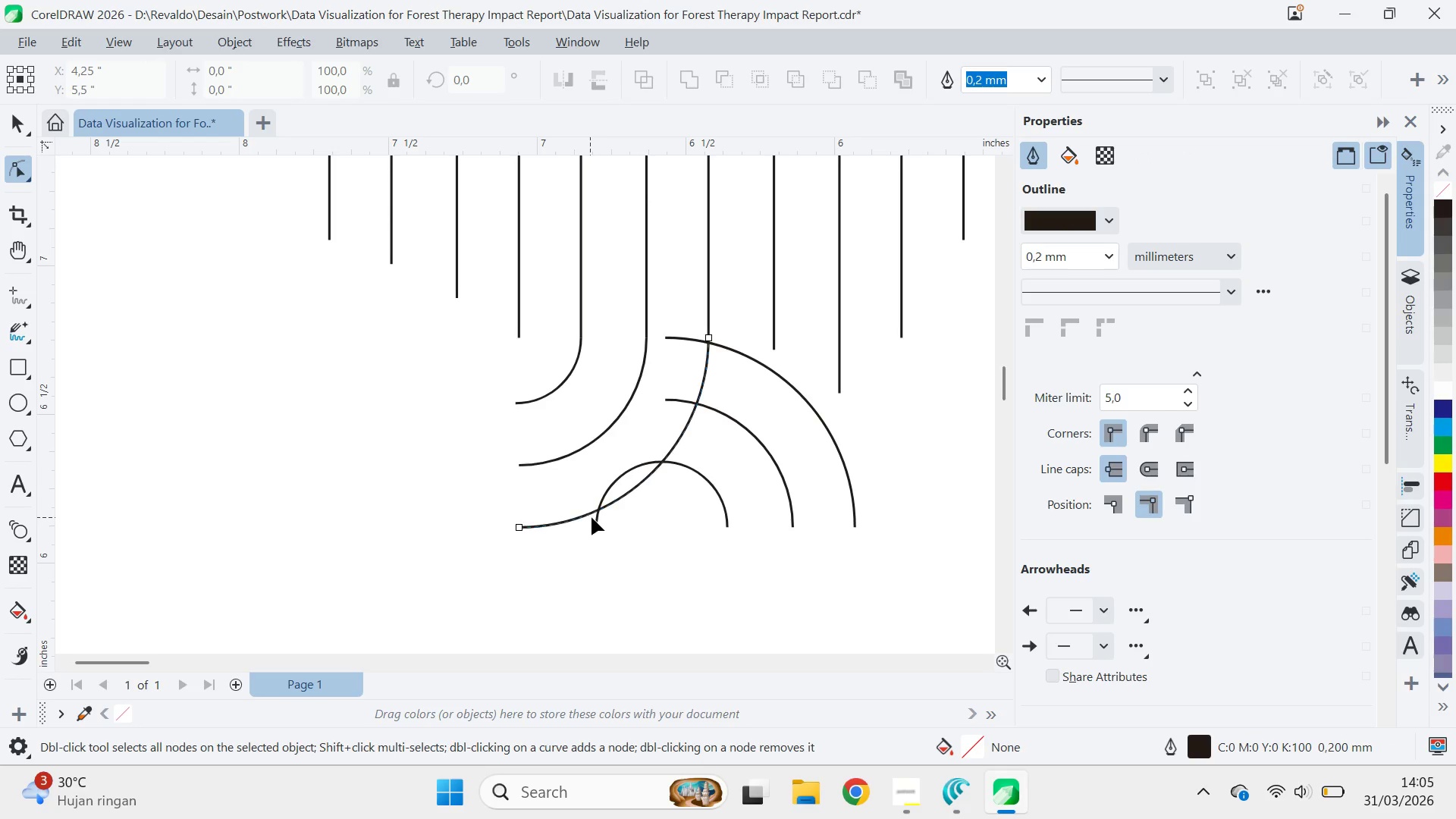 
double_click([601, 529])
 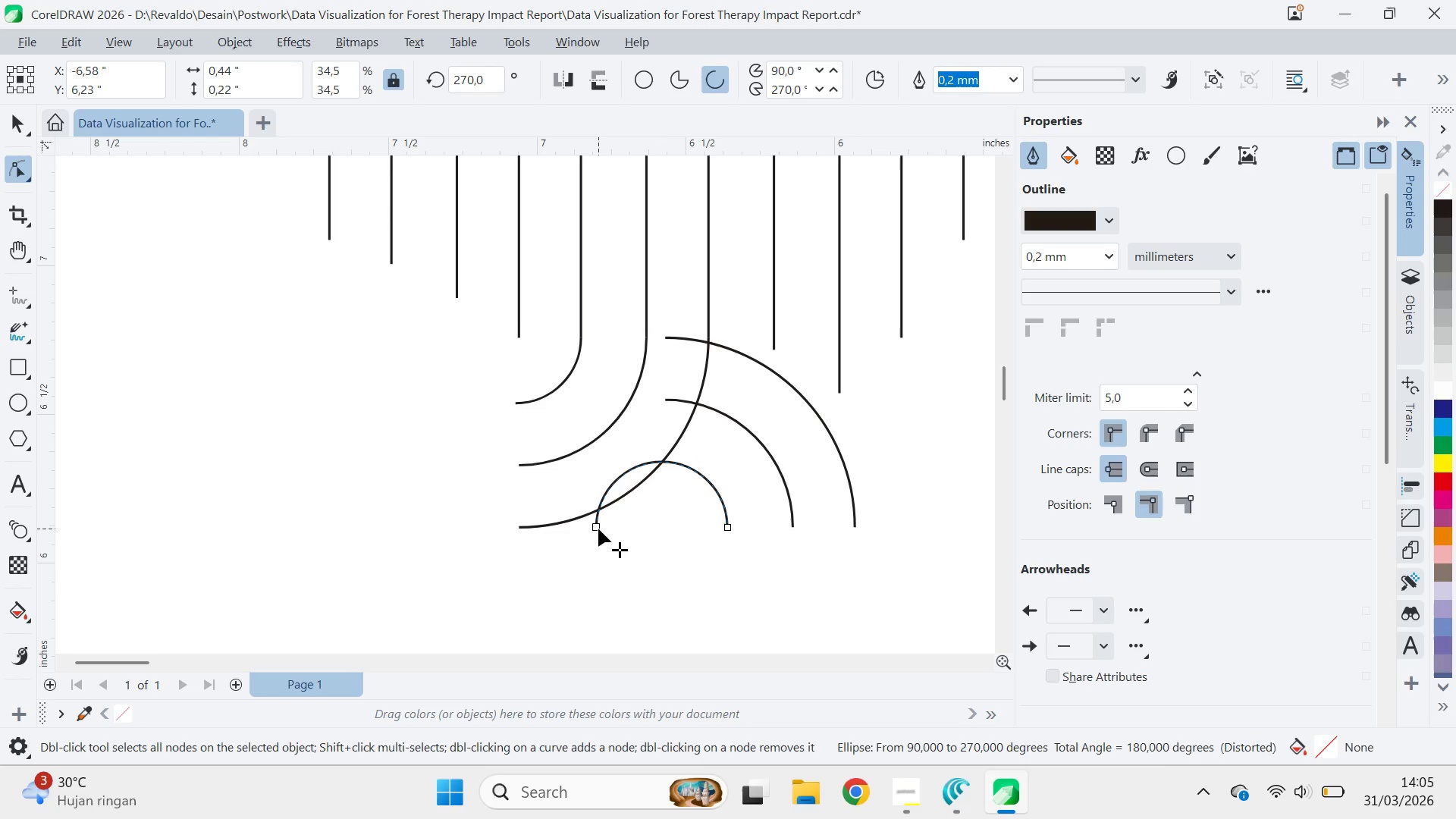 
left_click_drag(start_coordinate=[598, 529], to_coordinate=[662, 466])
 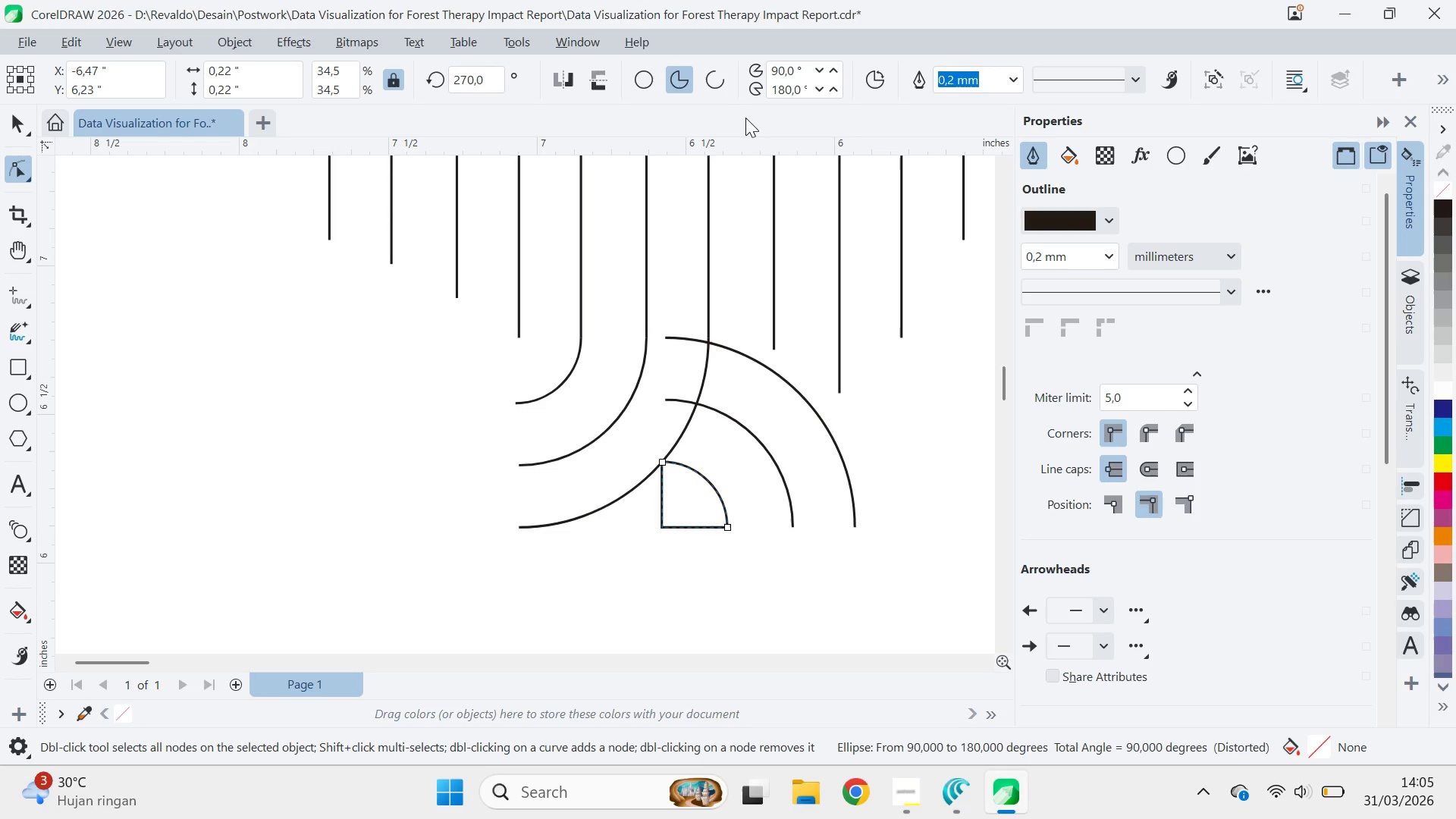 
left_click([719, 79])
 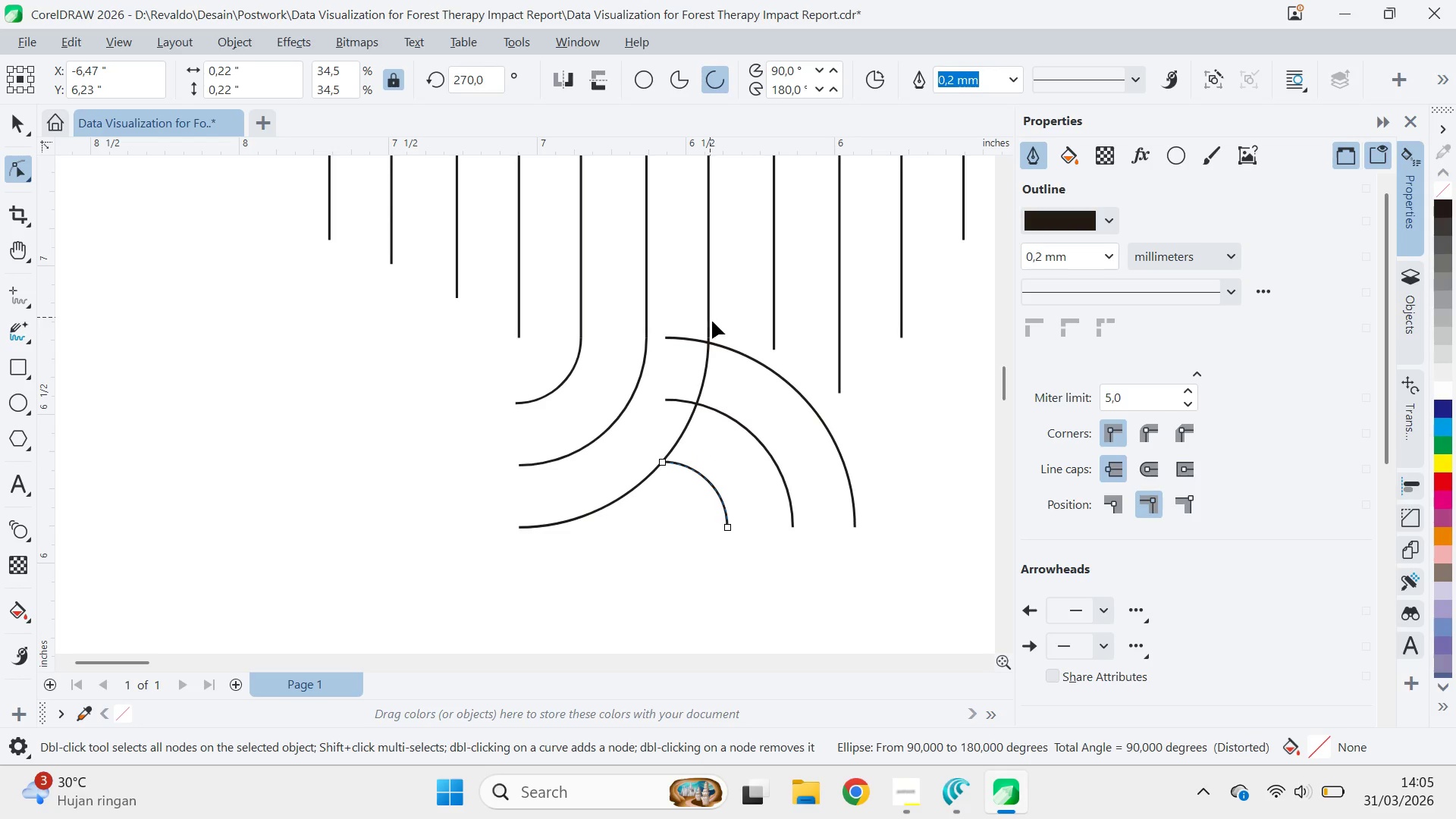 
left_click([724, 351])
 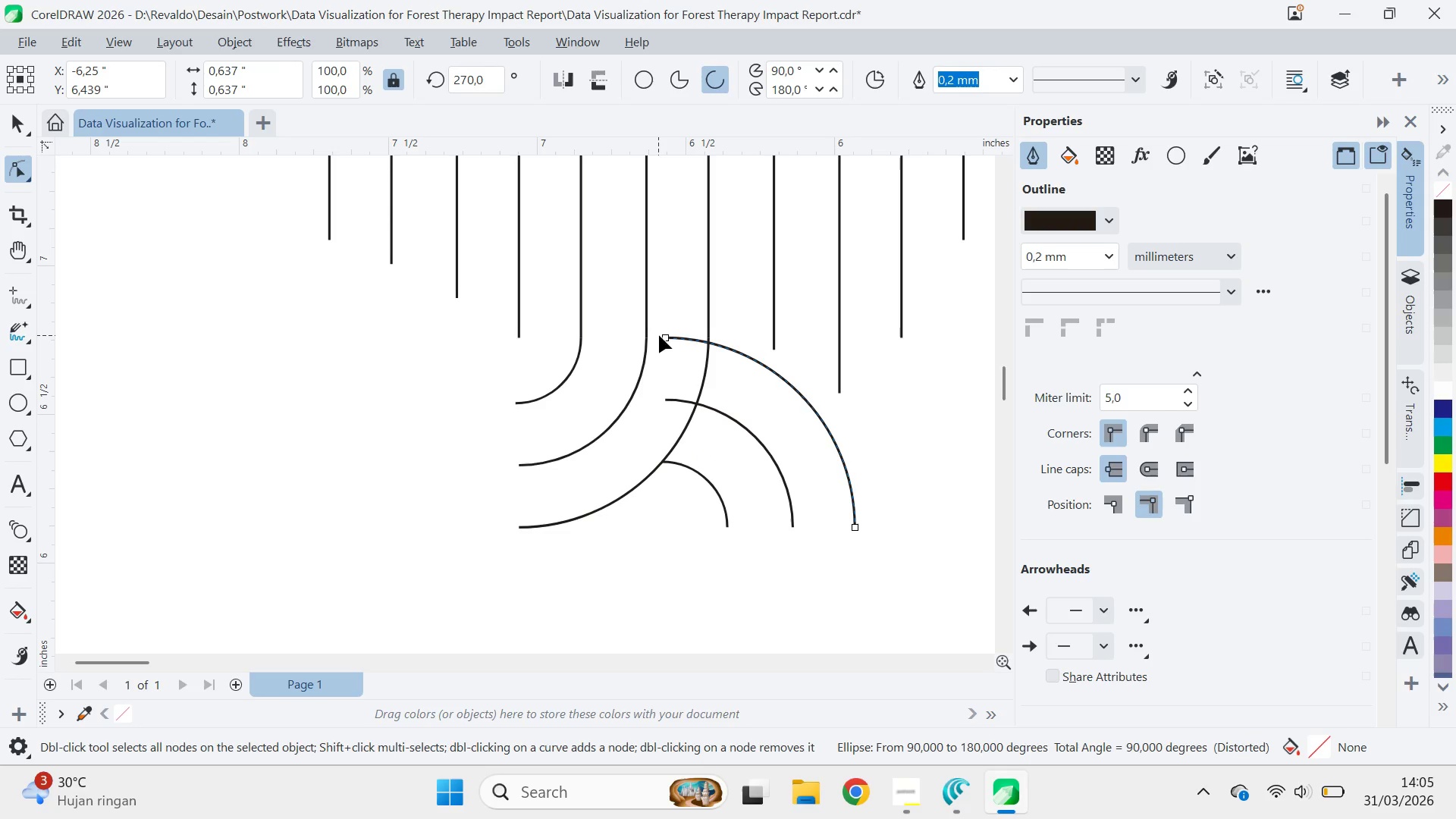 
left_click_drag(start_coordinate=[661, 335], to_coordinate=[711, 342])
 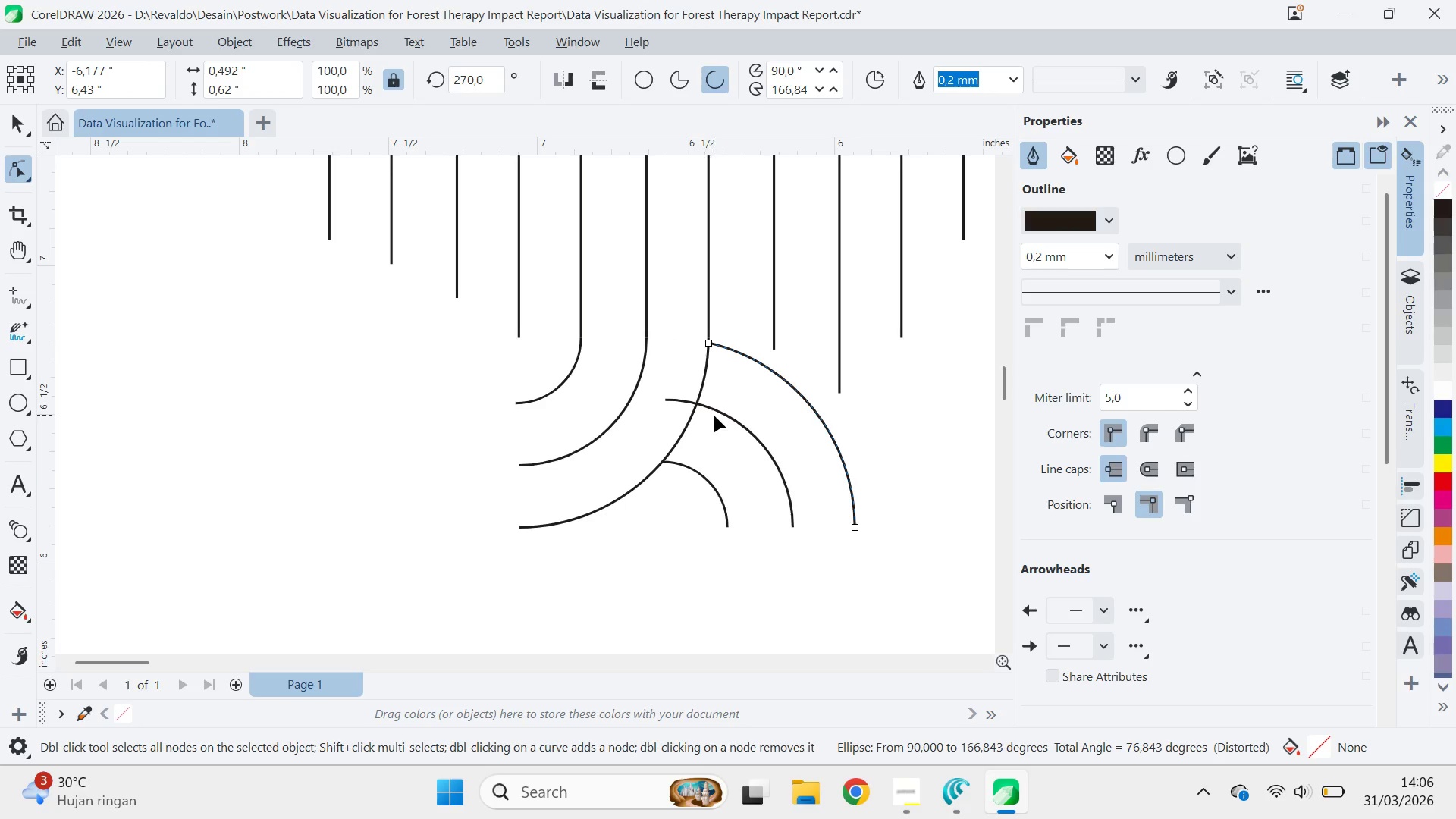 
left_click([716, 413])
 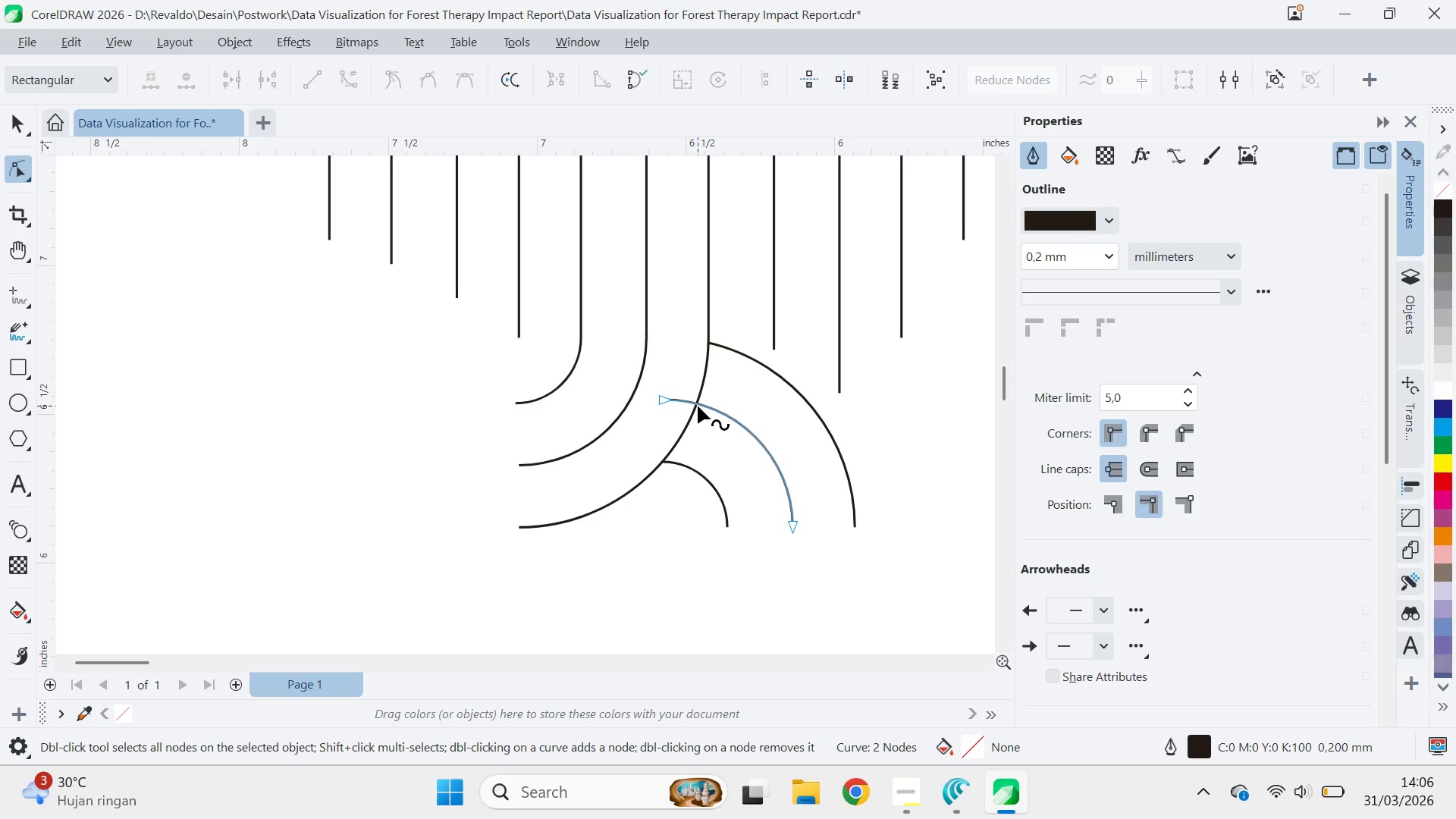 
double_click([698, 406])
 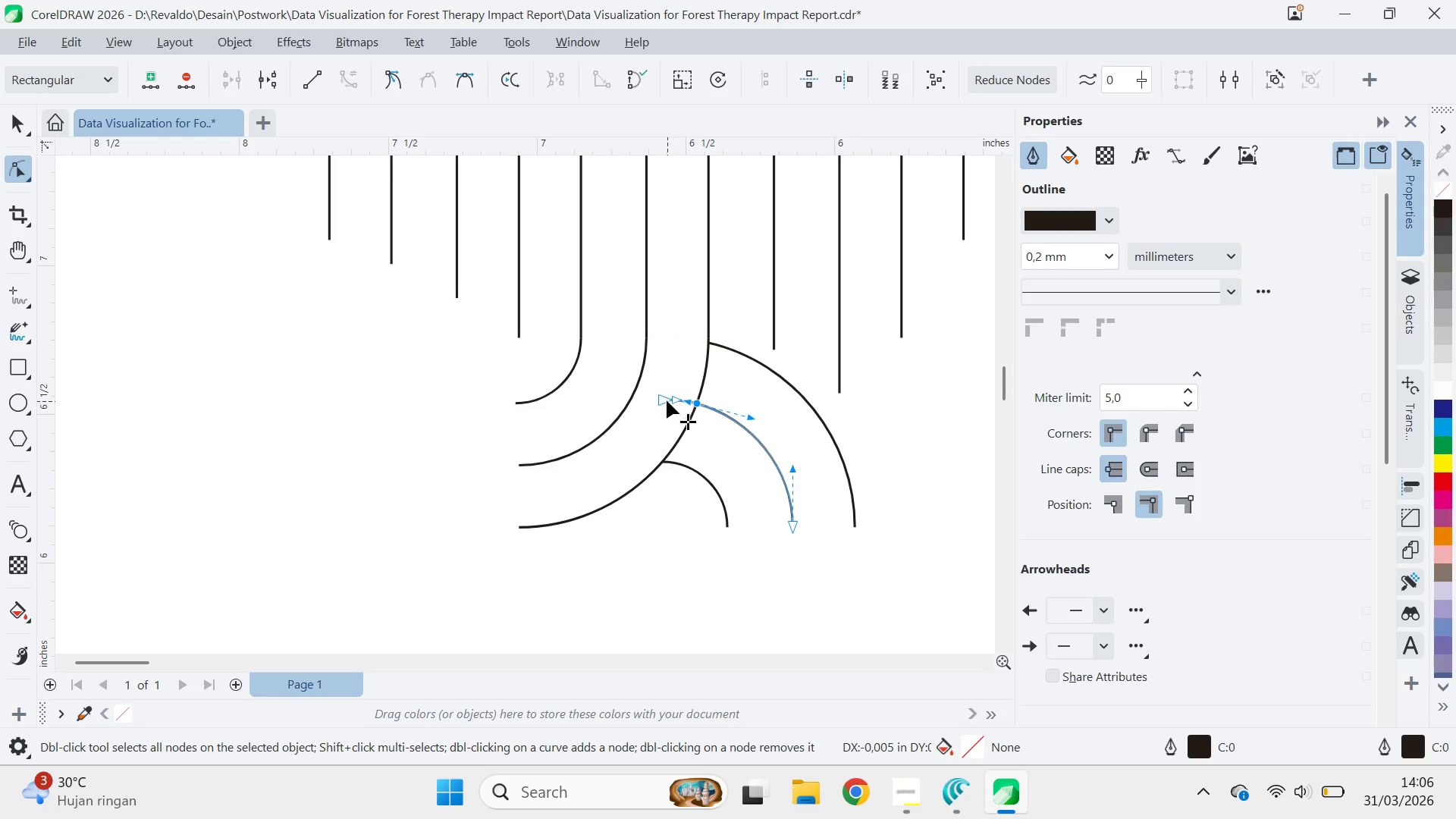 
double_click([666, 400])
 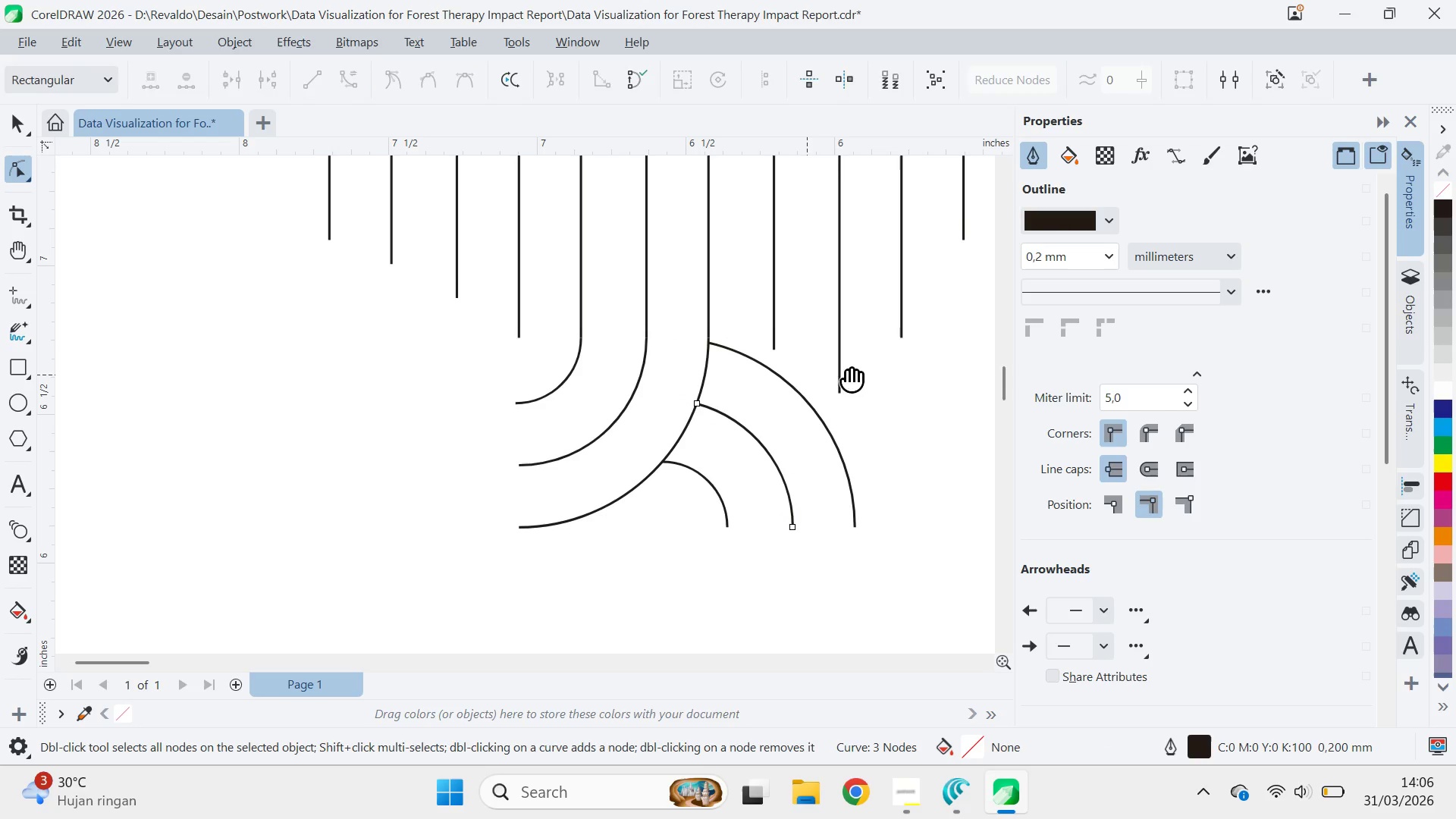 
type(qv)
 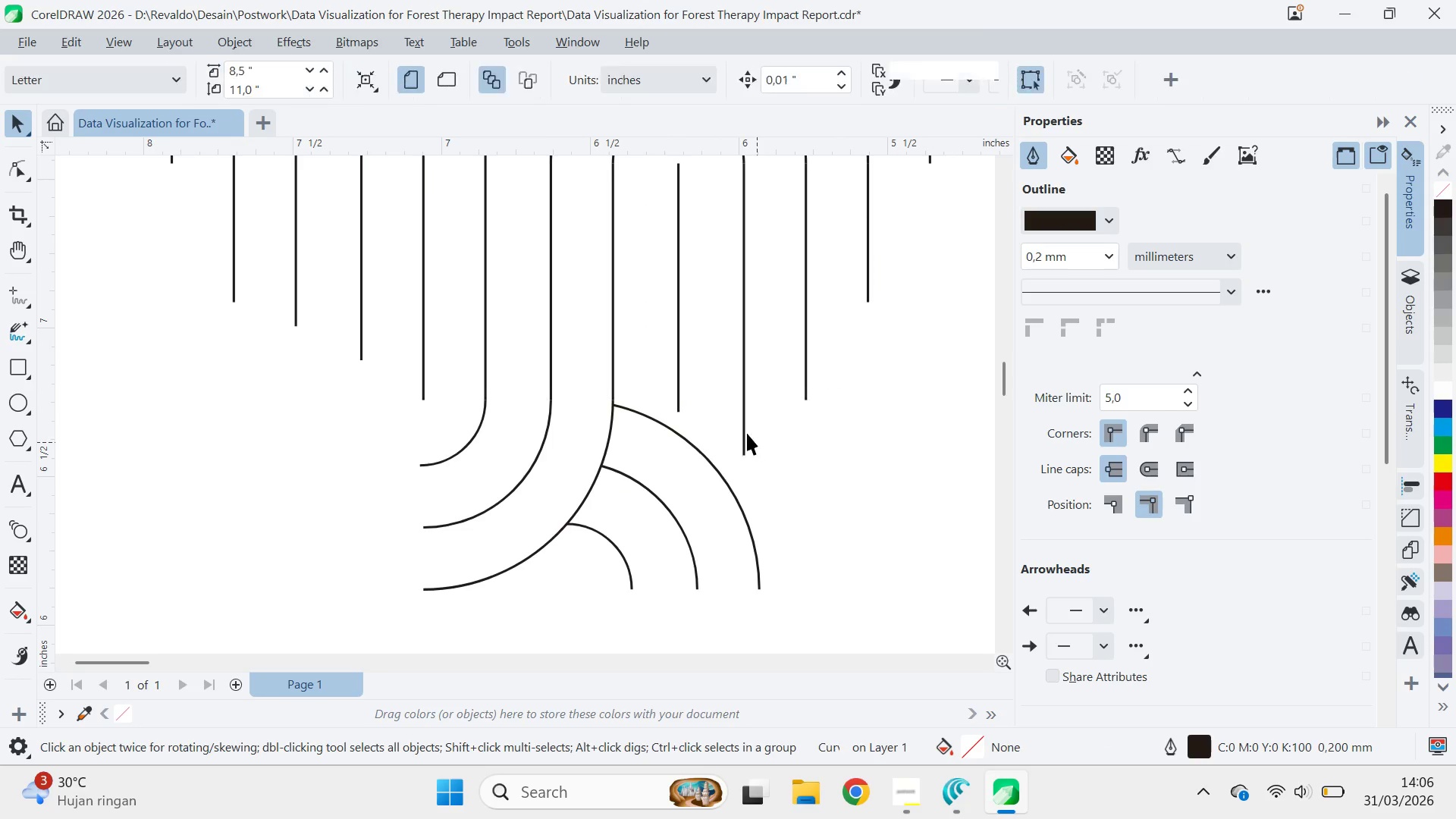 
left_click_drag(start_coordinate=[893, 360], to_coordinate=[798, 422])
 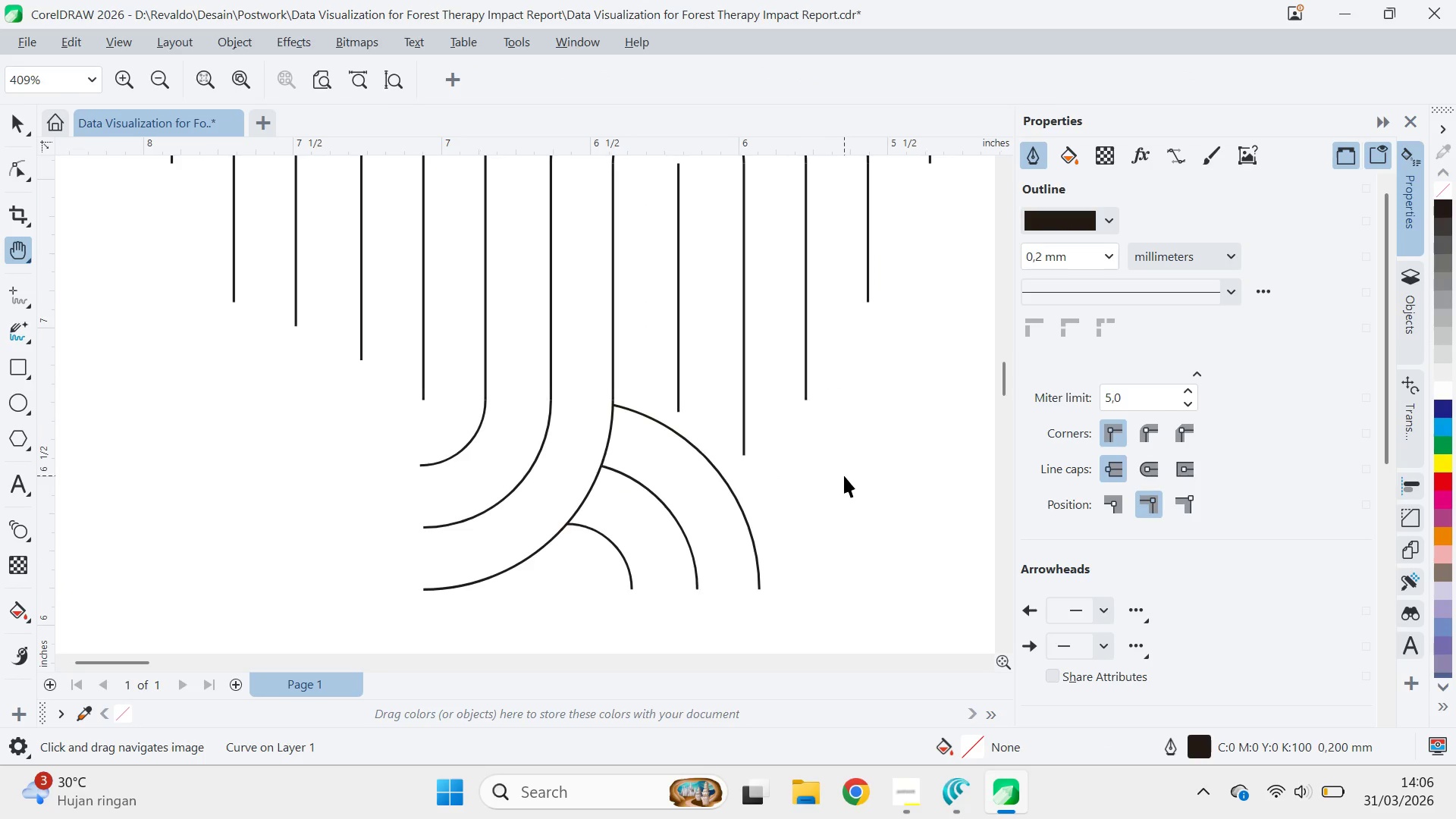 
left_click_drag(start_coordinate=[844, 475], to_coordinate=[833, 473])
 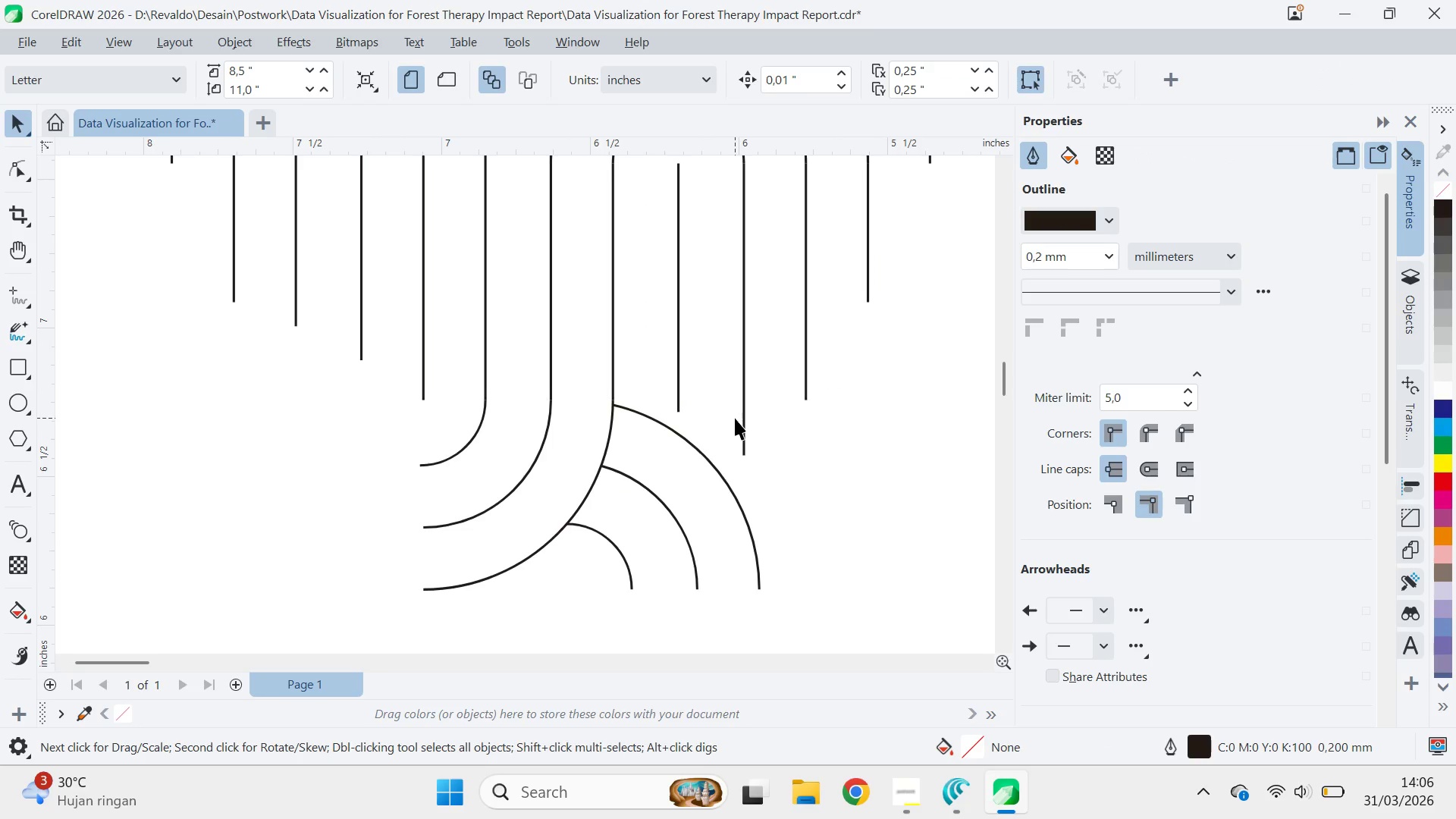 
left_click([735, 418])
 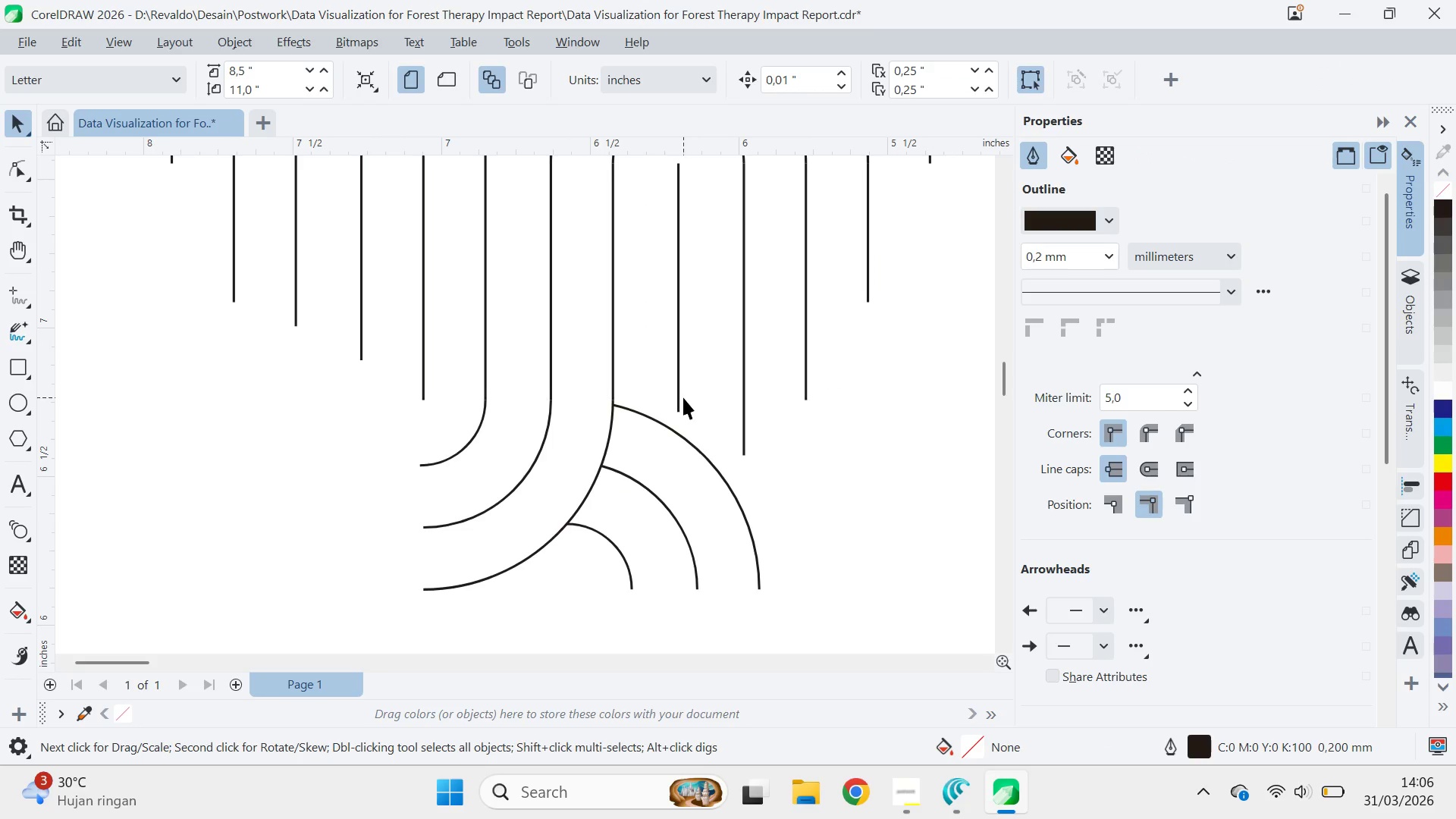 
left_click([682, 397])
 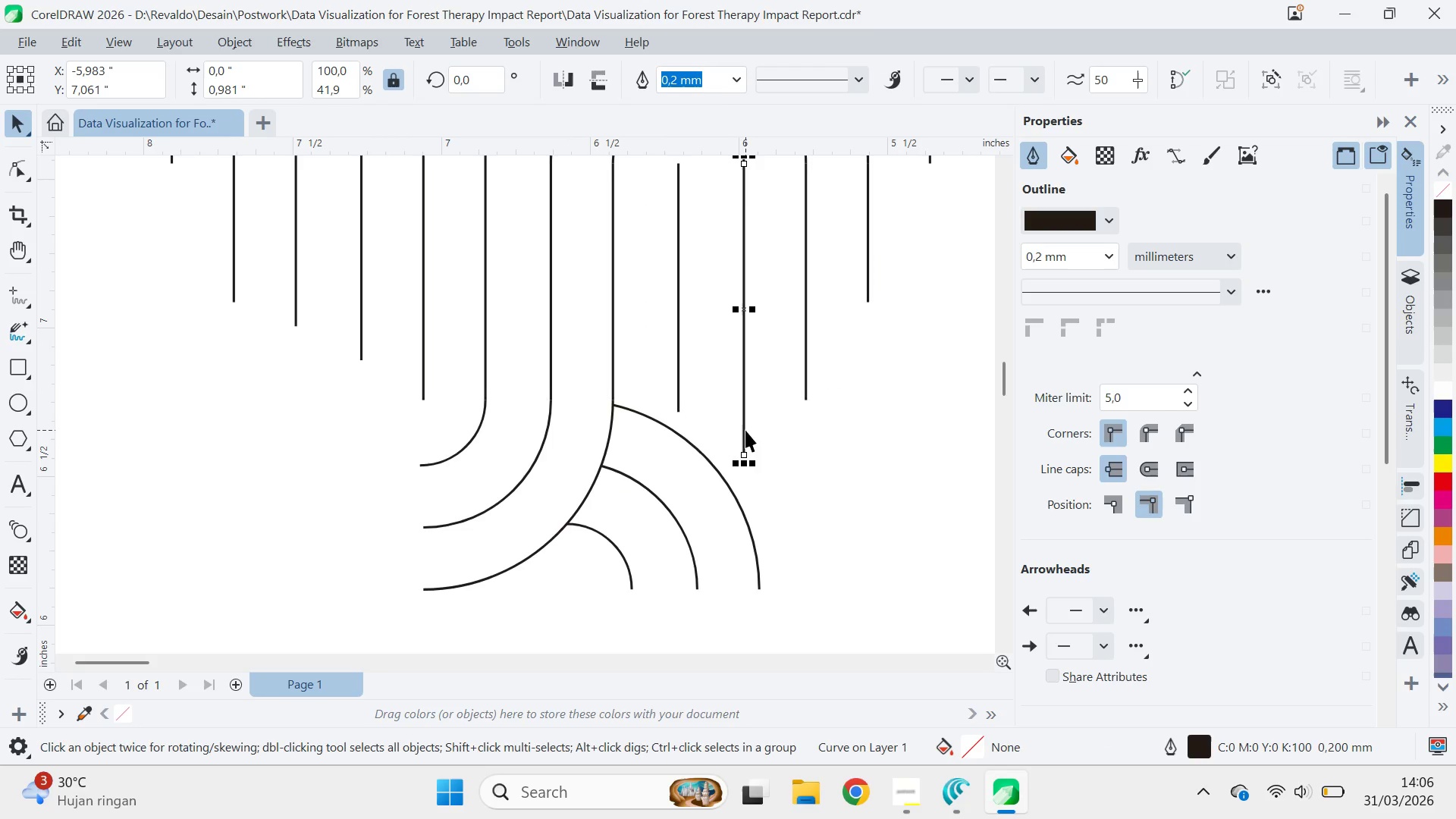 
key(A)
 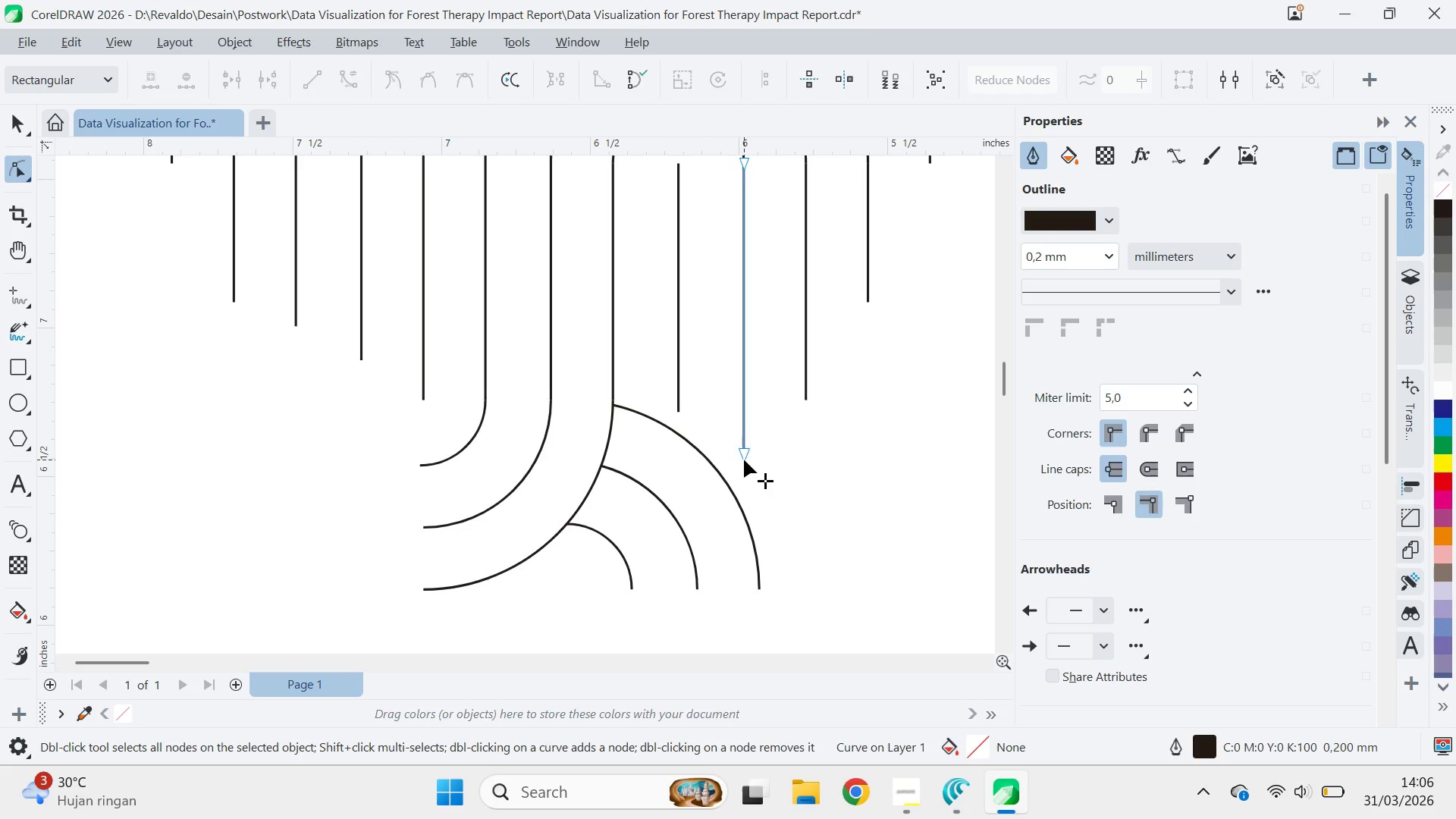 
left_click_drag(start_coordinate=[744, 460], to_coordinate=[741, 432])
 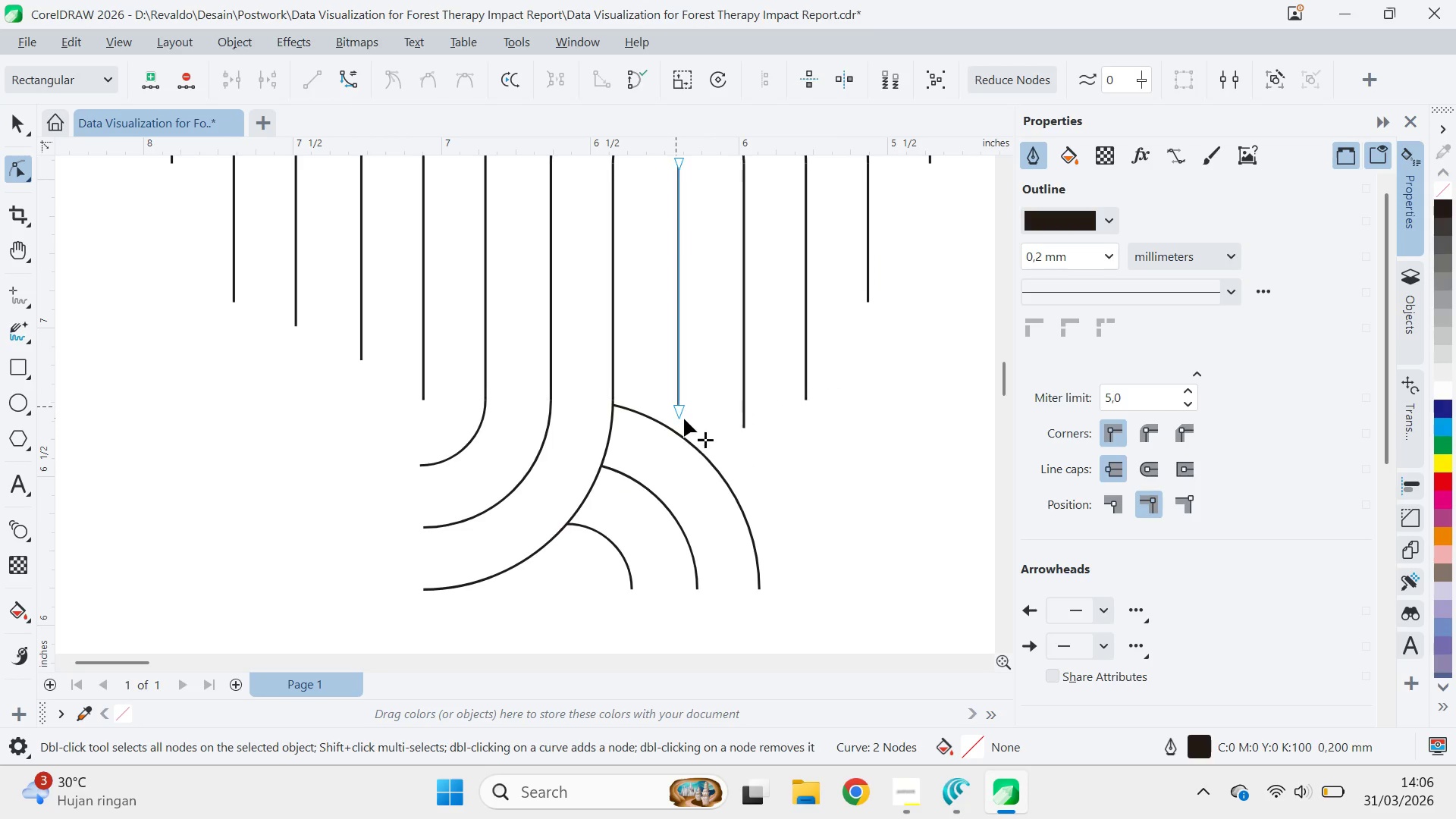 
hold_key(key=ShiftLeft, duration=1.28)
 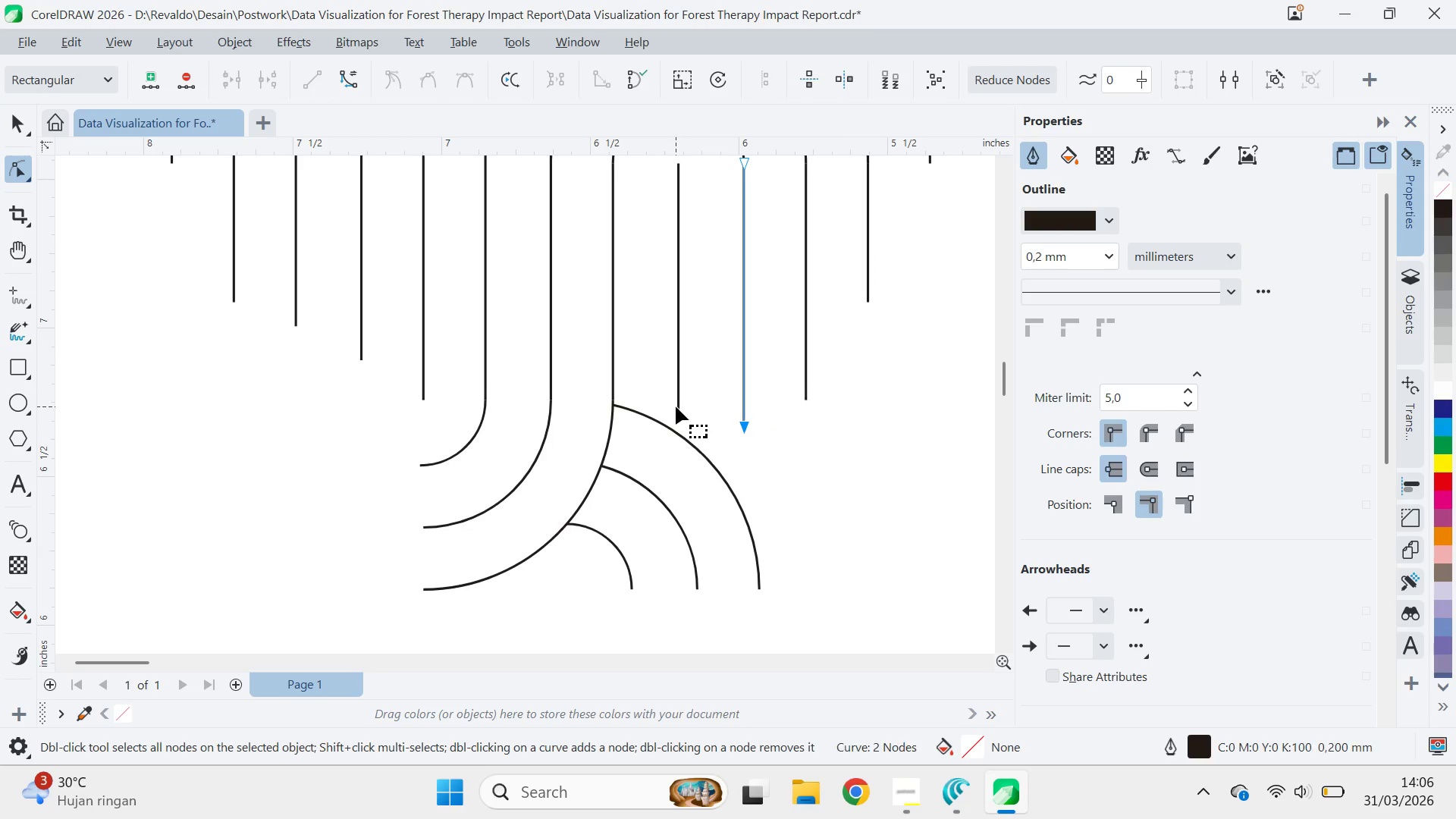 
left_click([676, 406])
 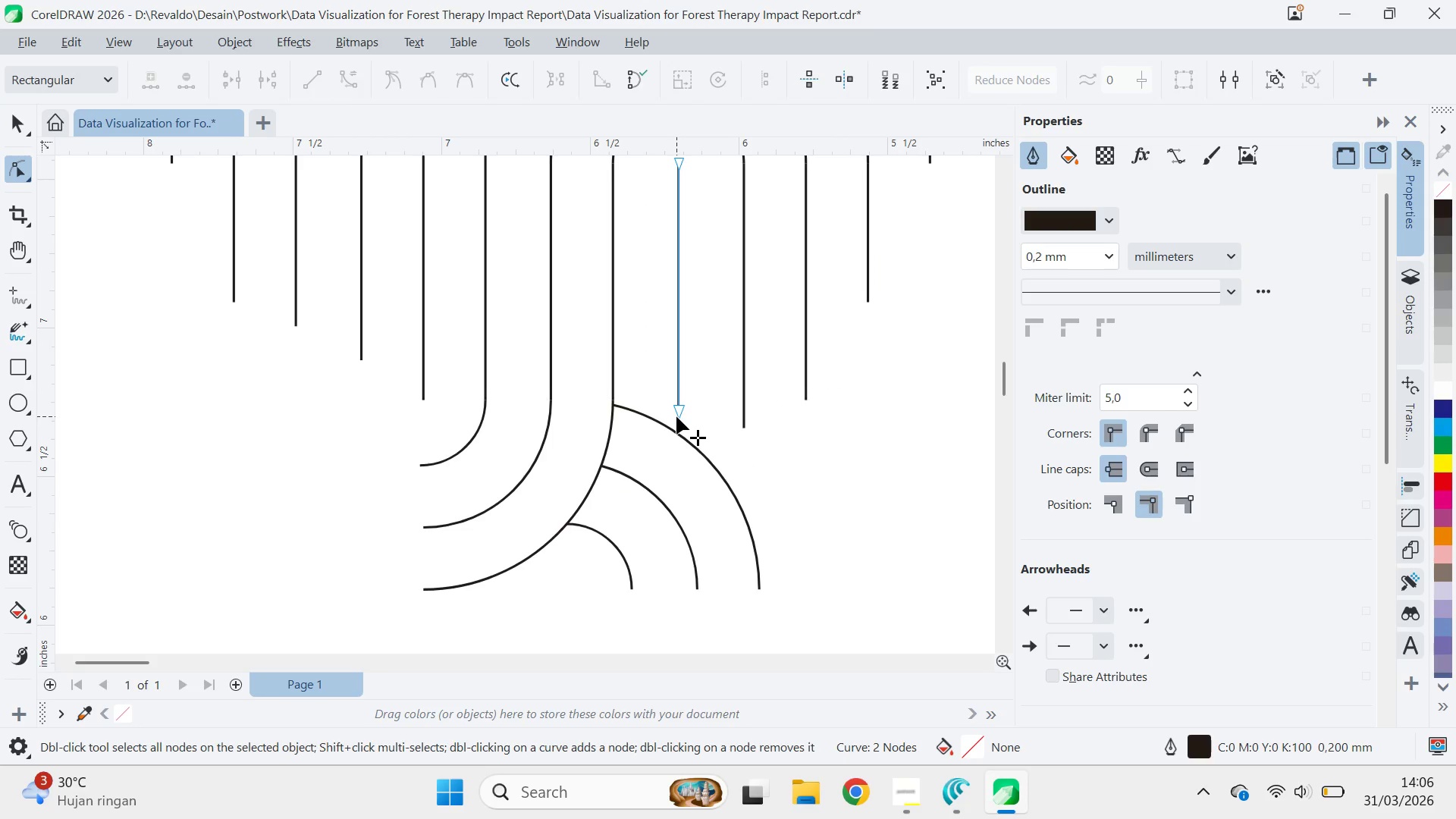 
left_click_drag(start_coordinate=[676, 416], to_coordinate=[678, 438])
 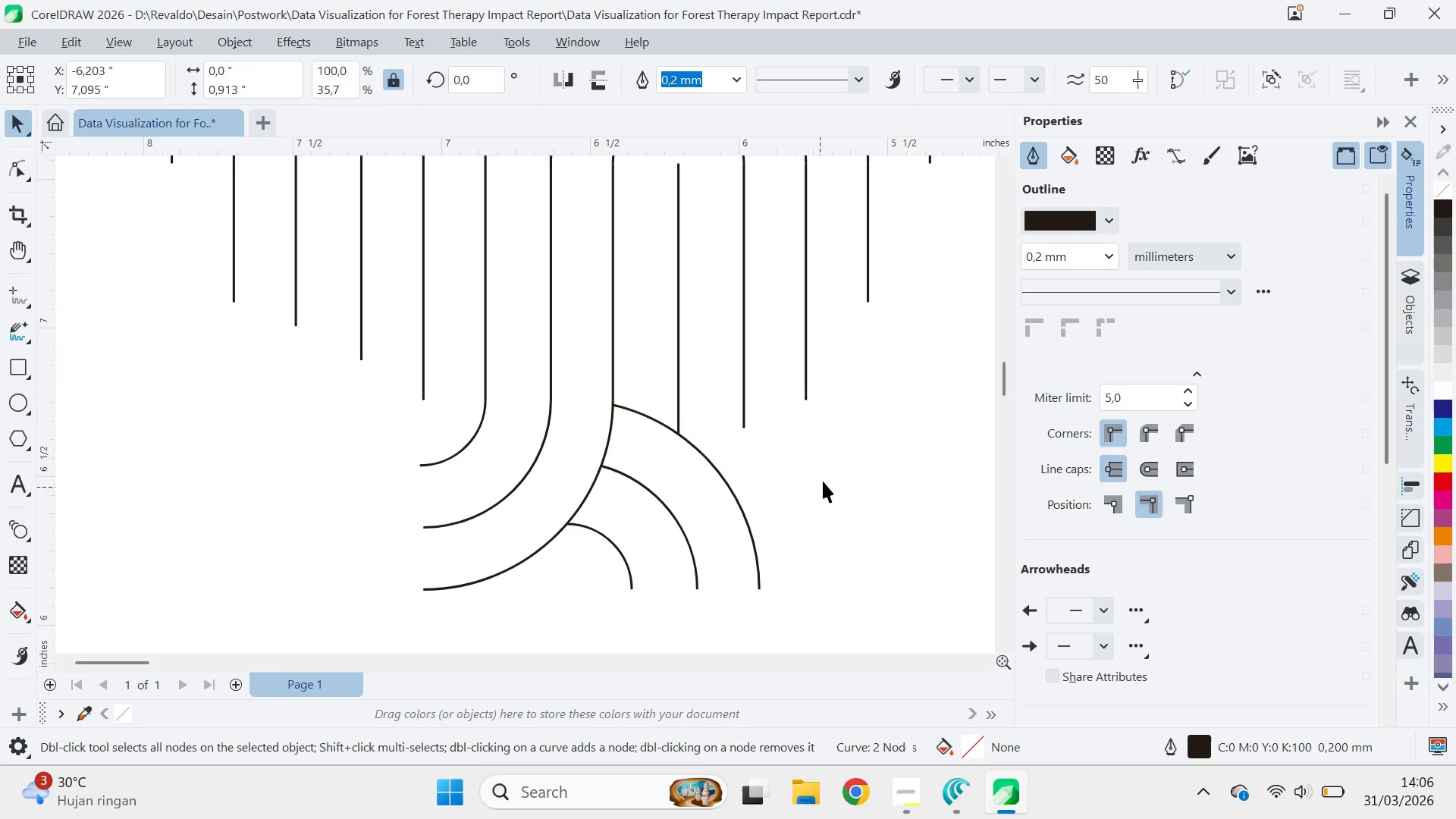 
hold_key(key=ShiftLeft, duration=0.94)
 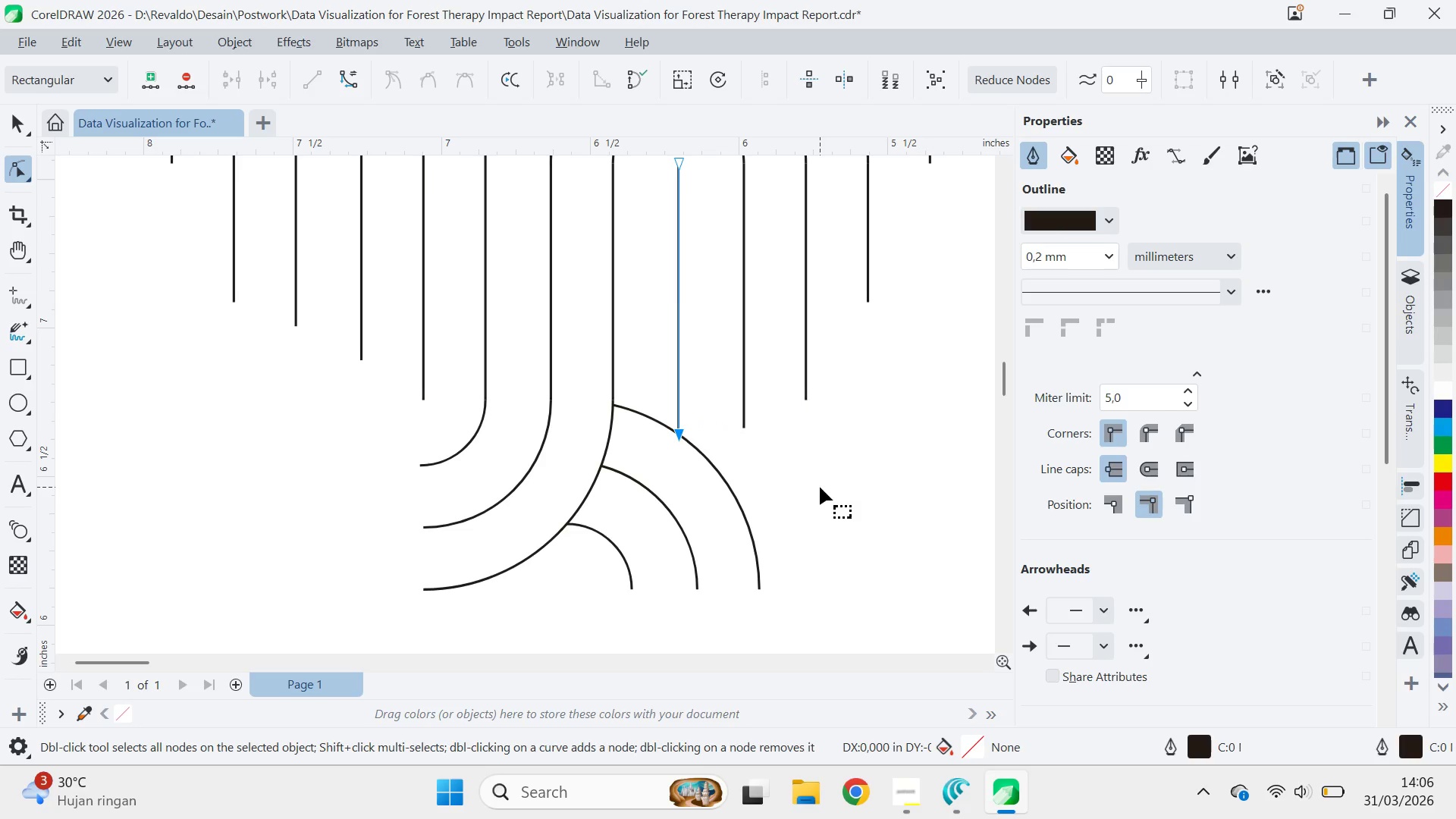 
key(V)
 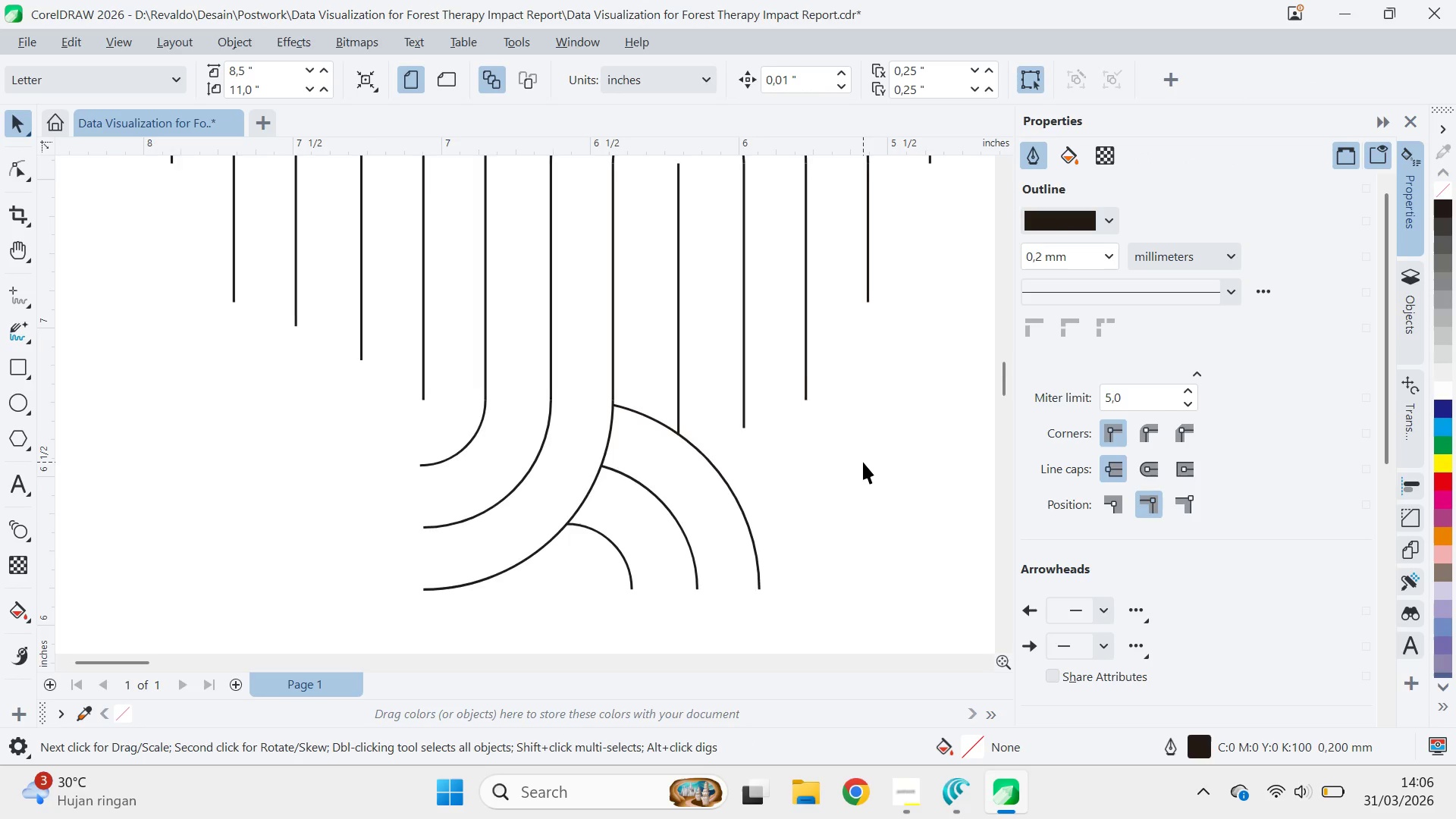 
wait(5.69)
 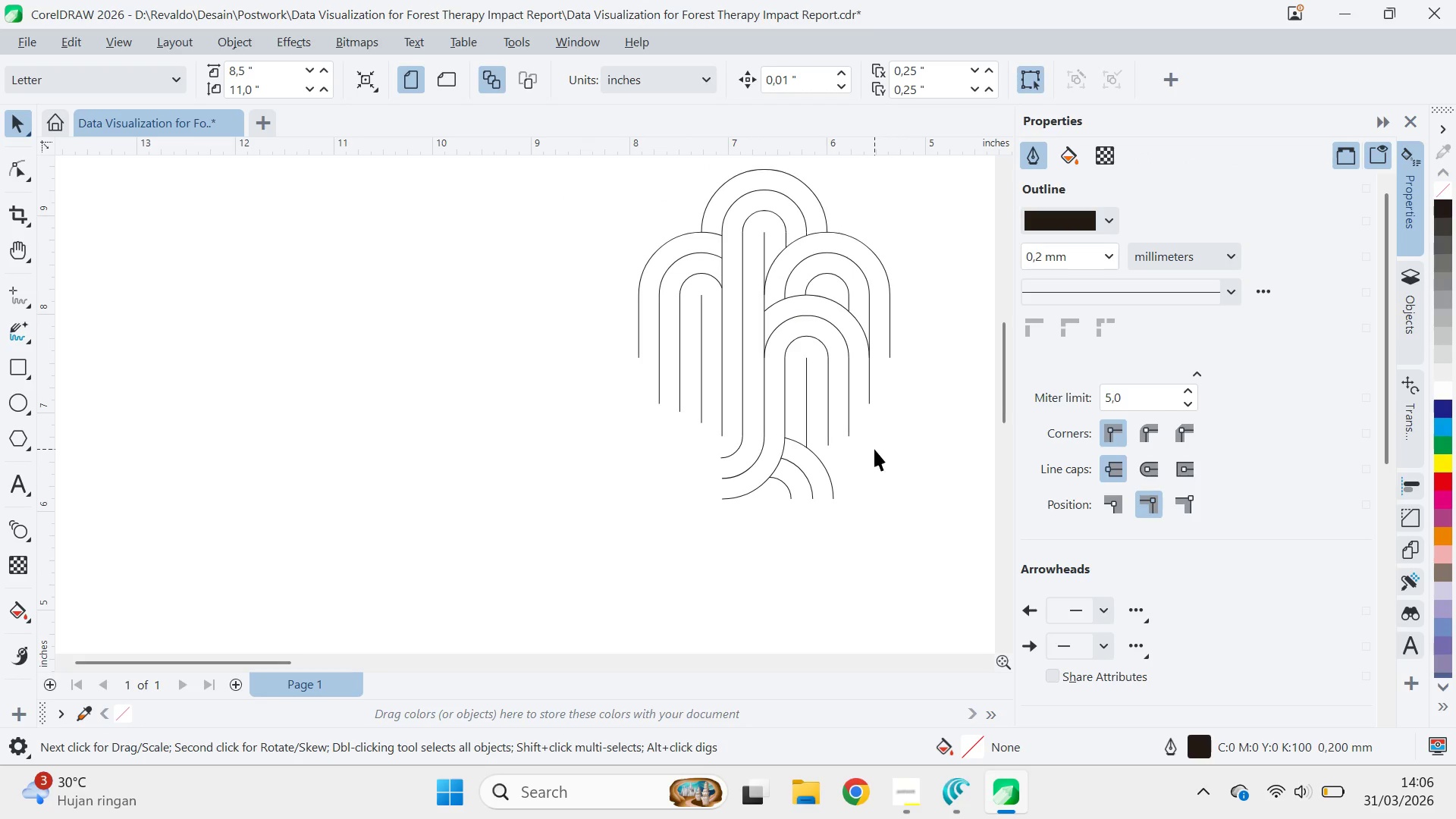 
key(Q)
 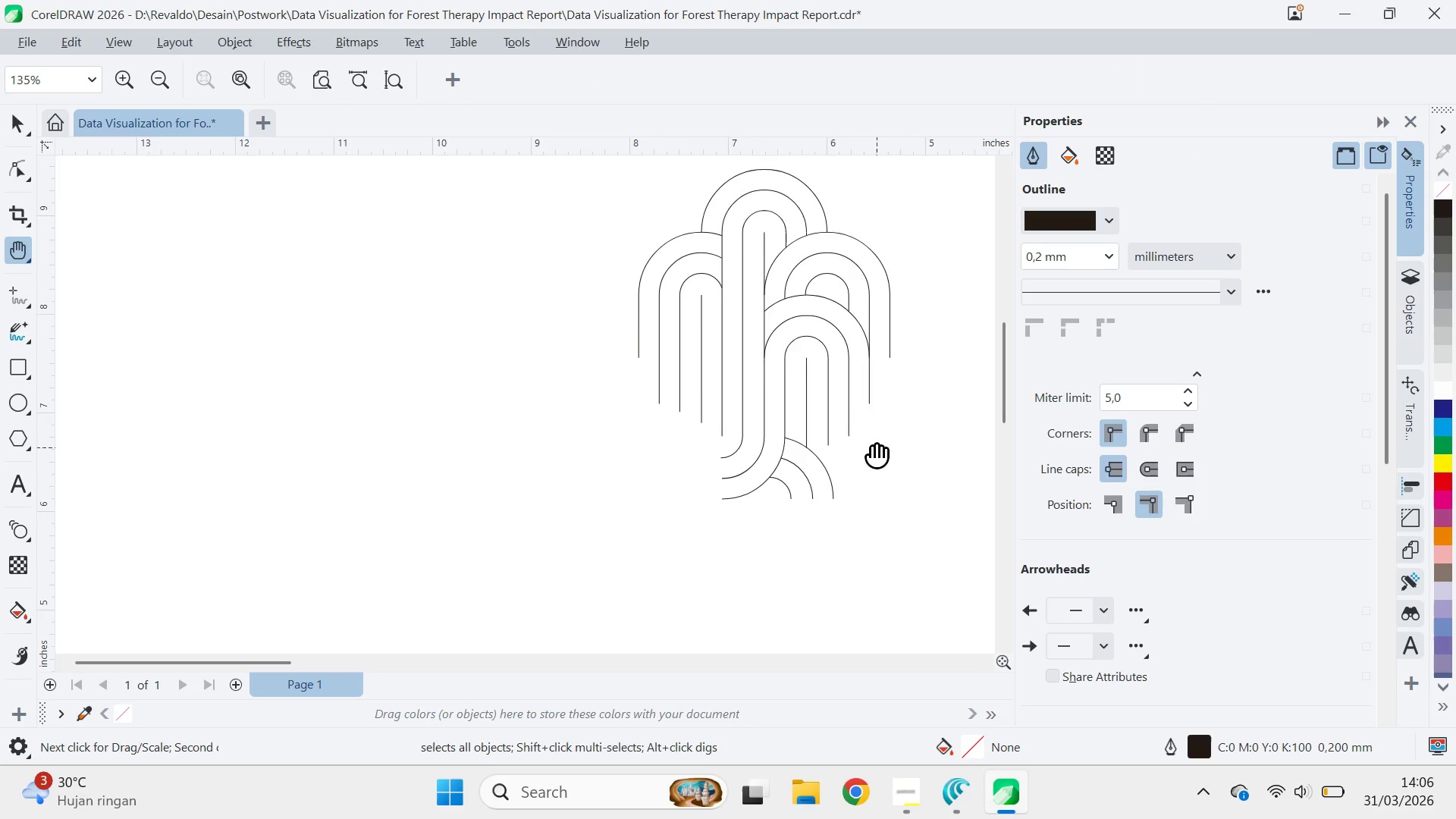 
left_click_drag(start_coordinate=[877, 447], to_coordinate=[792, 488])
 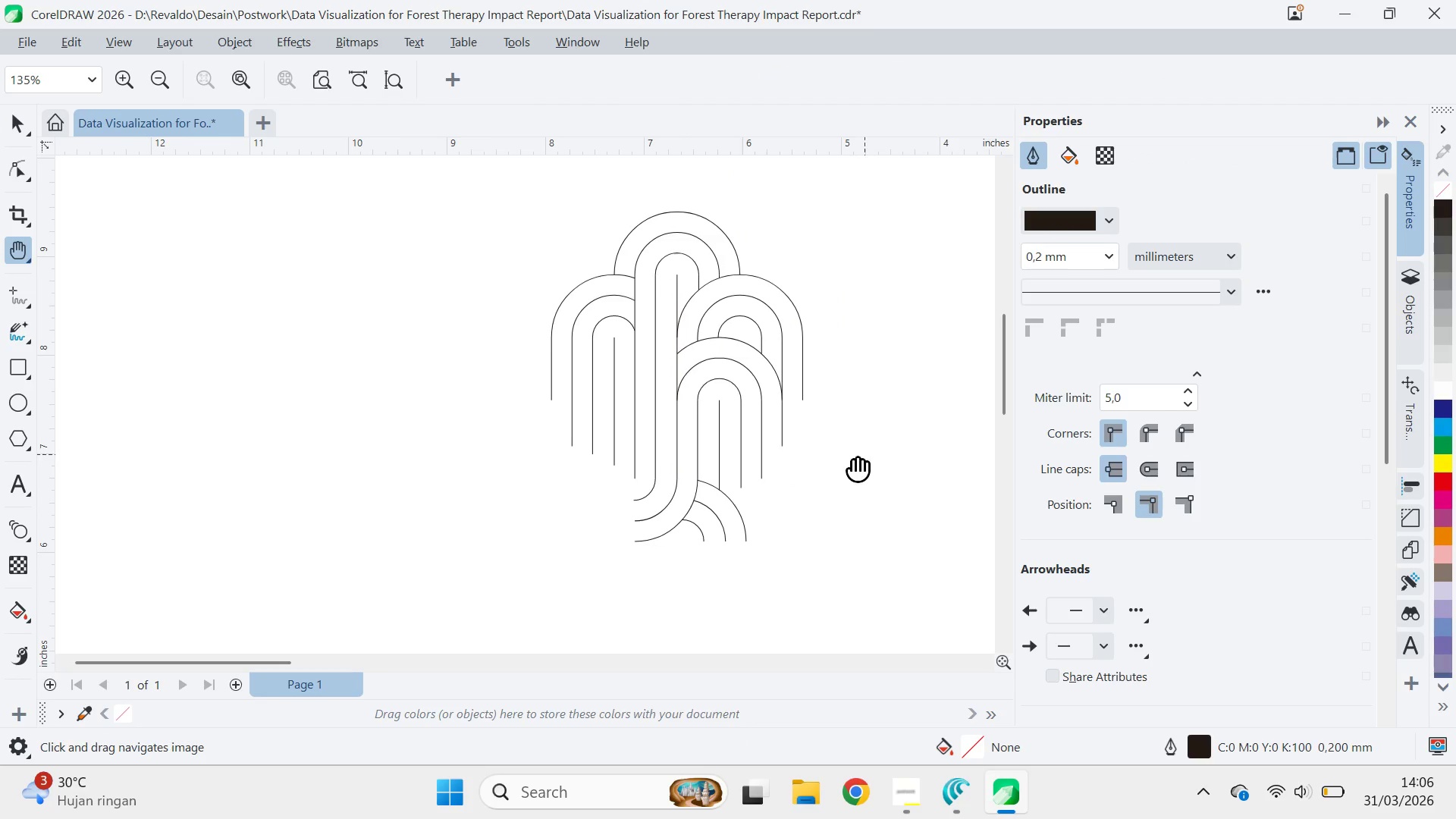 
scroll: coordinate [874, 449], scroll_direction: down, amount: 8.0
 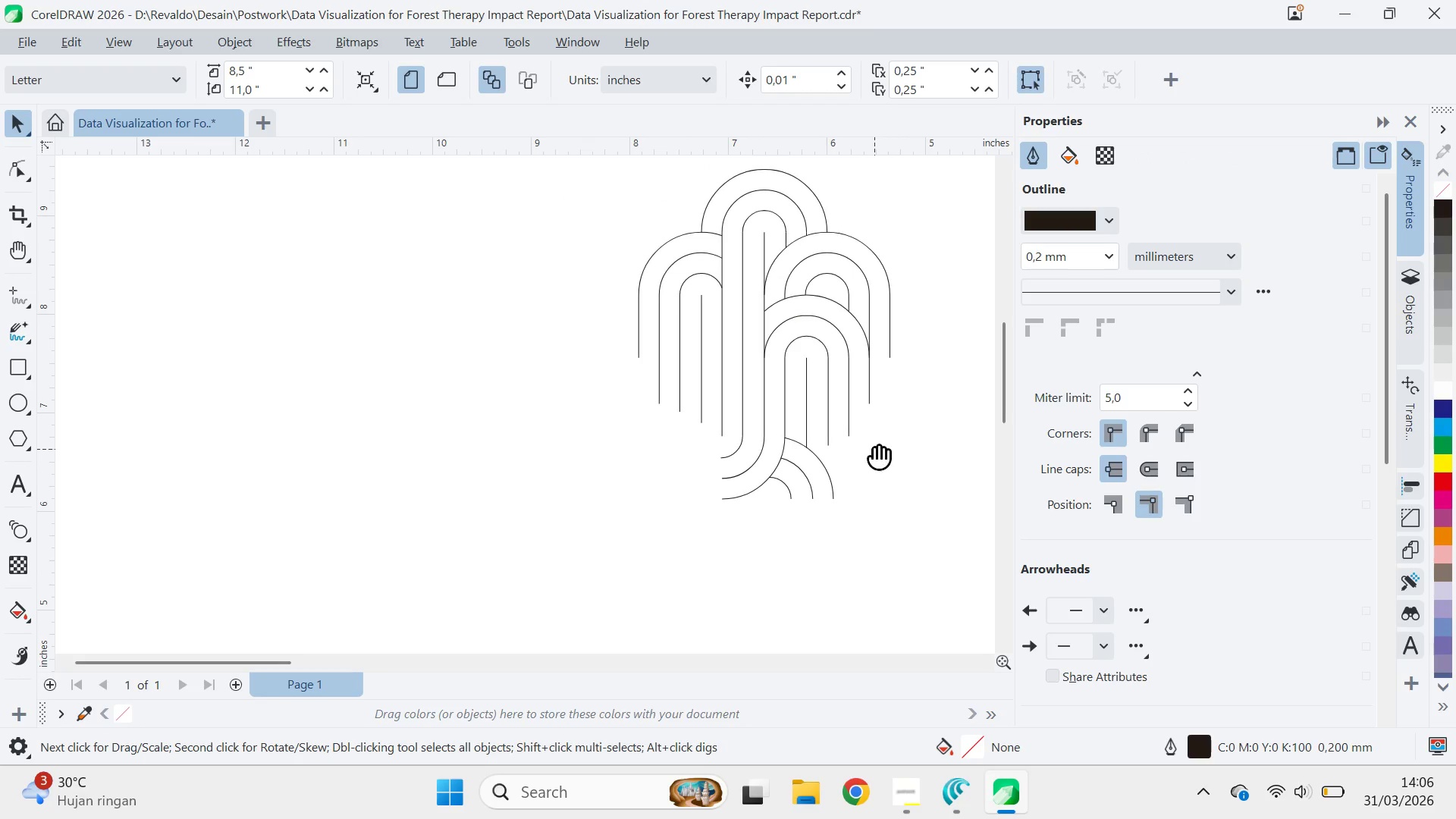 
left_click_drag(start_coordinate=[864, 454], to_coordinate=[825, 478])
 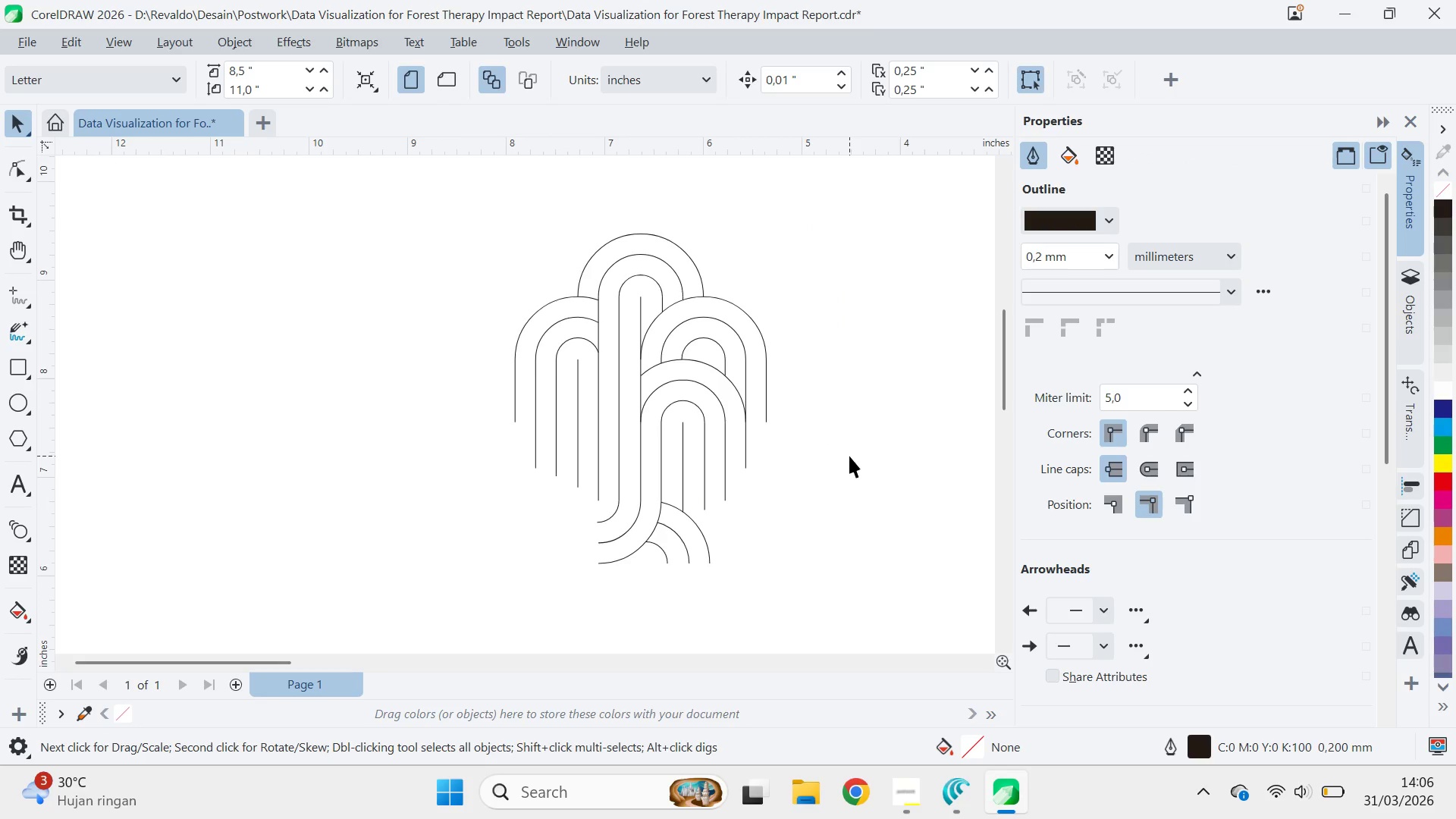 
key(V)
 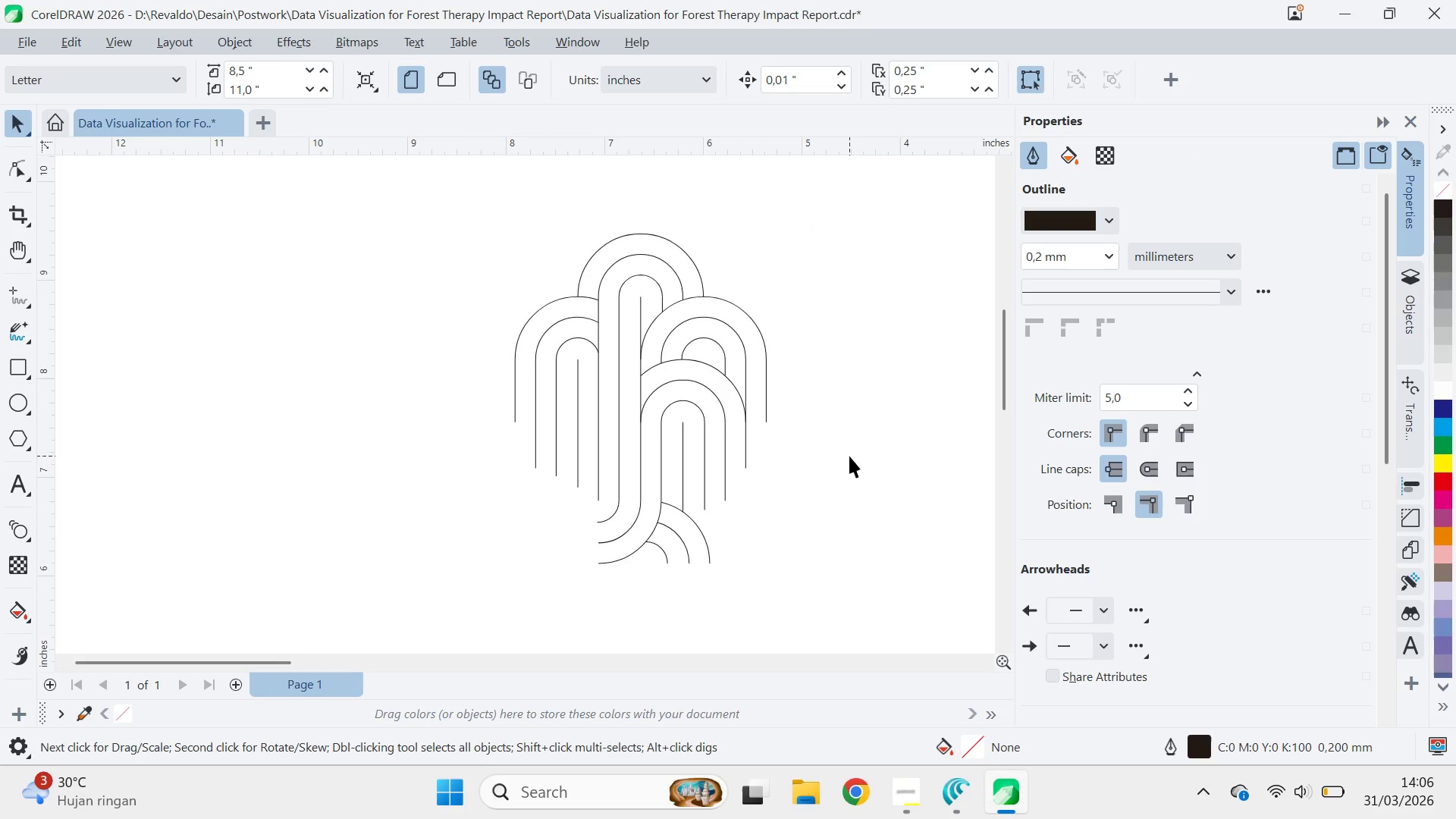 
double_click([849, 456])
 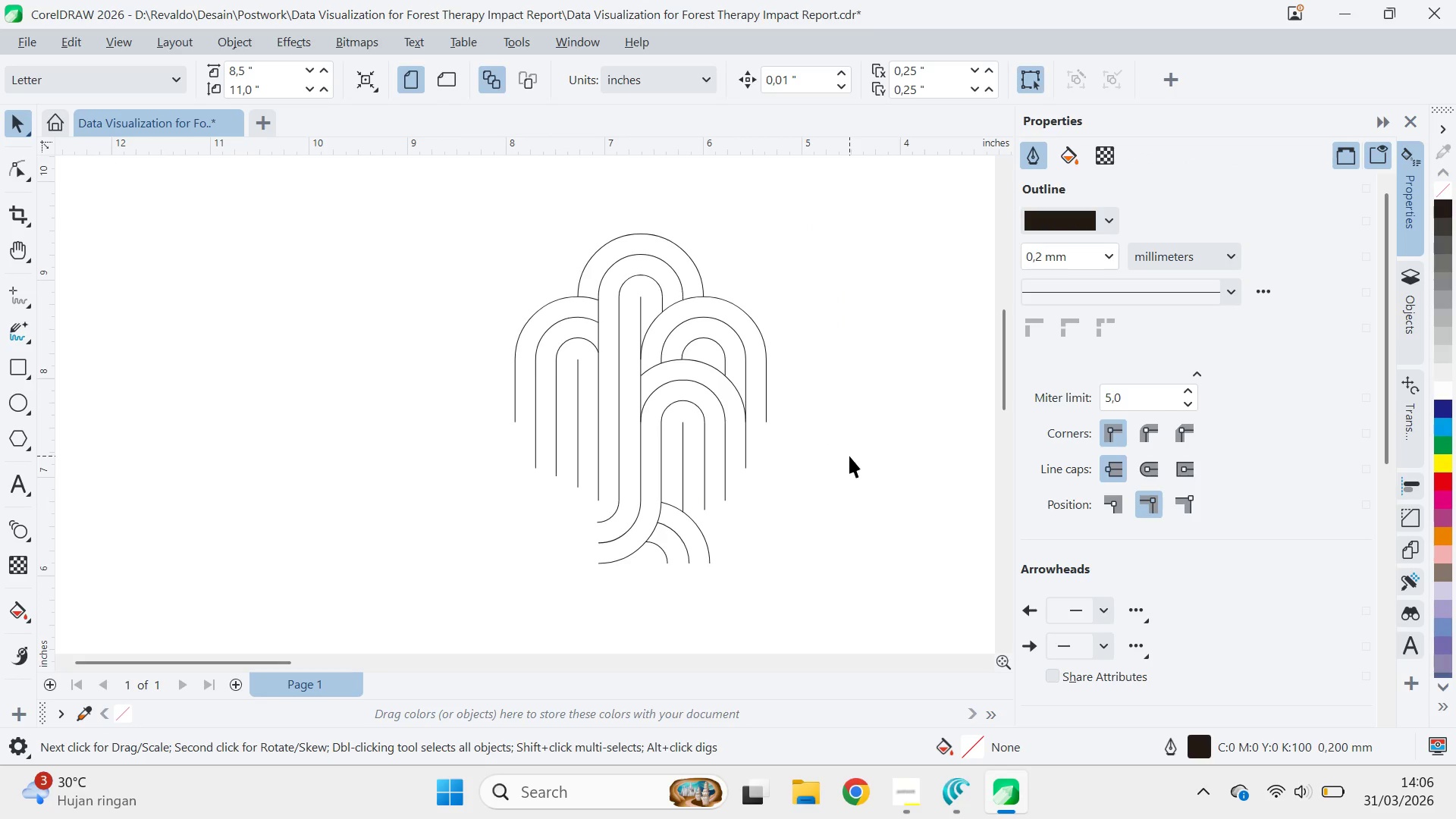 
key(Control+ControlLeft)
 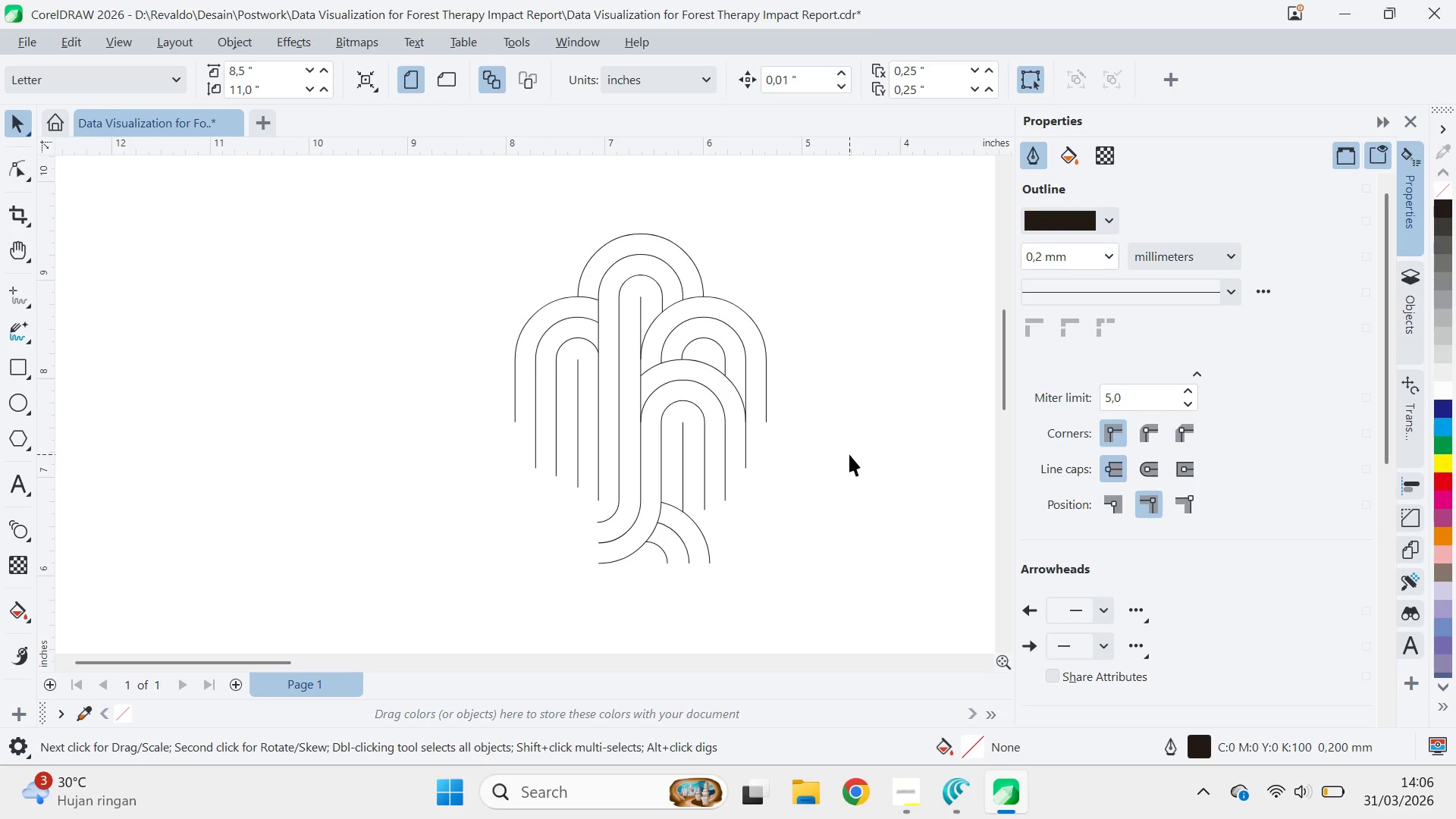 
key(Control+S)
 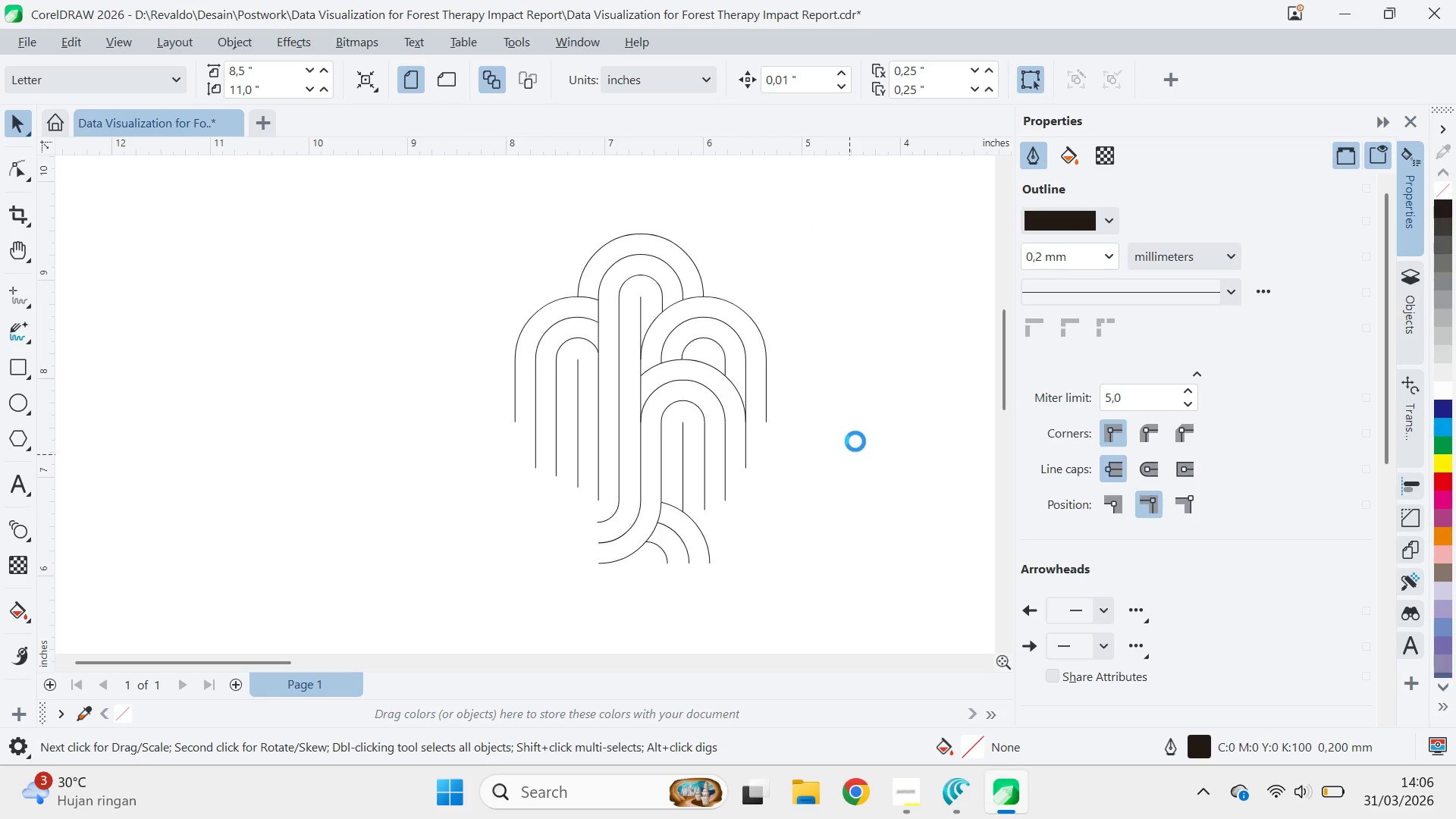 
scroll: coordinate [852, 441], scroll_direction: down, amount: 1.0
 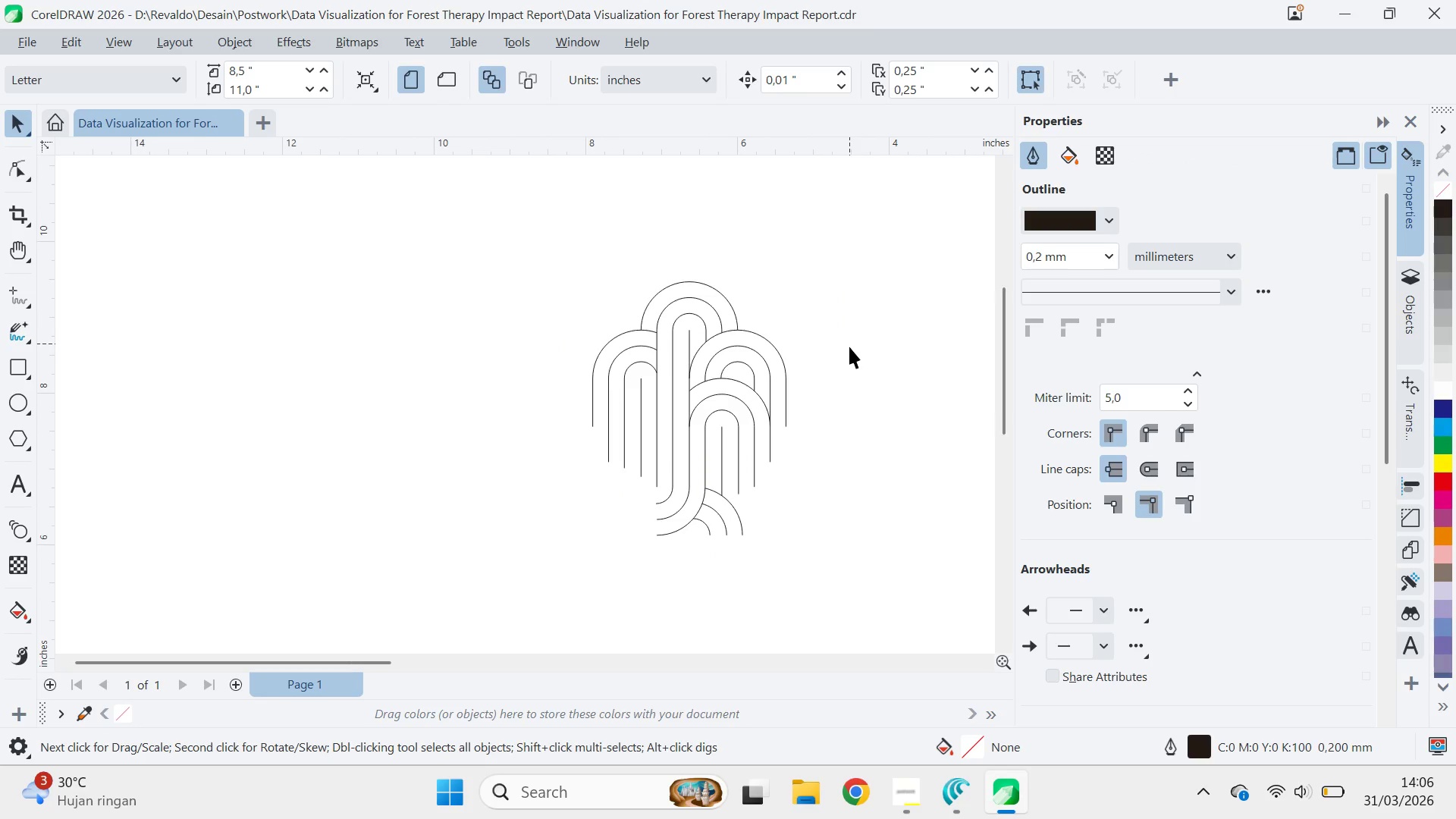 
left_click_drag(start_coordinate=[869, 244], to_coordinate=[535, 604])
 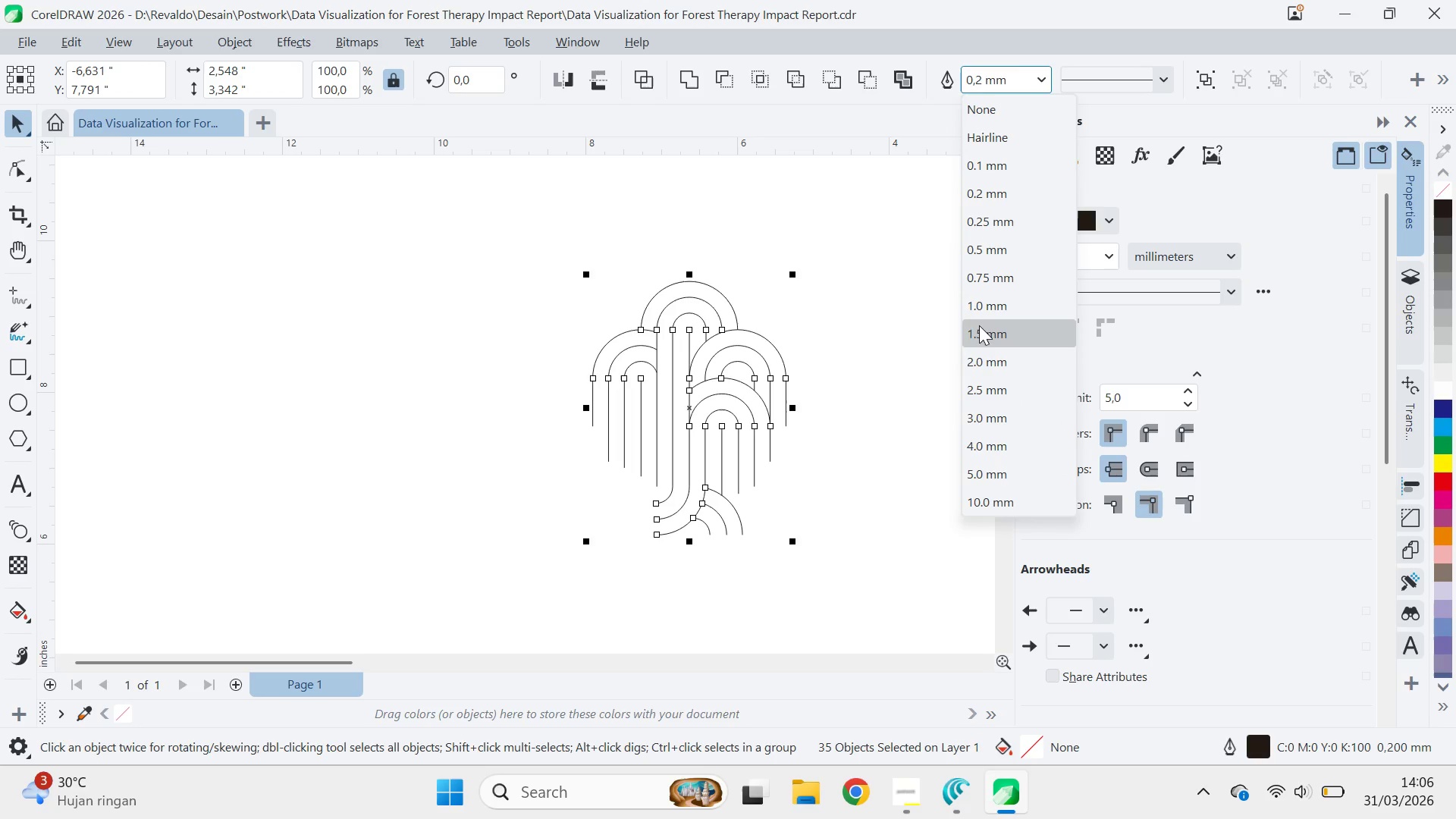 
scroll: coordinate [849, 347], scroll_direction: down, amount: 1.0
 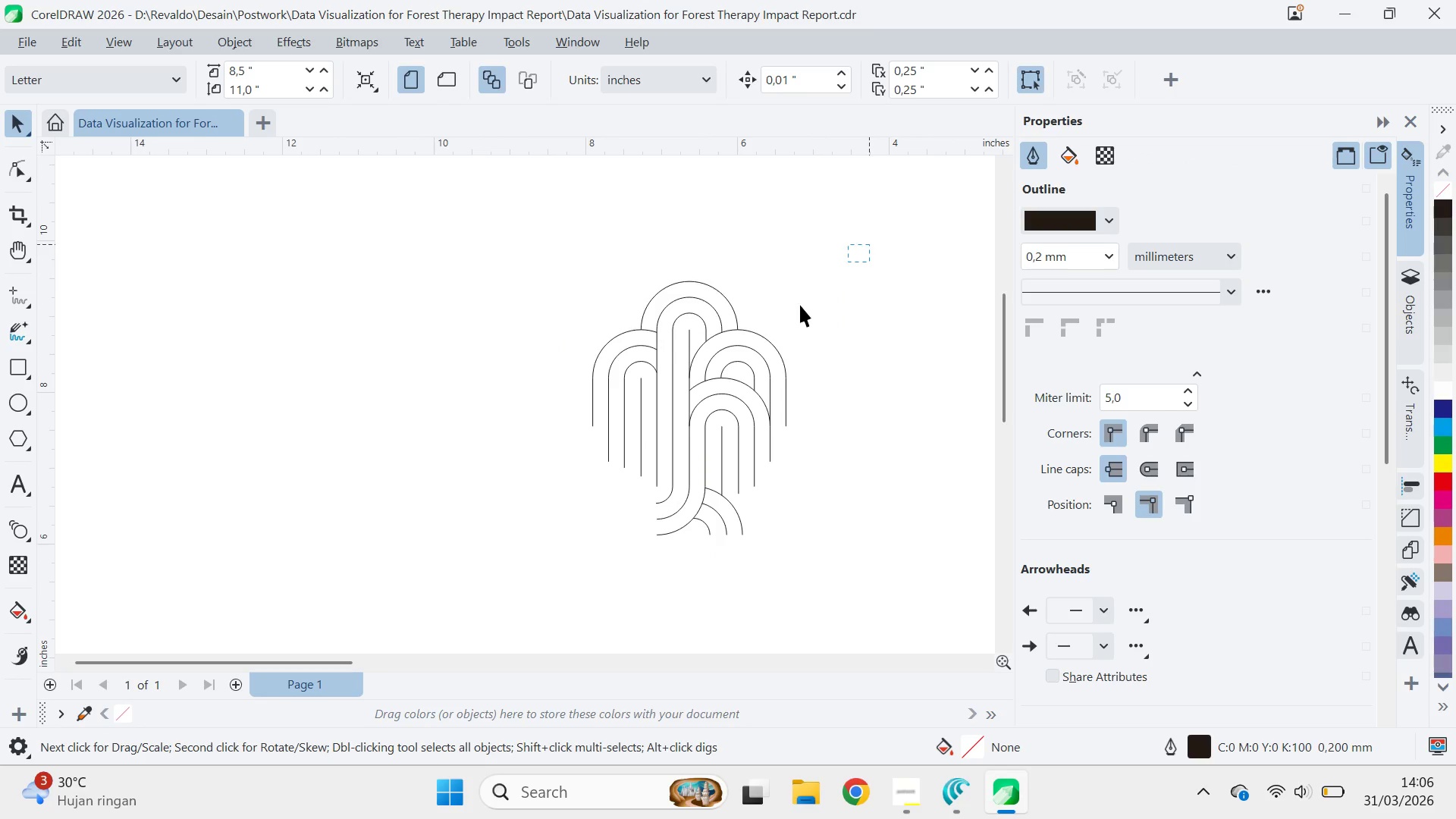 
left_click([984, 329])
 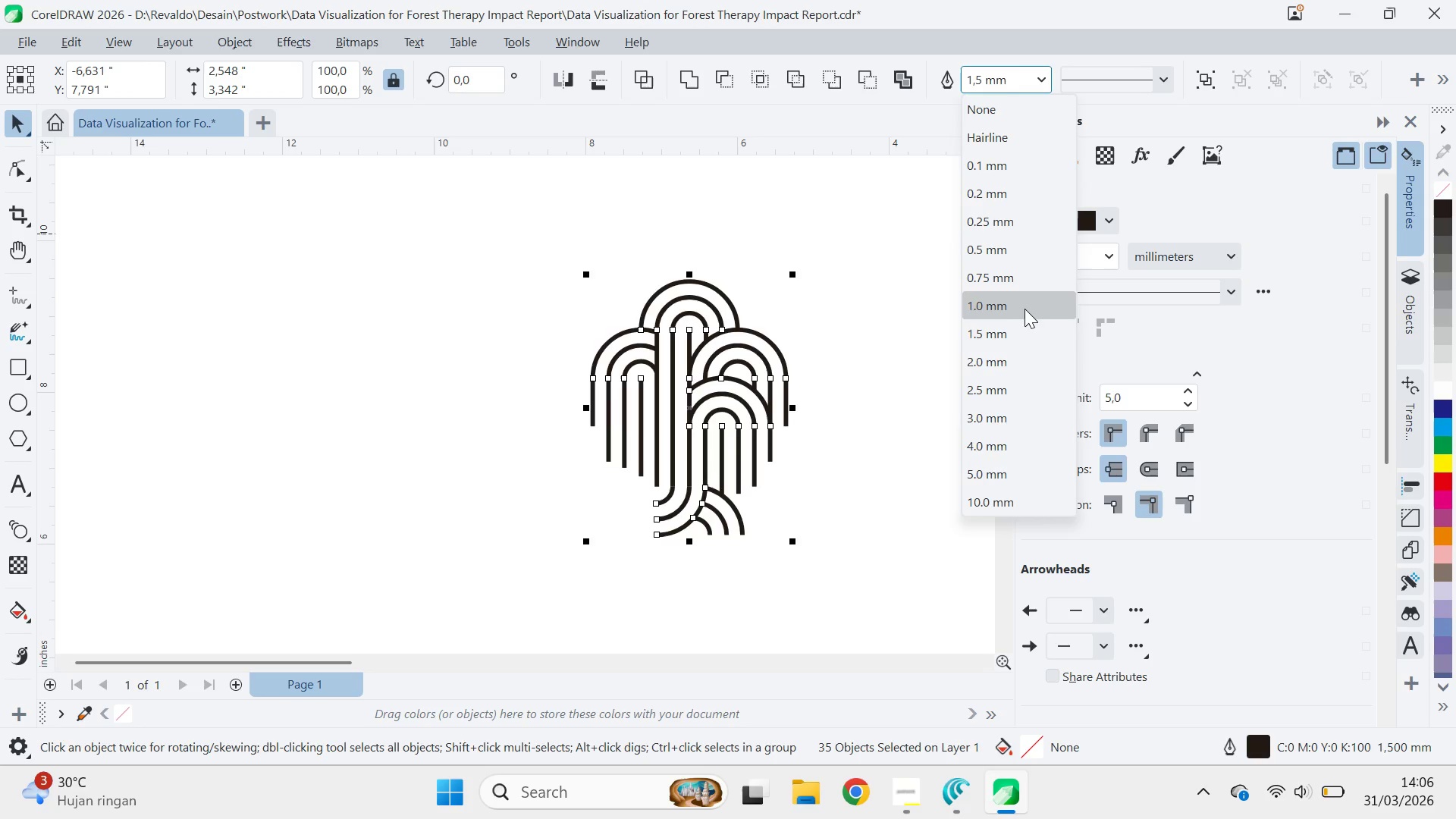 
left_click([1031, 356])
 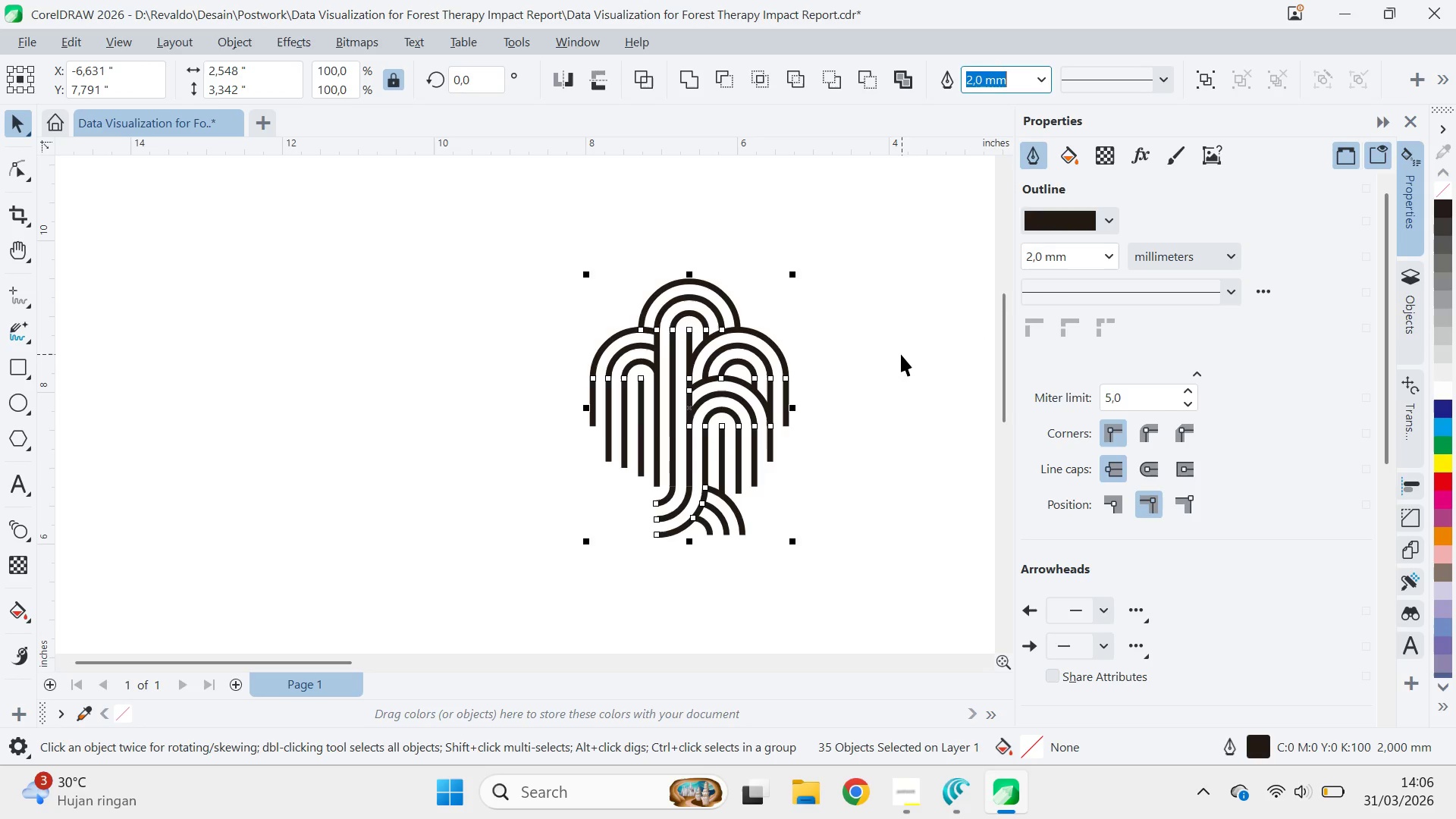 
left_click([896, 350])
 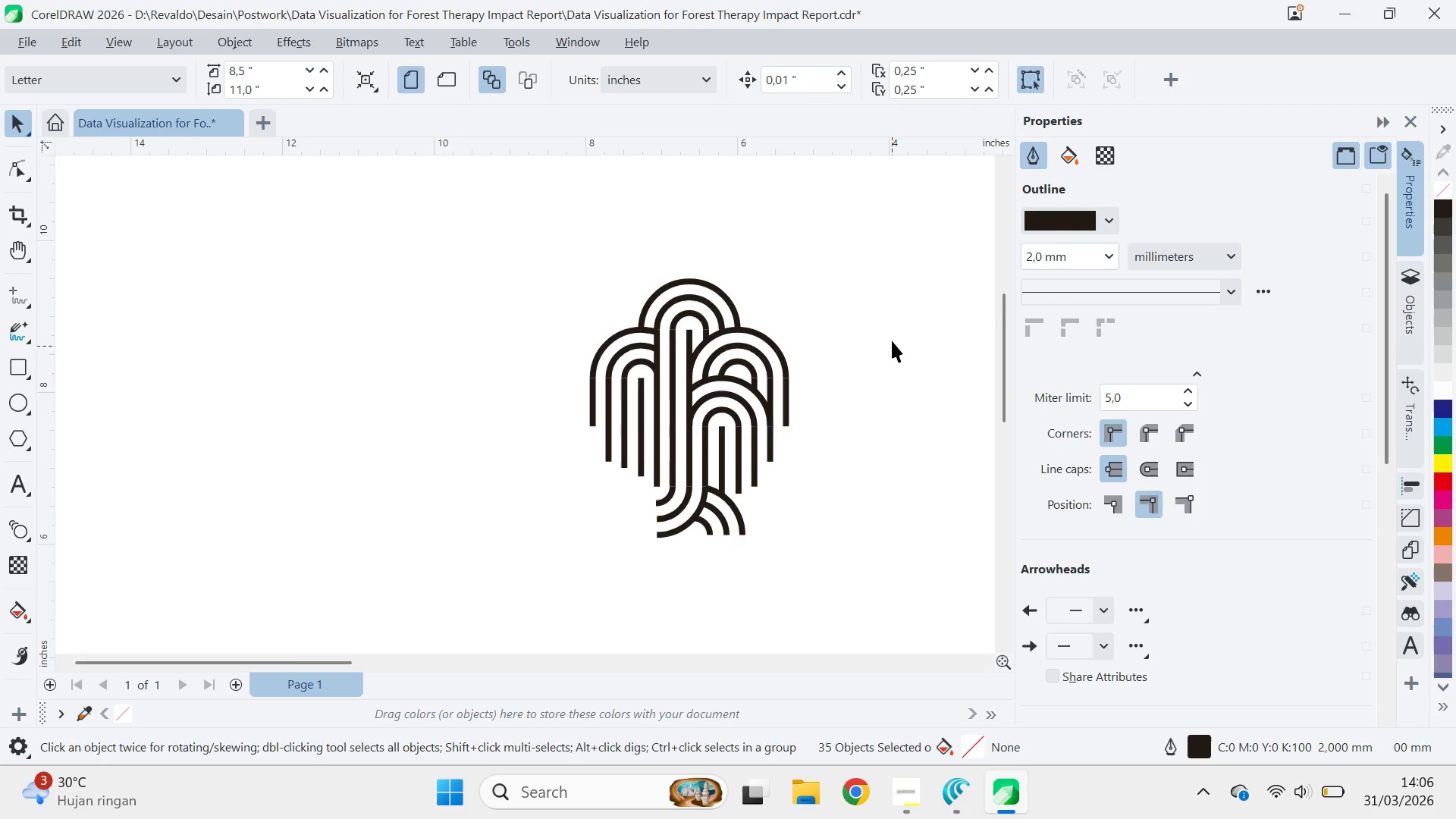 
scroll: coordinate [896, 337], scroll_direction: none, amount: 0.0
 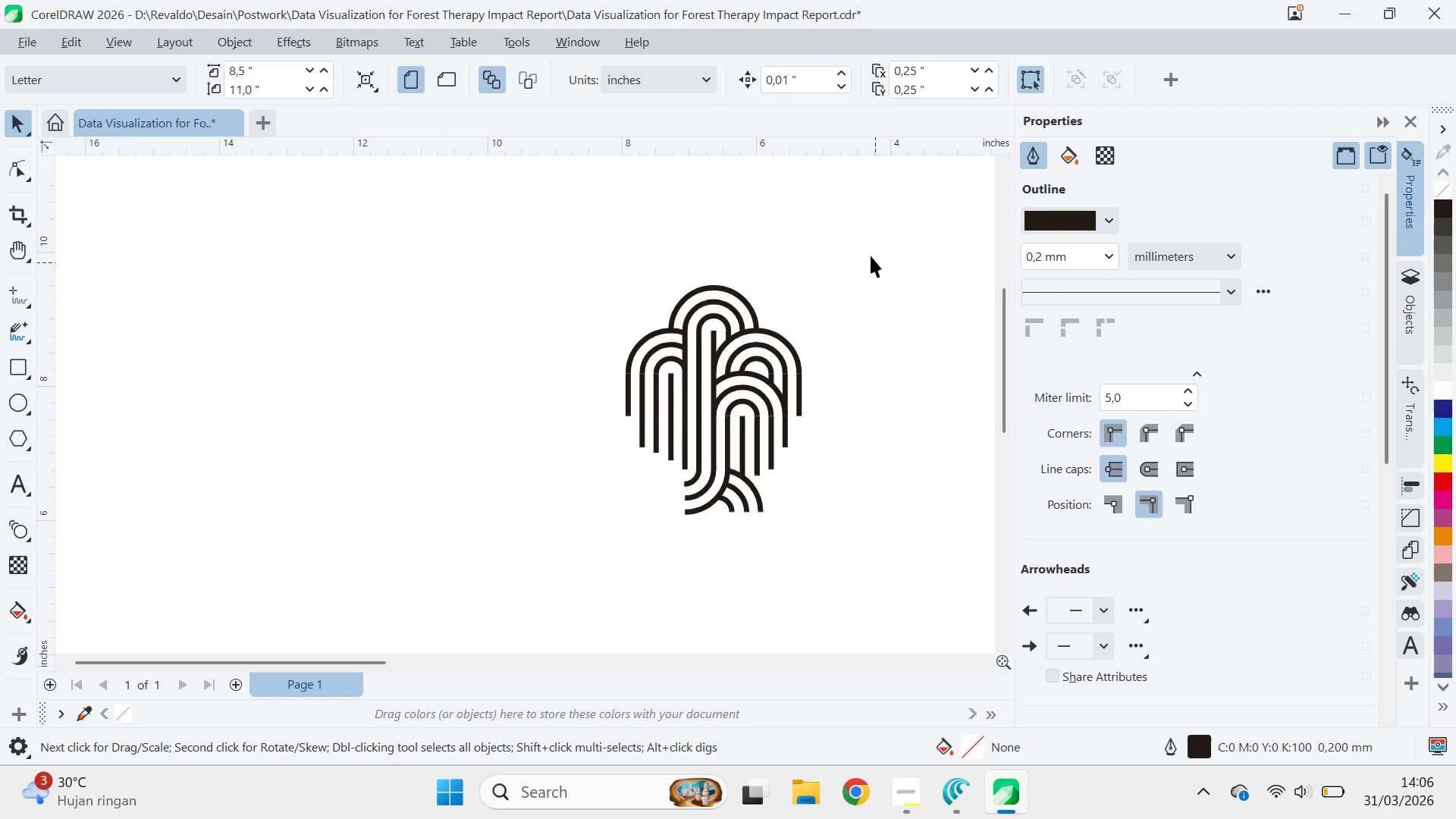 
left_click_drag(start_coordinate=[868, 229], to_coordinate=[516, 548])
 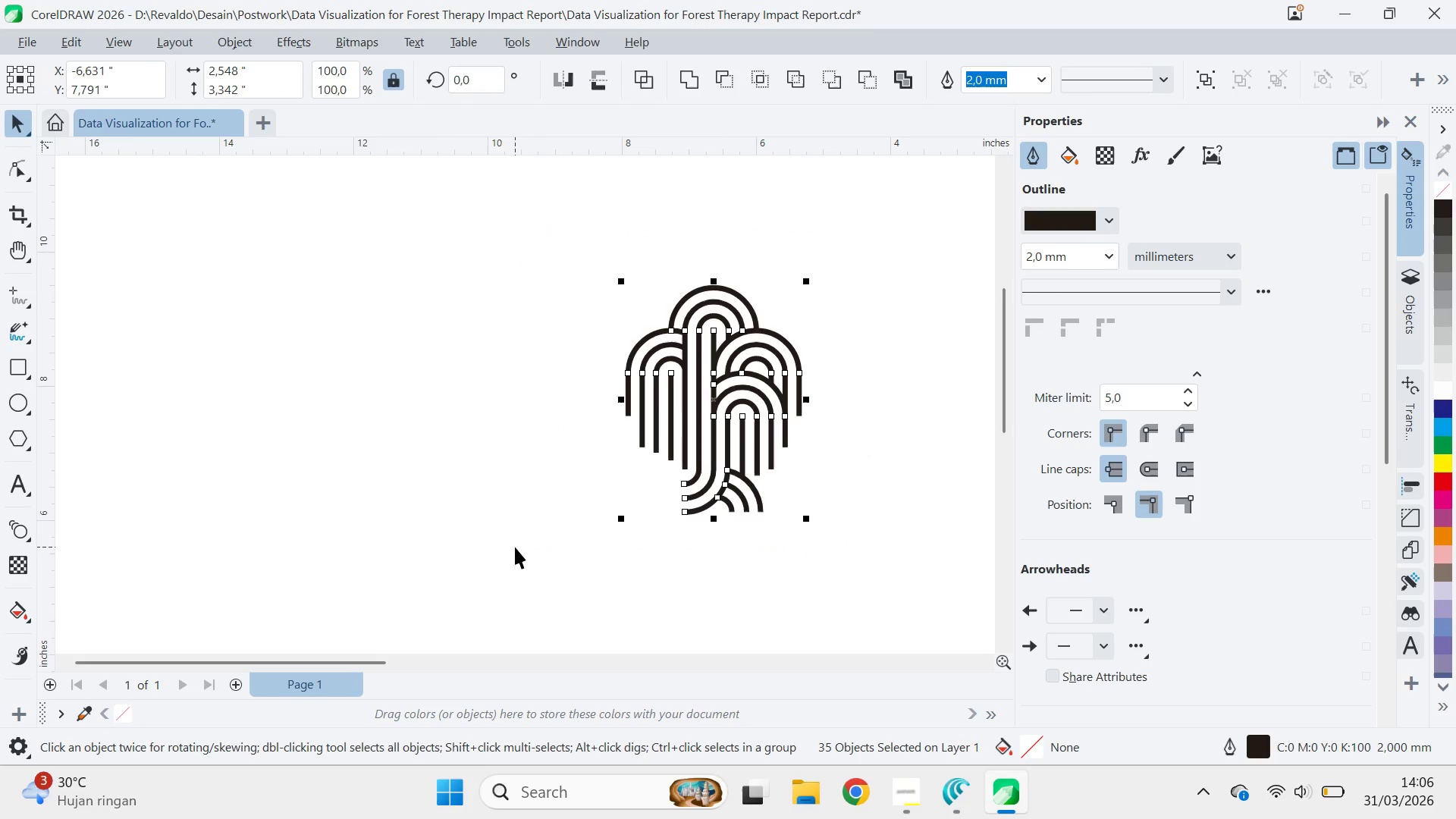 
left_click([577, 570])
 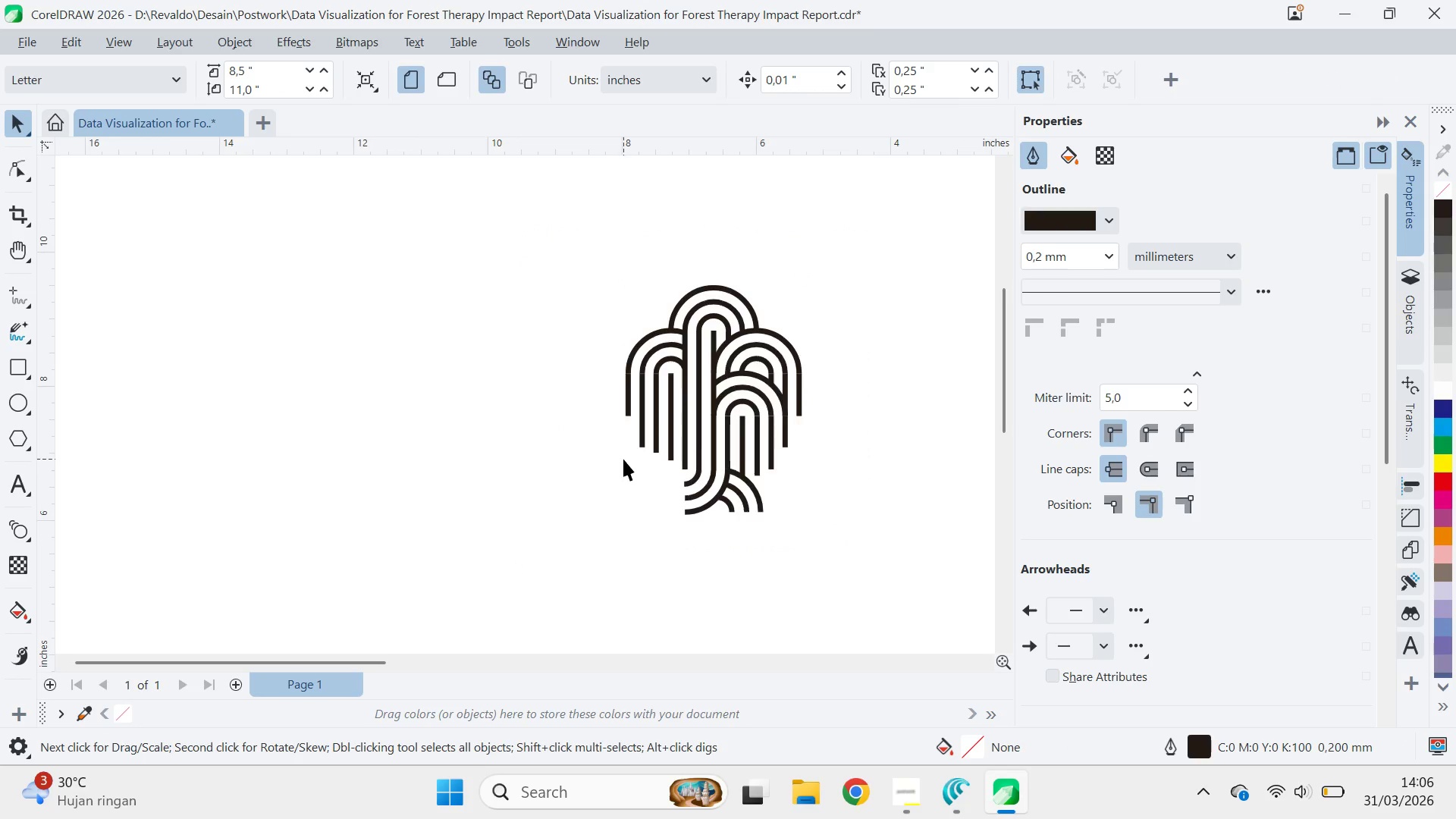 
left_click([651, 433])
 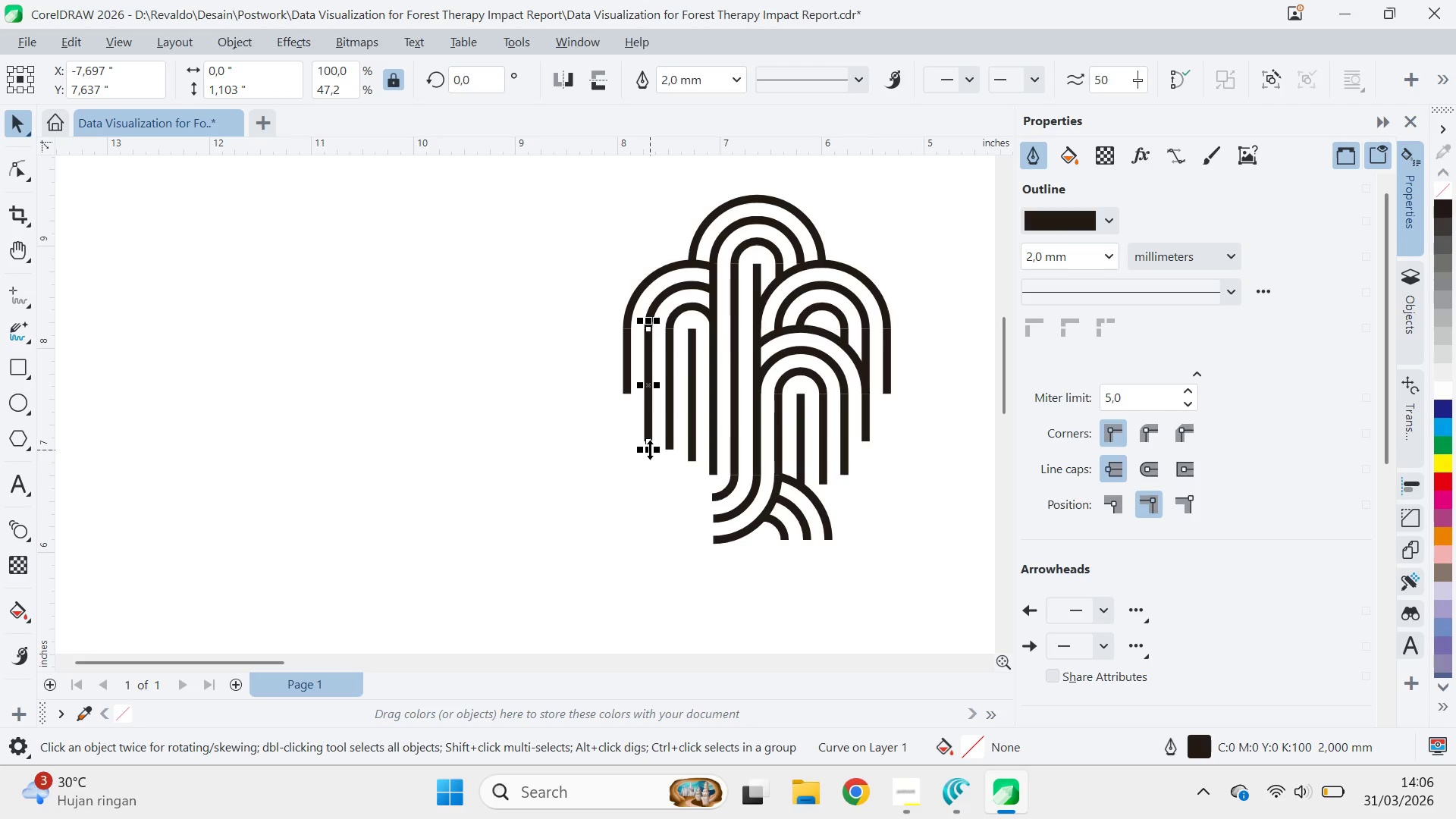 
scroll: coordinate [634, 459], scroll_direction: up, amount: 2.0
 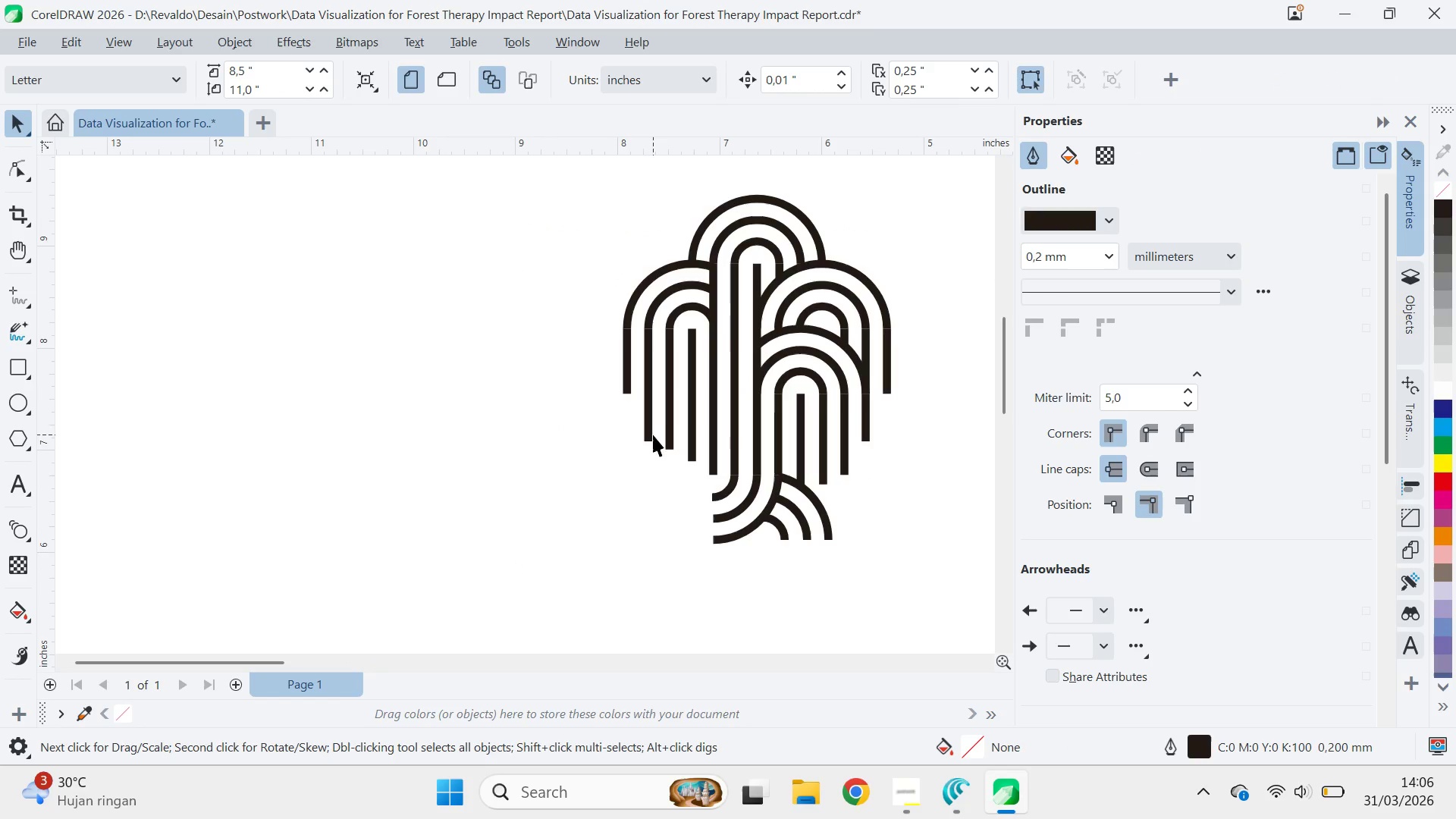 
left_click_drag(start_coordinate=[650, 450], to_coordinate=[871, 453])
 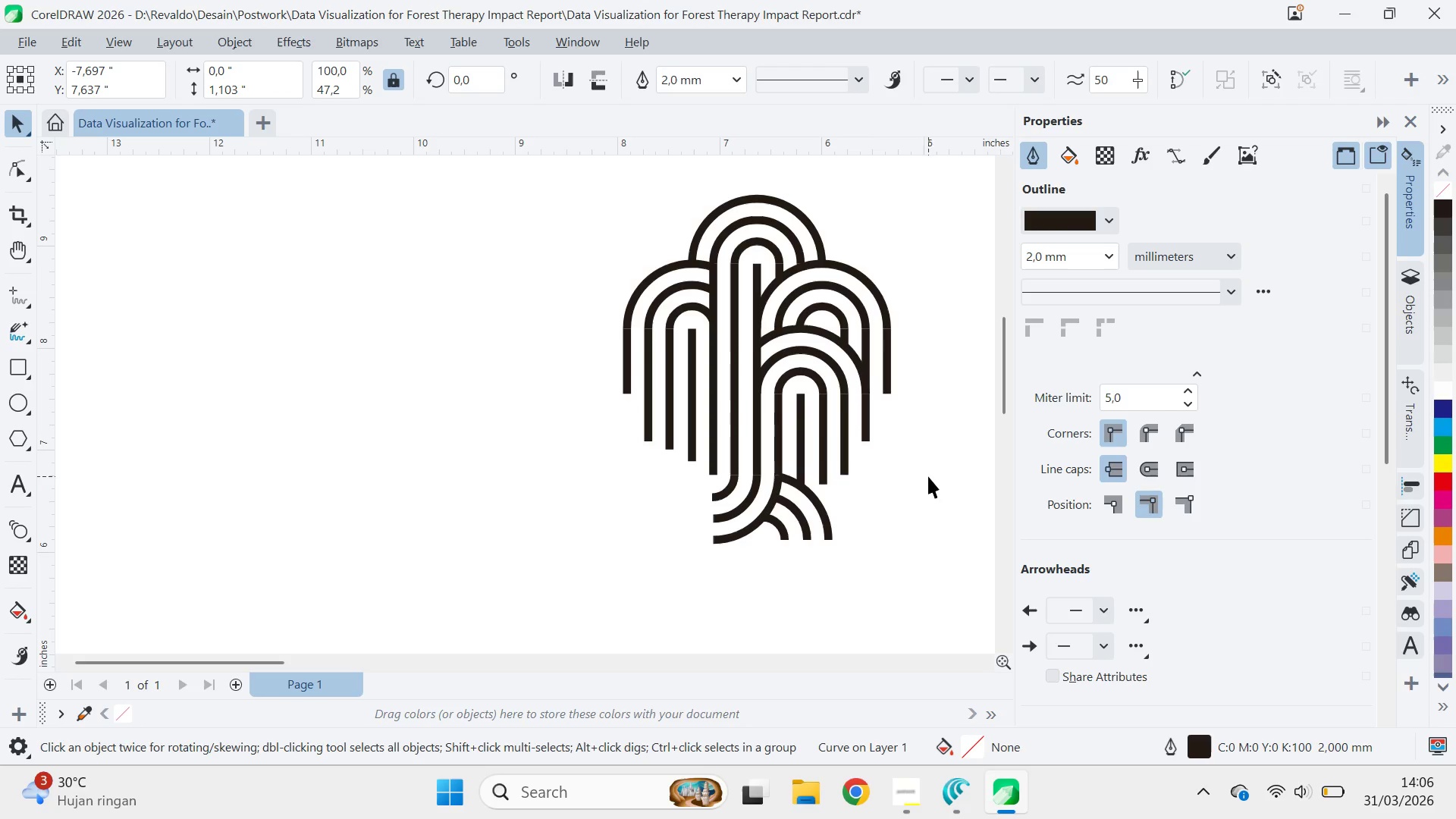 
left_click_drag(start_coordinate=[928, 476], to_coordinate=[919, 476])
 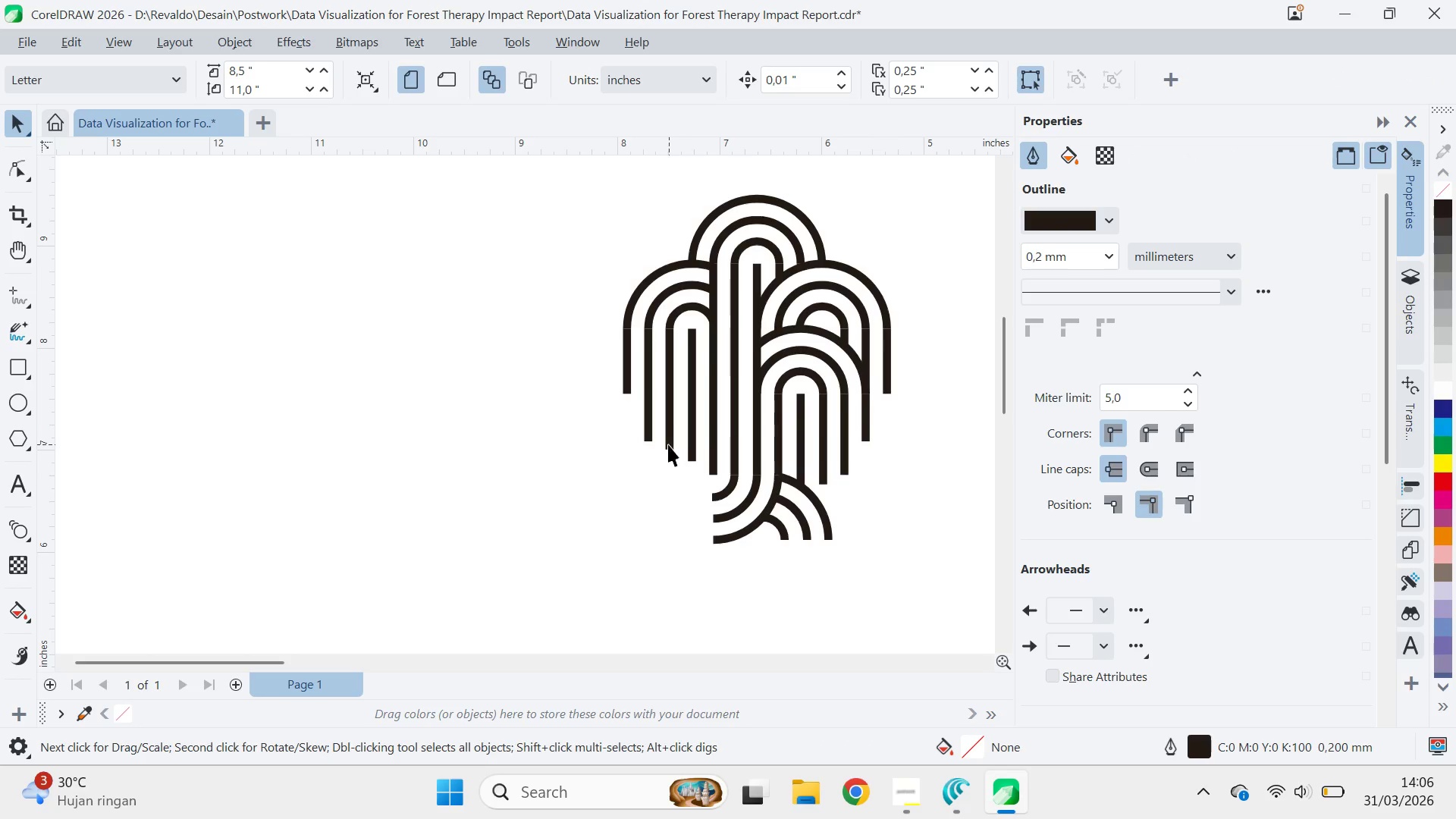 
left_click([667, 444])
 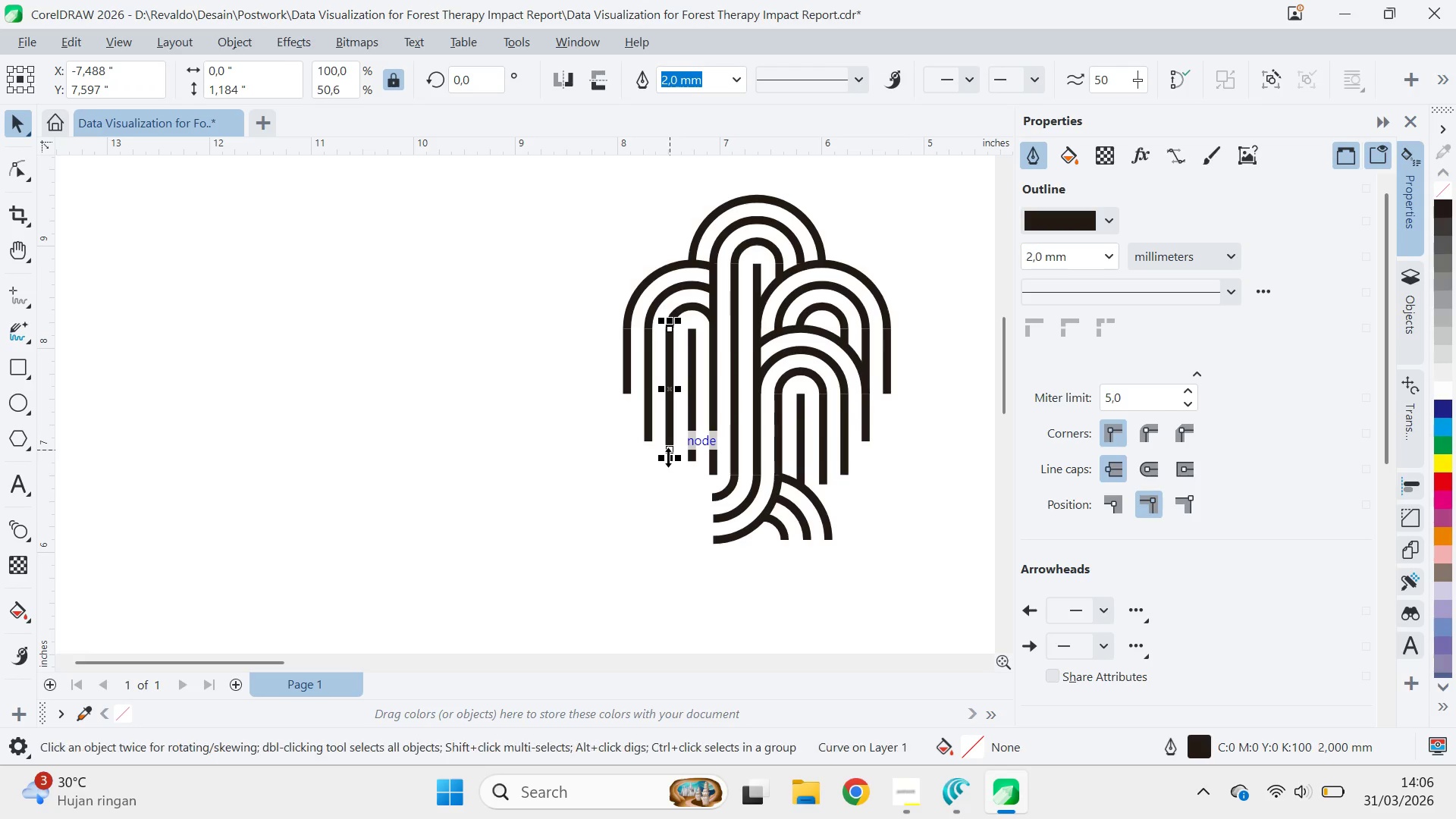 
left_click_drag(start_coordinate=[668, 457], to_coordinate=[867, 450])
 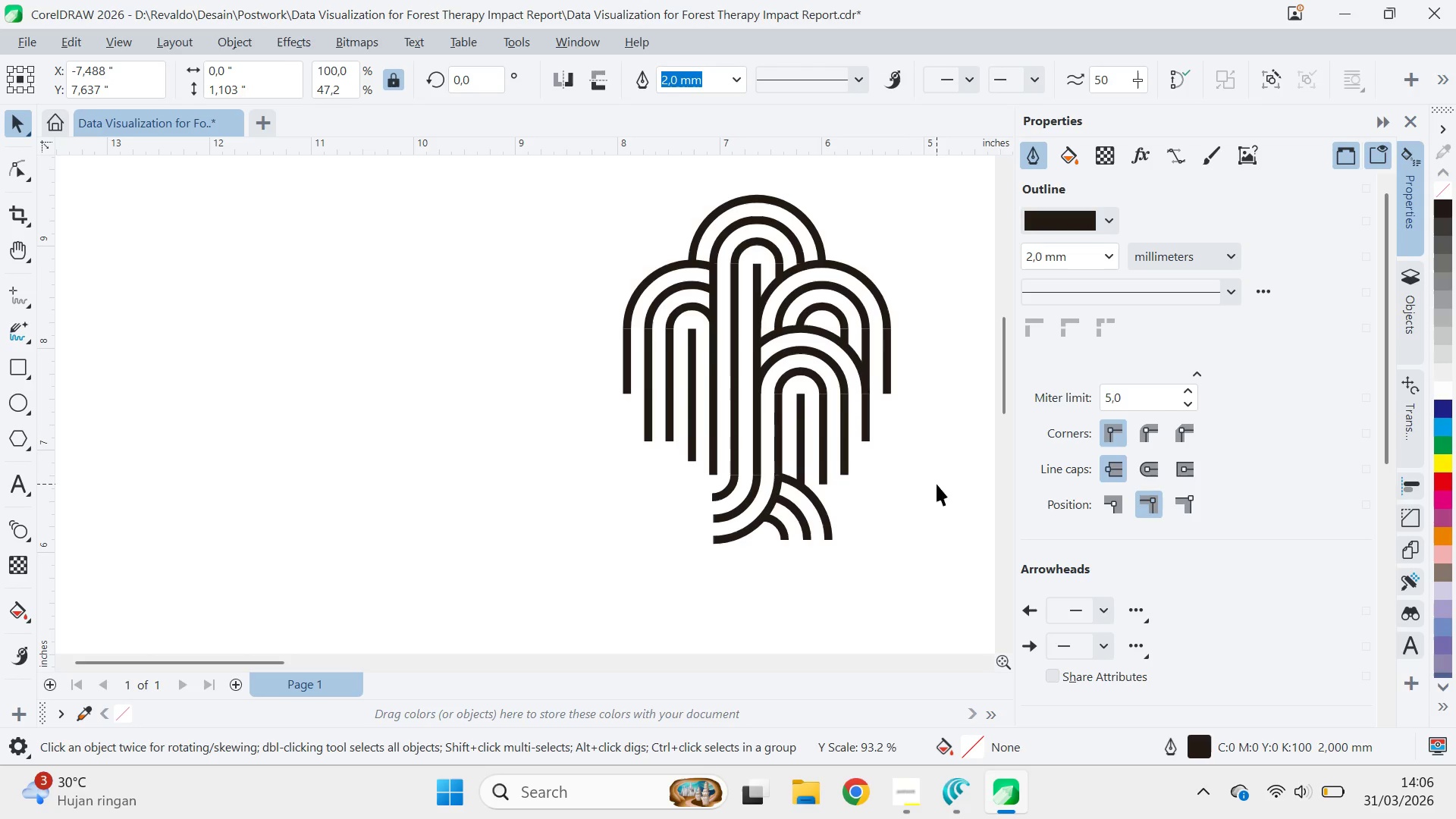 
left_click_drag(start_coordinate=[937, 484], to_coordinate=[918, 485])
 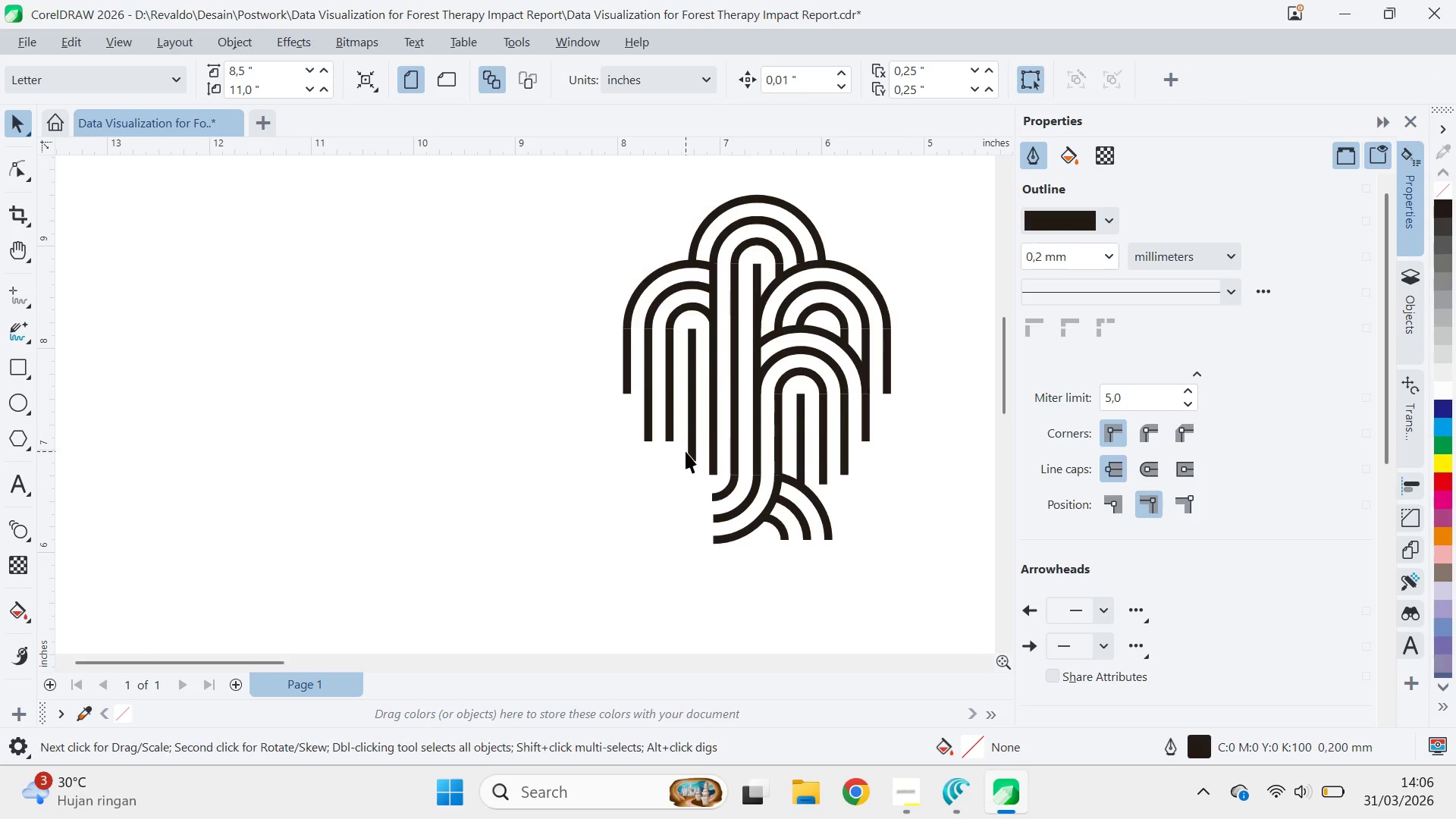 
left_click([686, 450])
 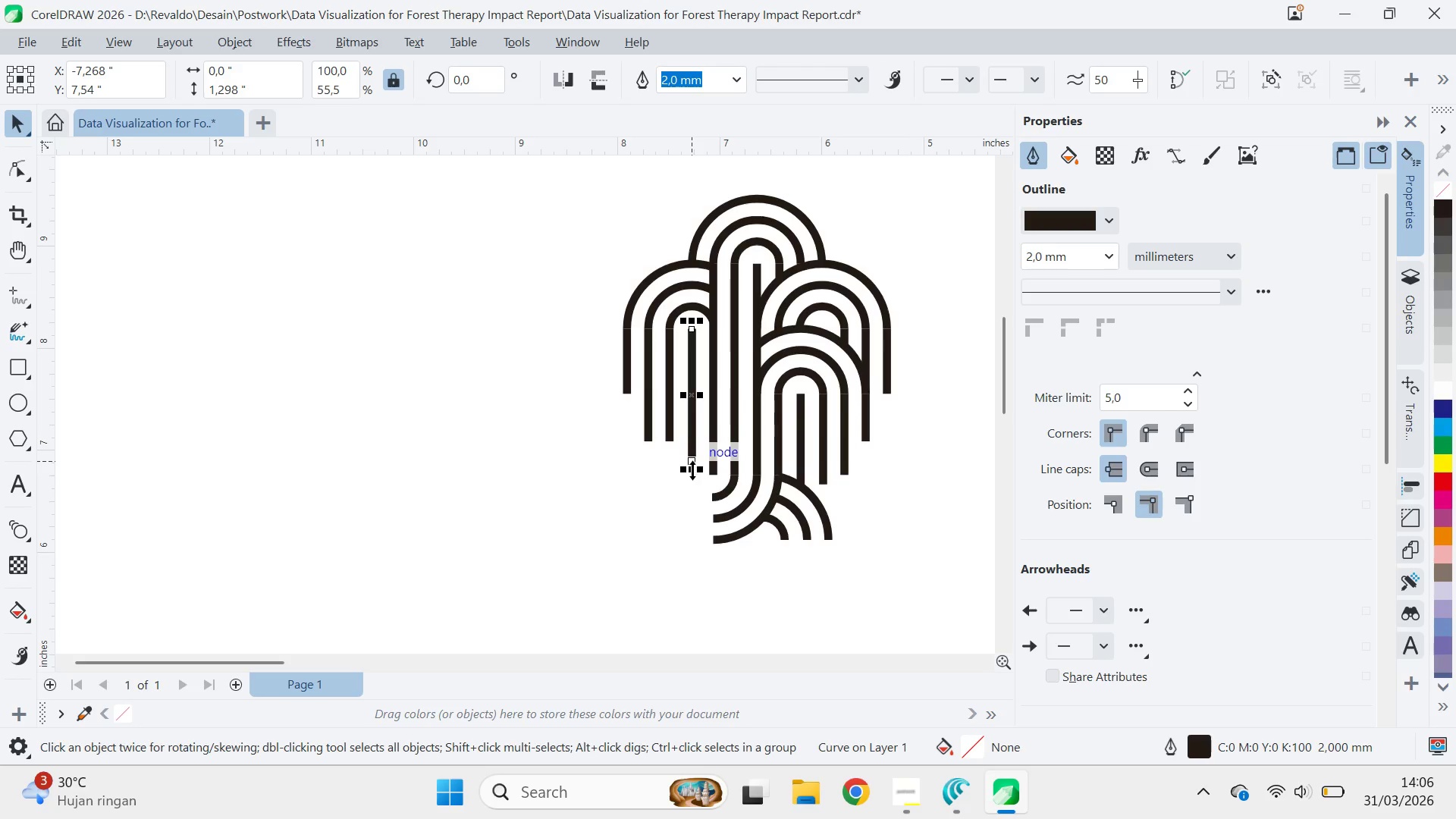 
left_click_drag(start_coordinate=[692, 470], to_coordinate=[846, 485])
 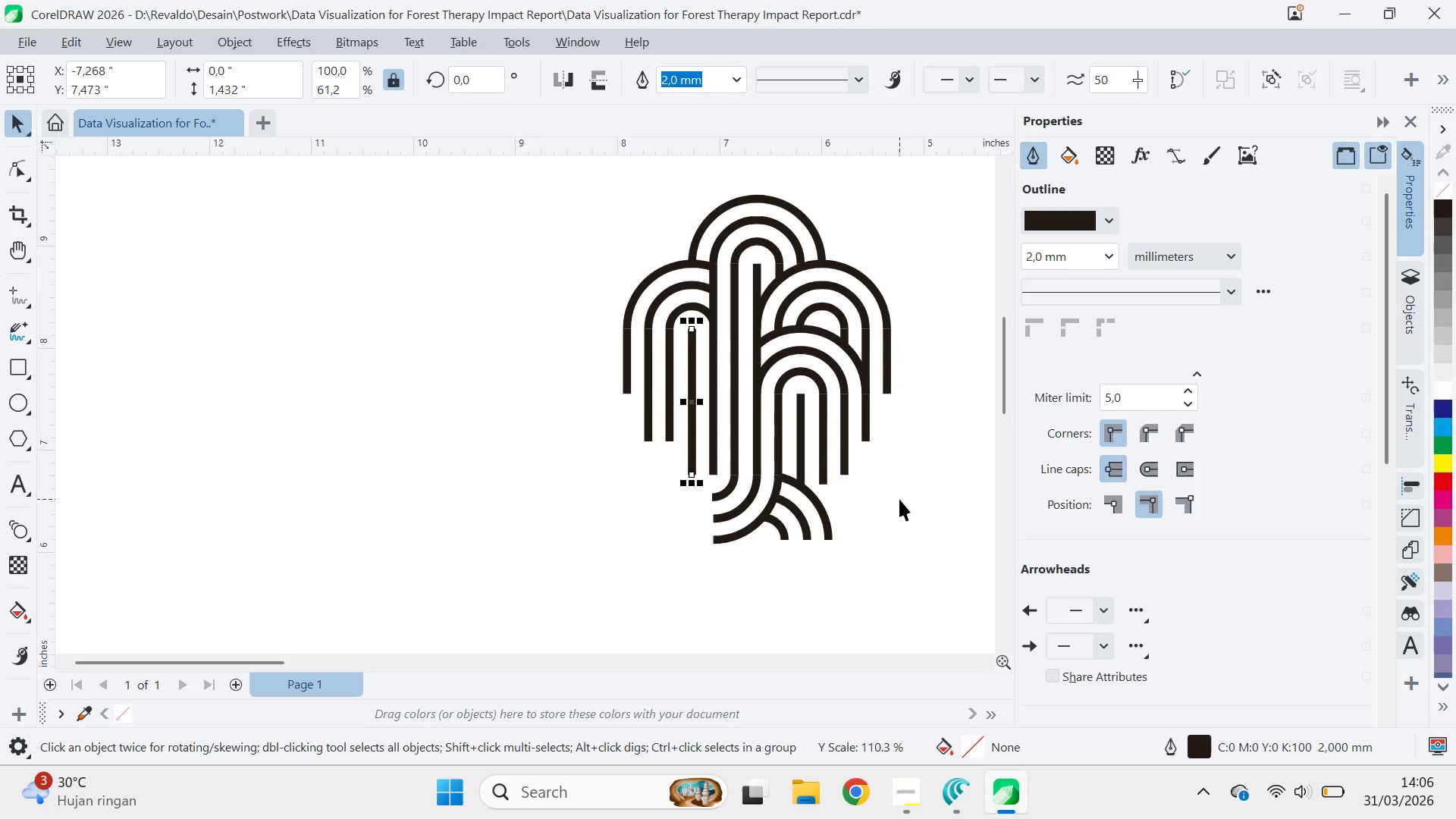 
left_click_drag(start_coordinate=[899, 499], to_coordinate=[892, 497])
 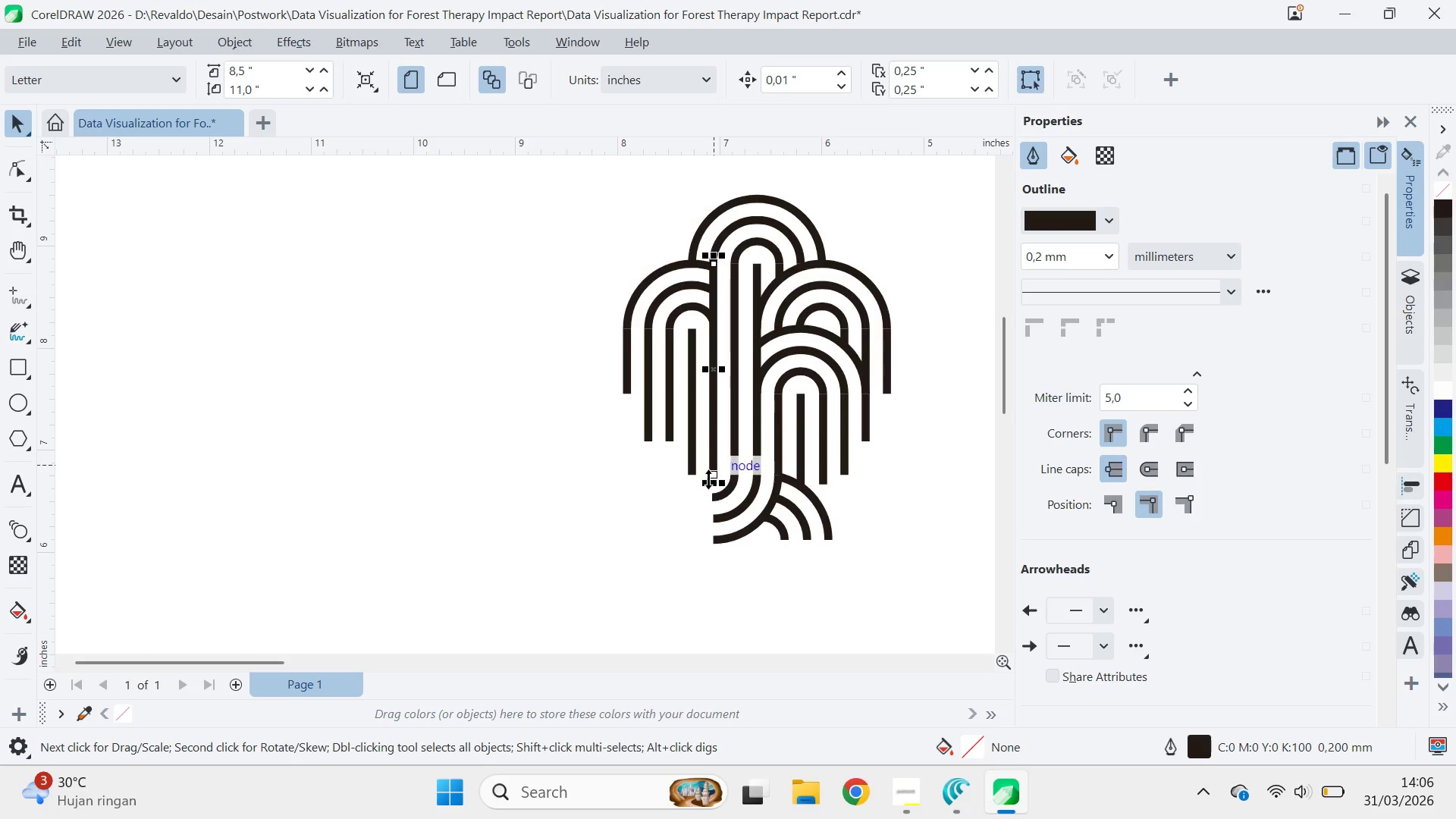 
left_click_drag(start_coordinate=[708, 481], to_coordinate=[825, 491])
 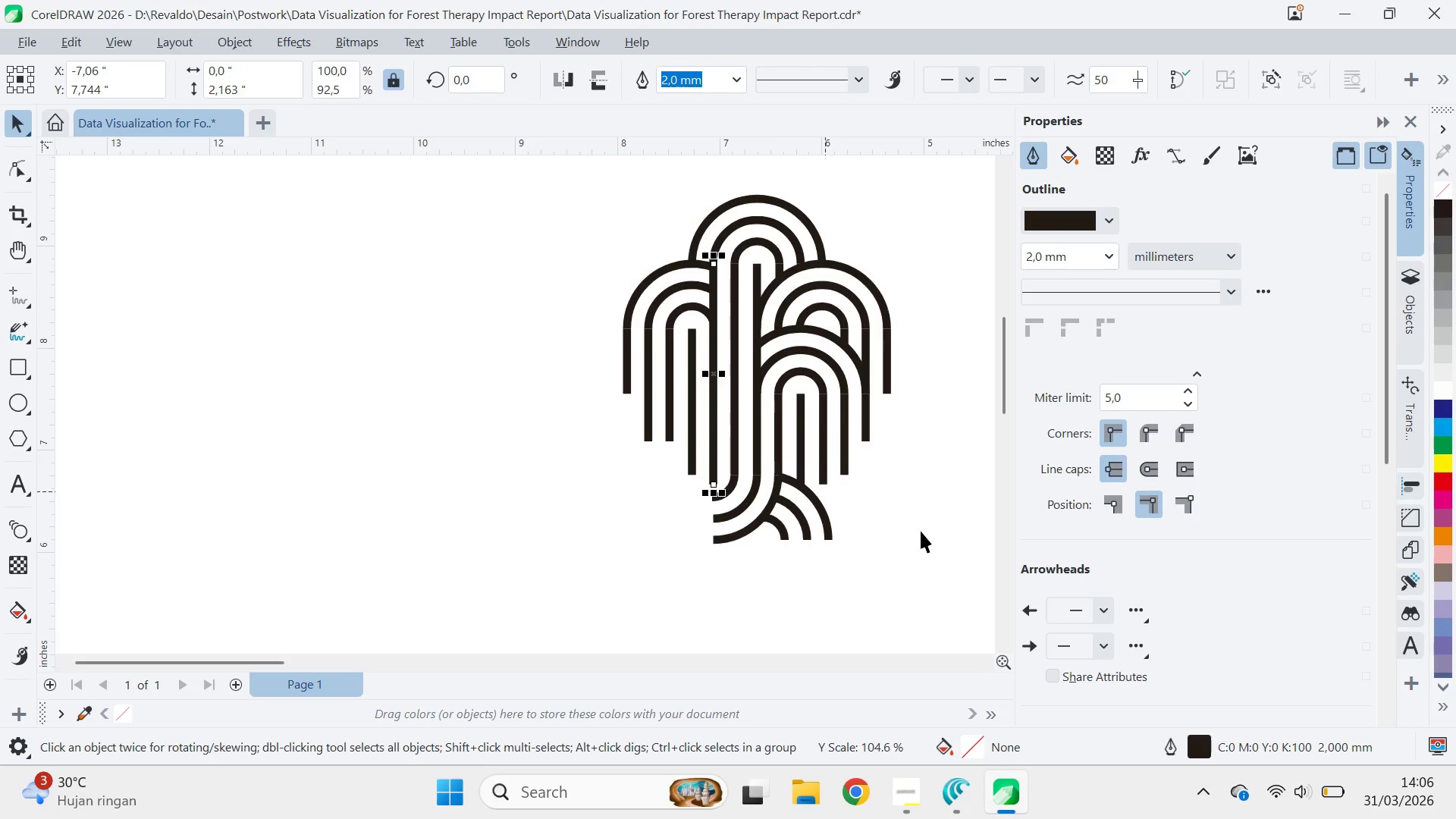 
left_click_drag(start_coordinate=[921, 530], to_coordinate=[917, 531])
 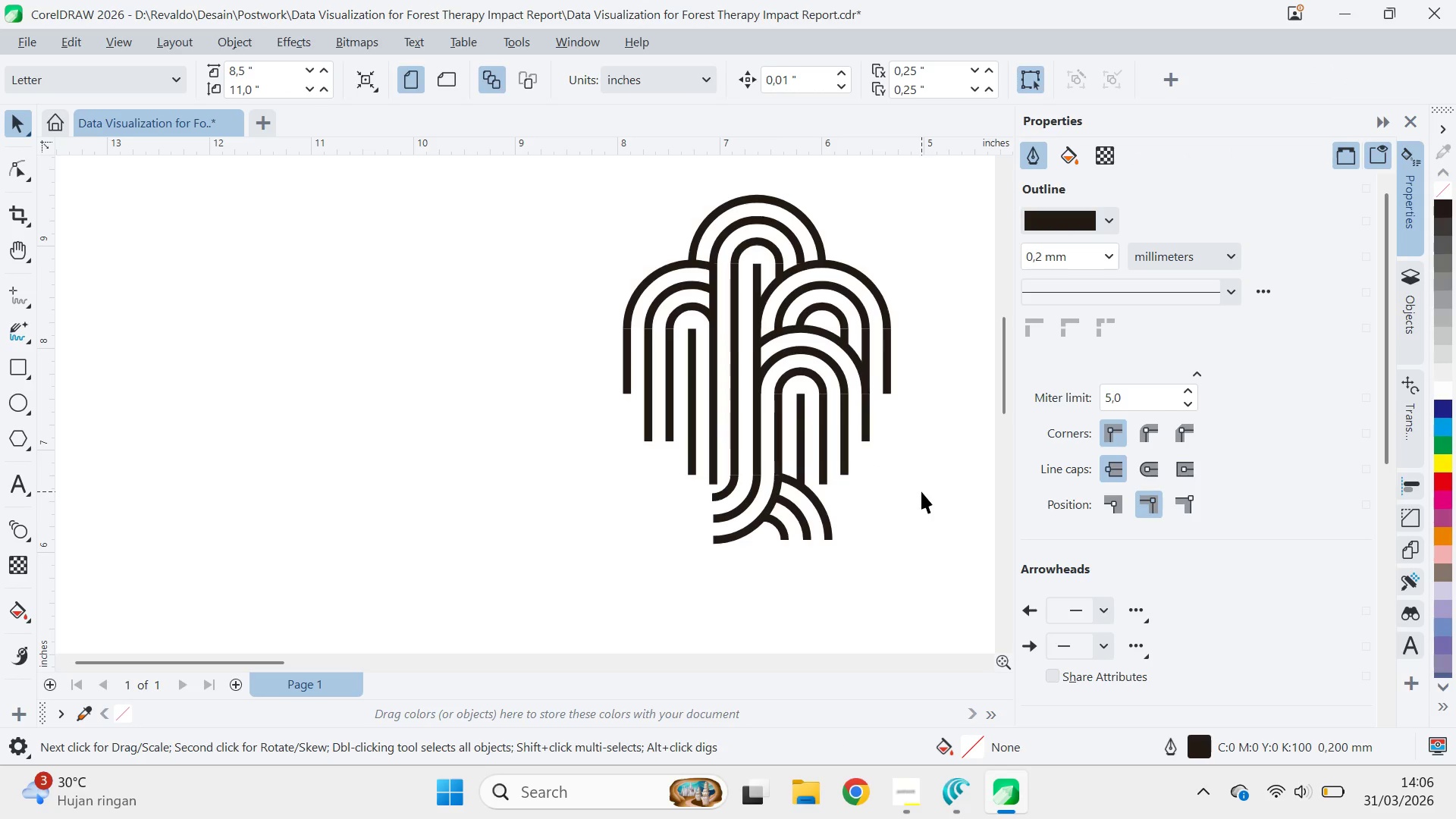 
scroll: coordinate [742, 516], scroll_direction: up, amount: 9.0
 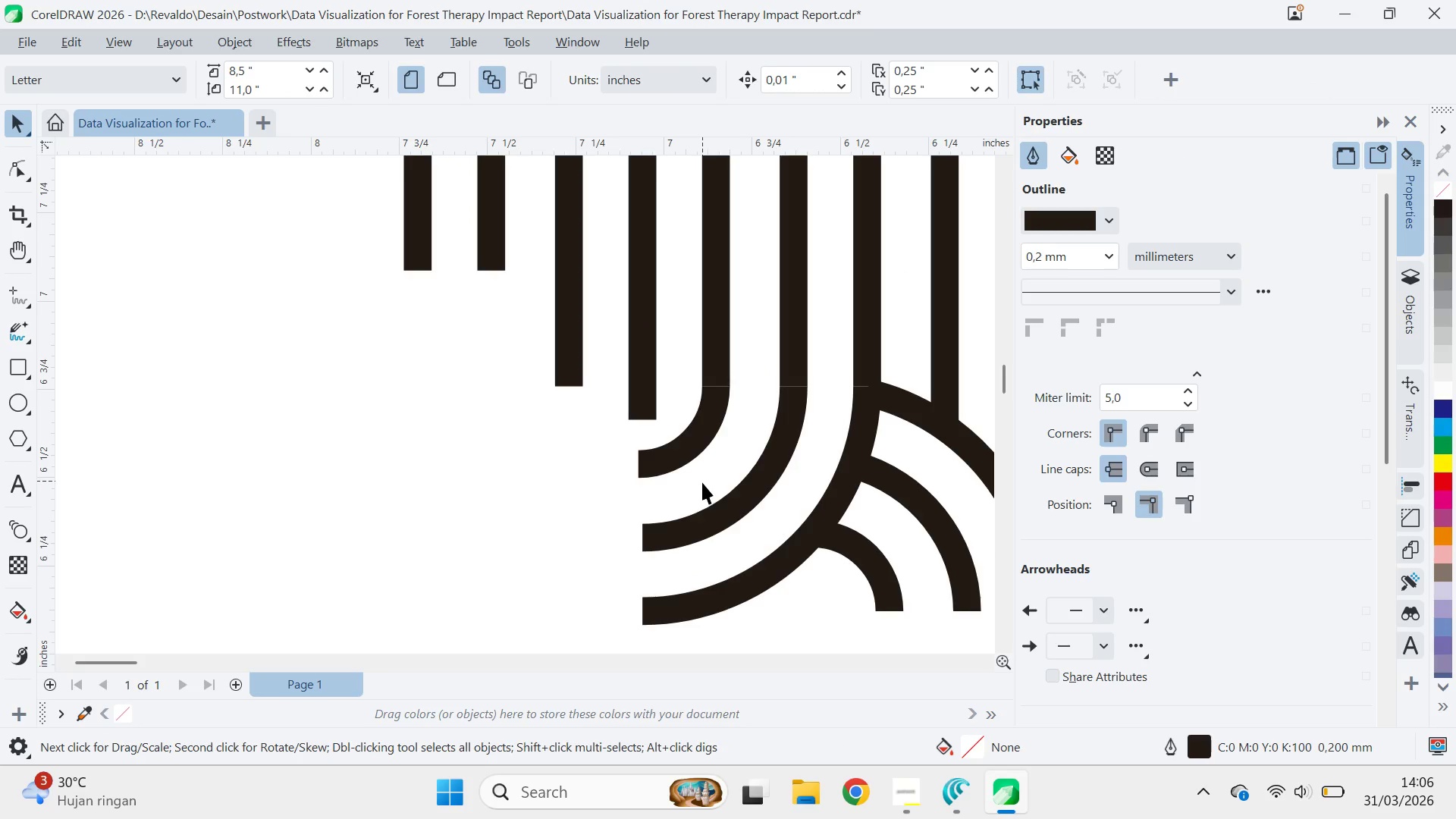 
scroll: coordinate [707, 487], scroll_direction: down, amount: 4.0
 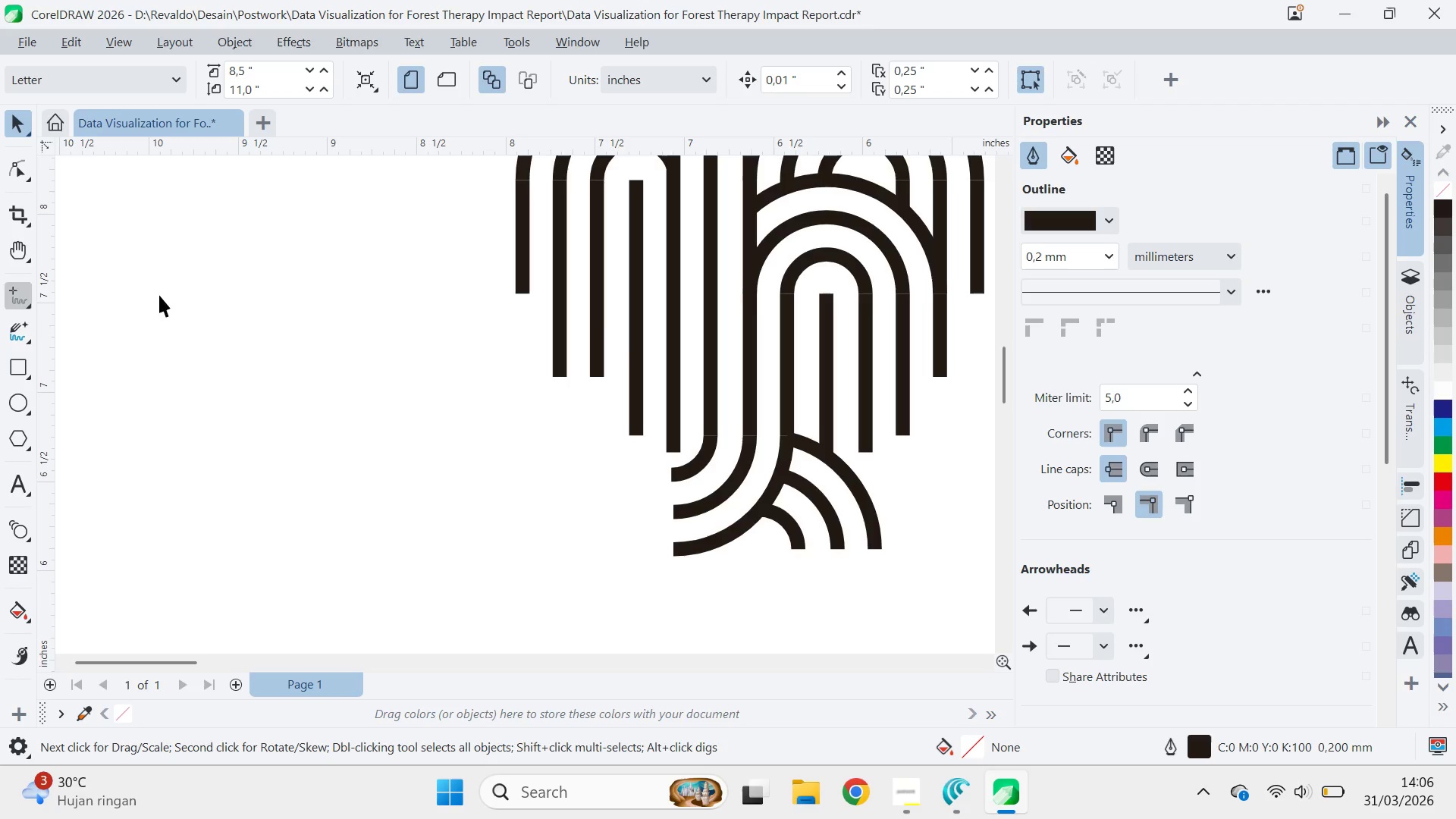 
left_click_drag(start_coordinate=[640, 284], to_coordinate=[439, 413])
 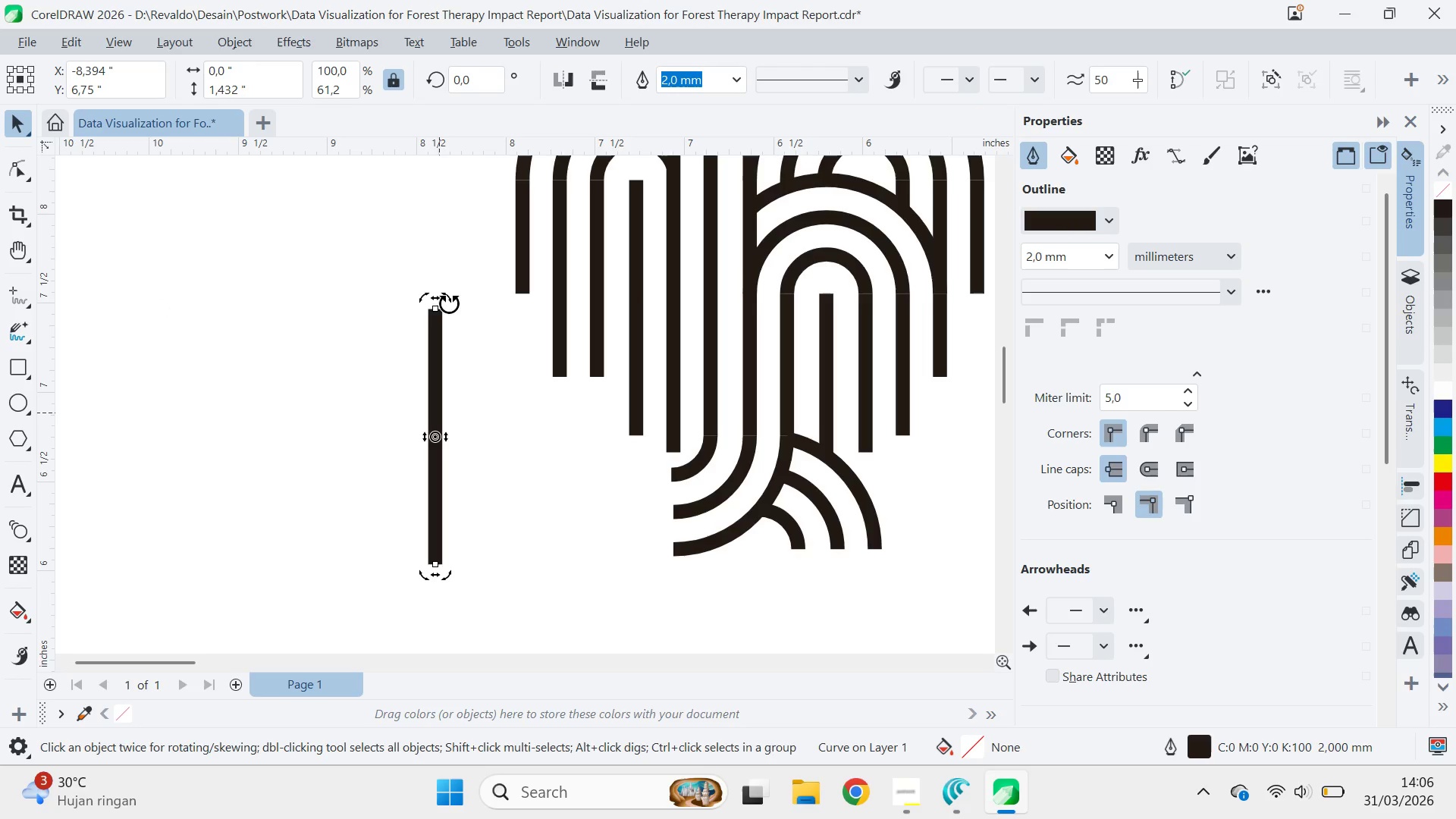 
left_click([439, 413])
 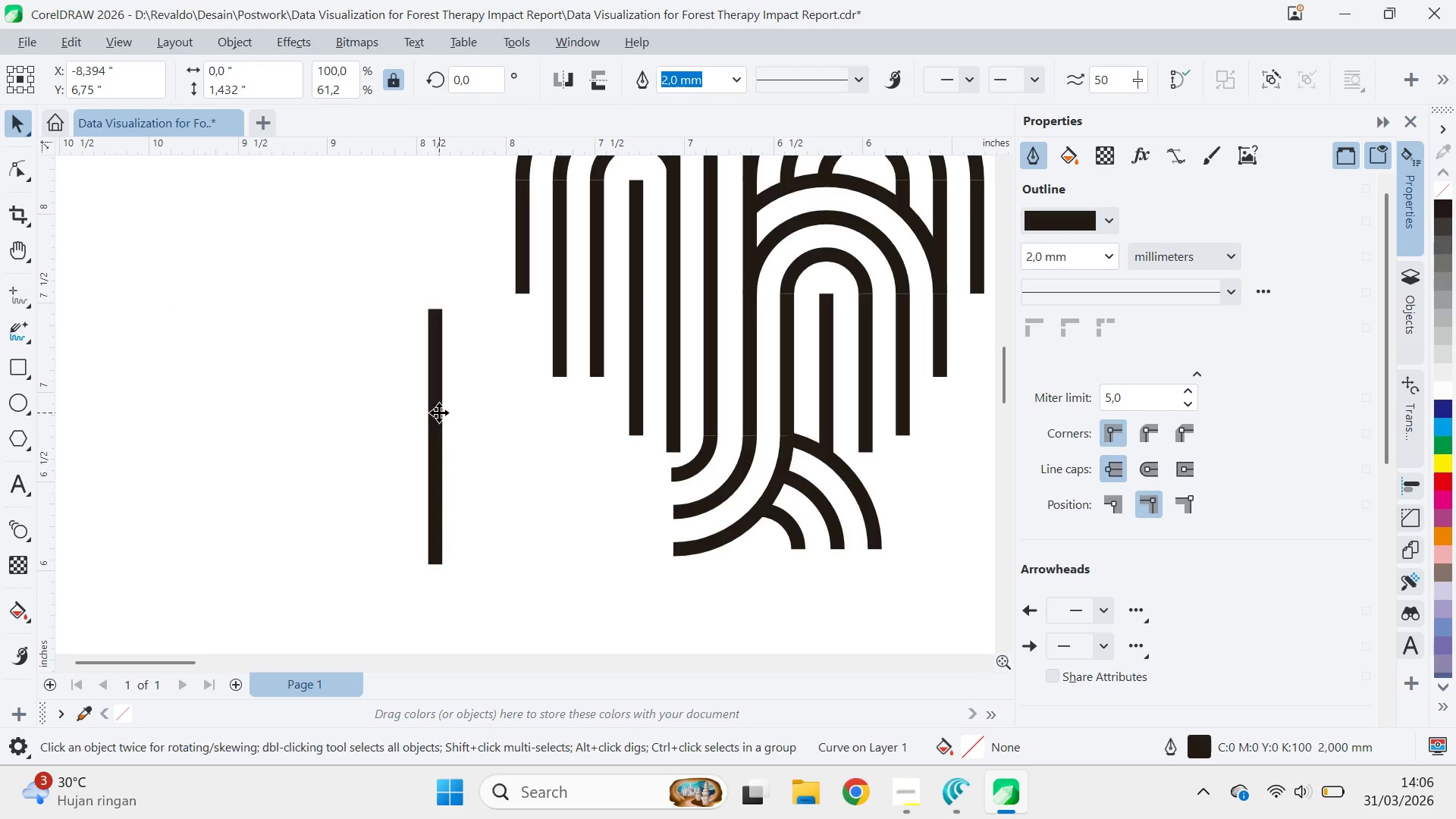 
right_click([439, 413])
 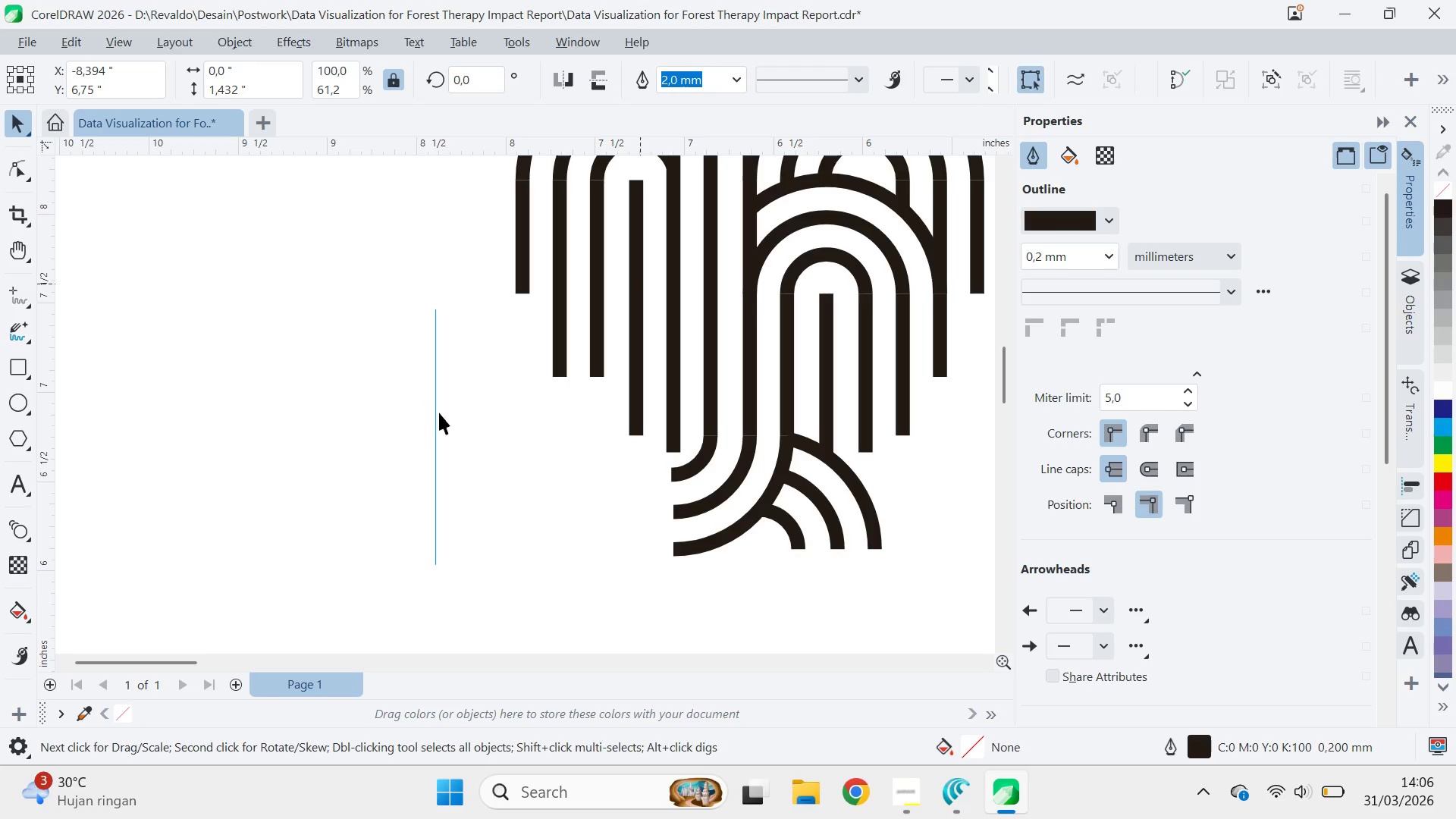 
left_click([439, 413])
 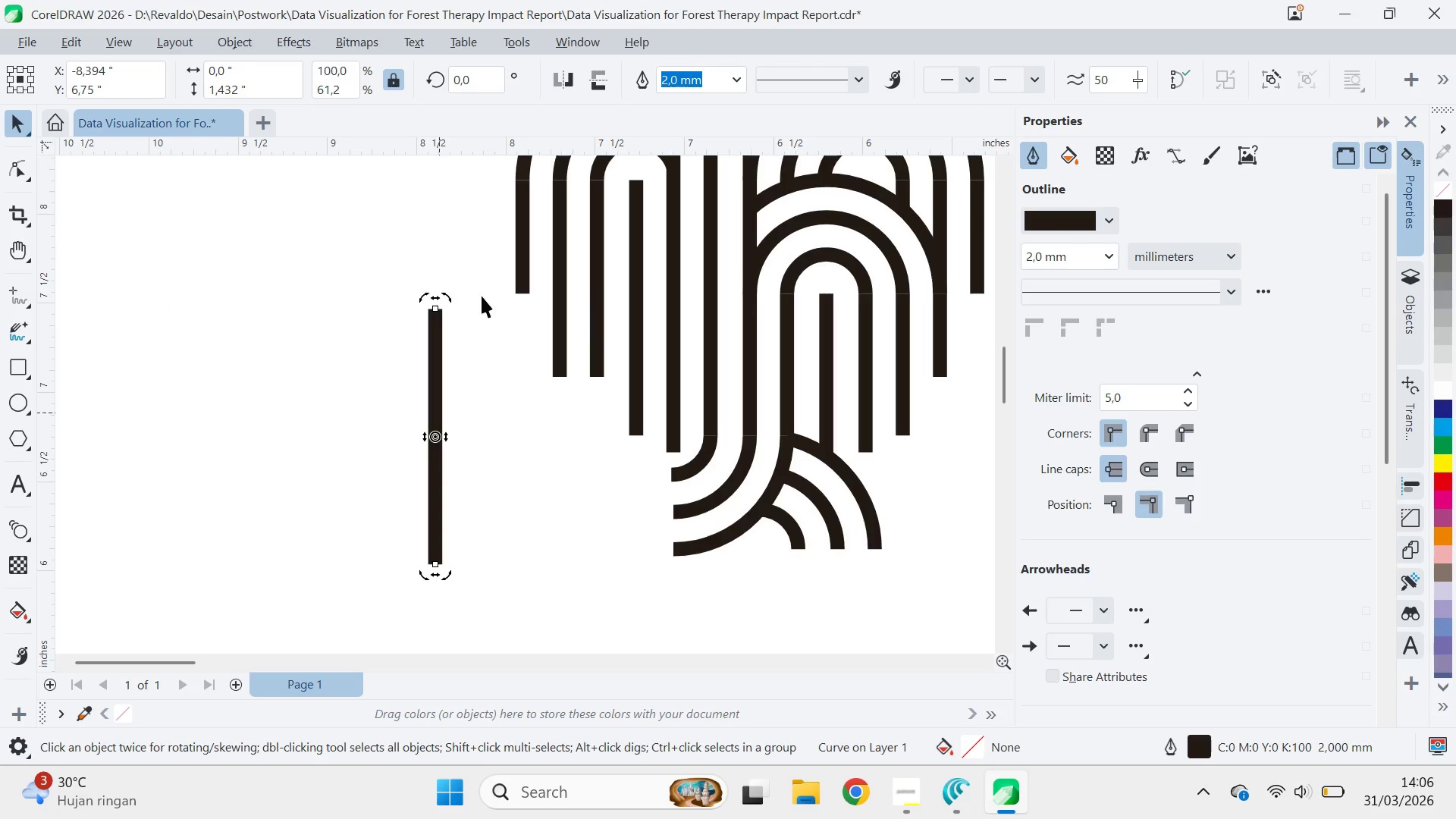 
hold_key(key=ControlLeft, duration=1.52)
left_click_drag(start_coordinate=[444, 299], to_coordinate=[611, 461])
 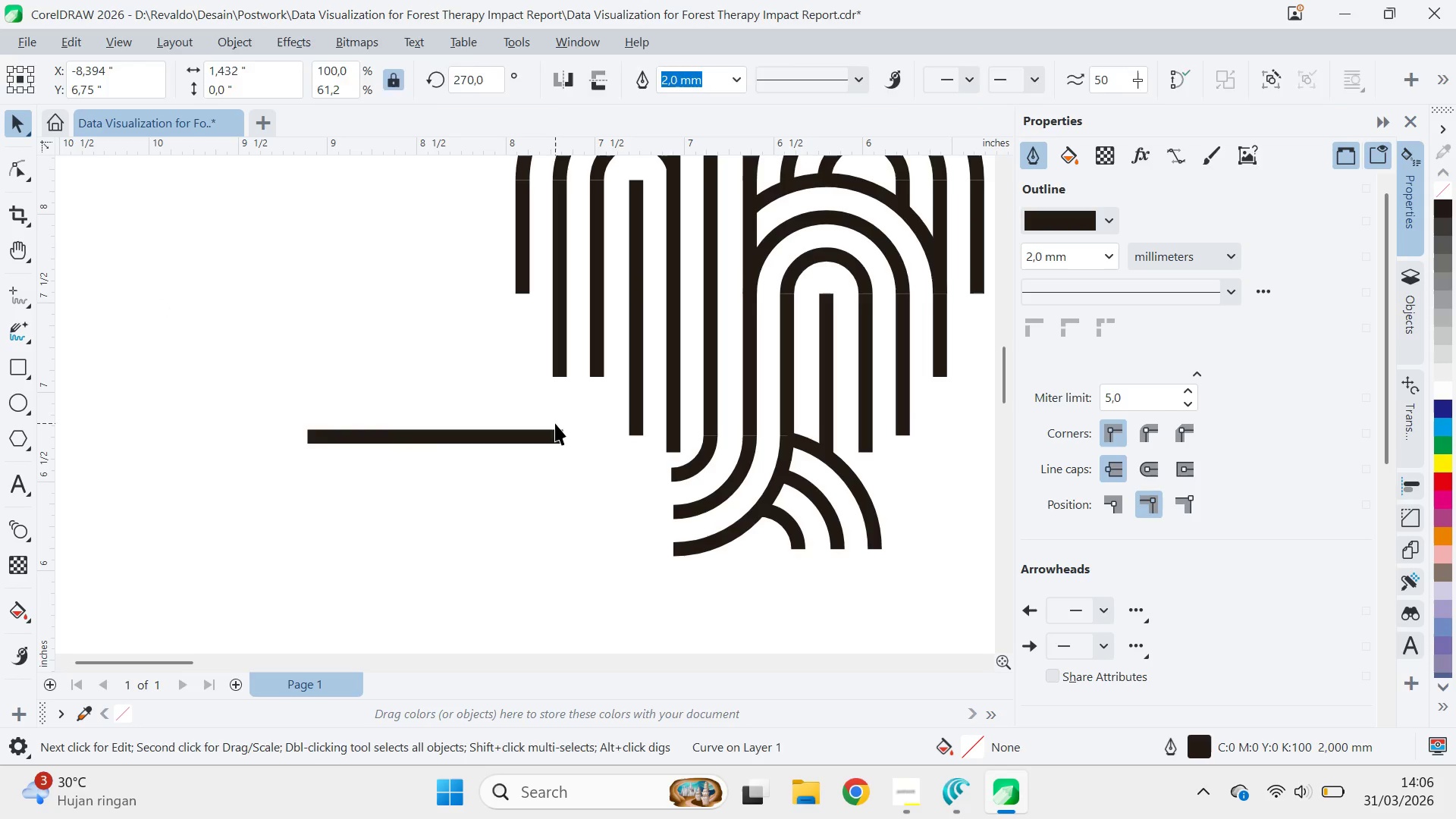 
key(Control+ControlLeft)
 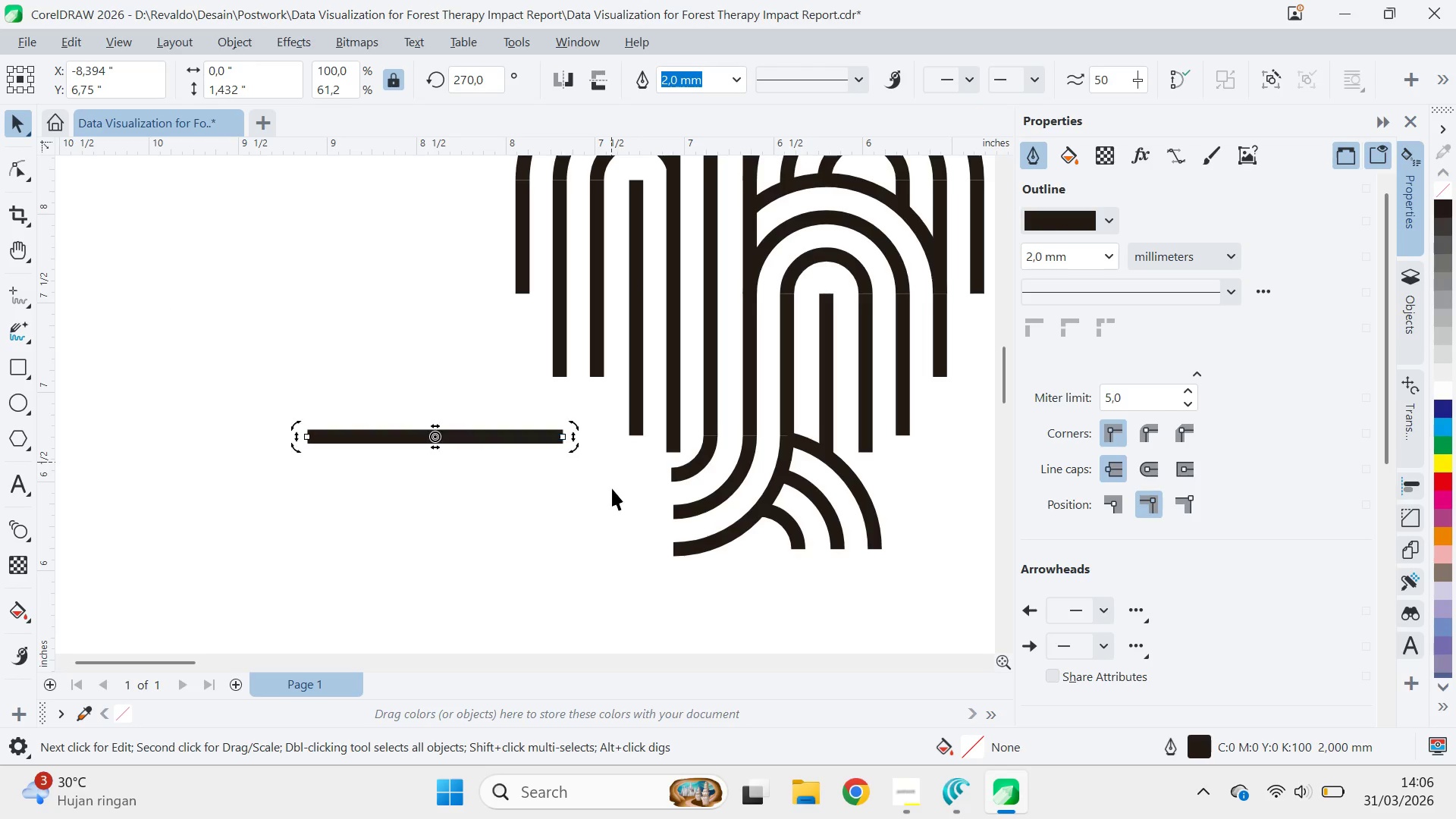 
key(Control+ControlLeft)
 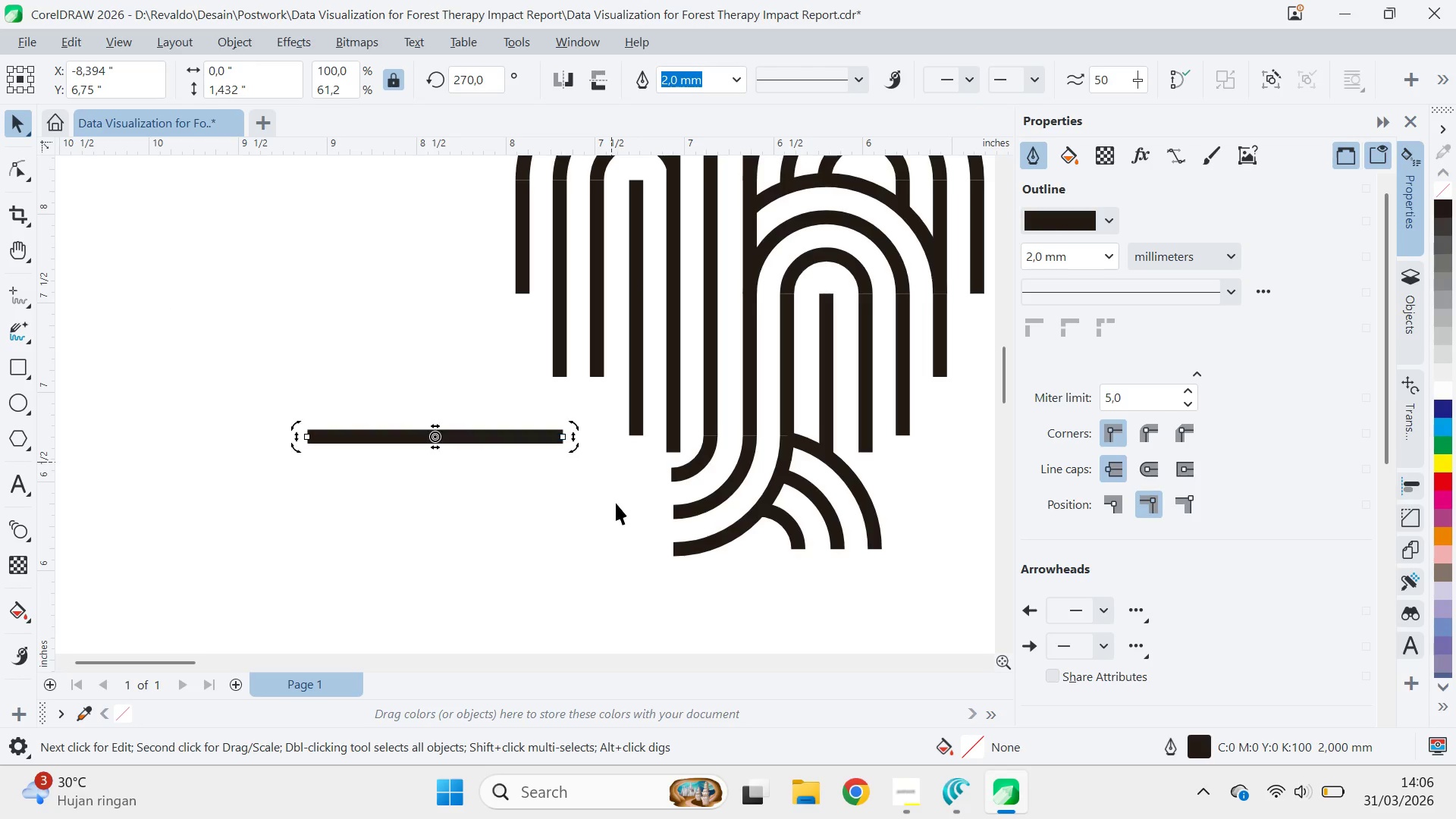 
hold_key(key=ControlLeft, duration=3.27)
left_click_drag(start_coordinate=[615, 503], to_coordinate=[610, 494])
 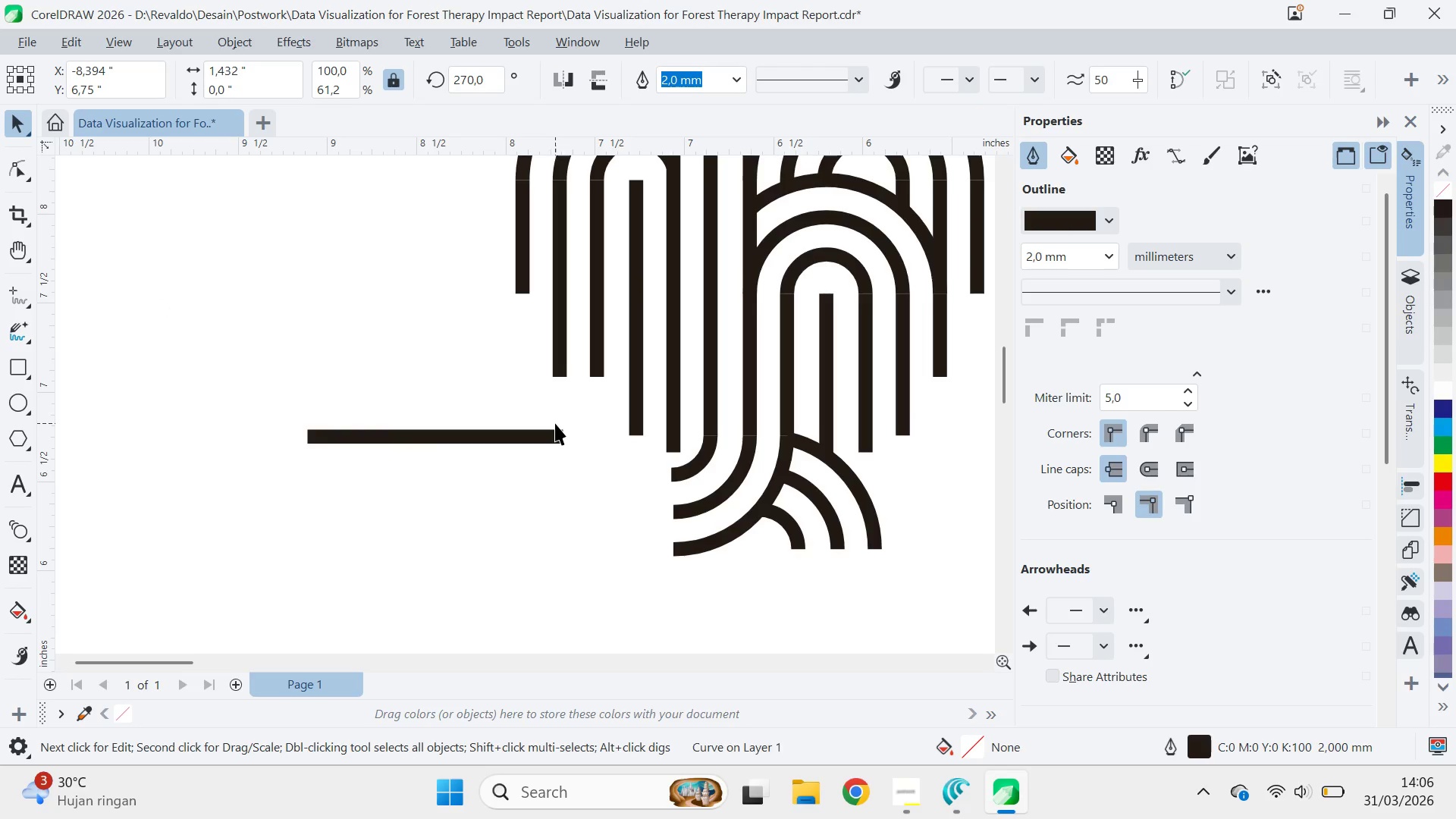 
double_click([555, 423])
 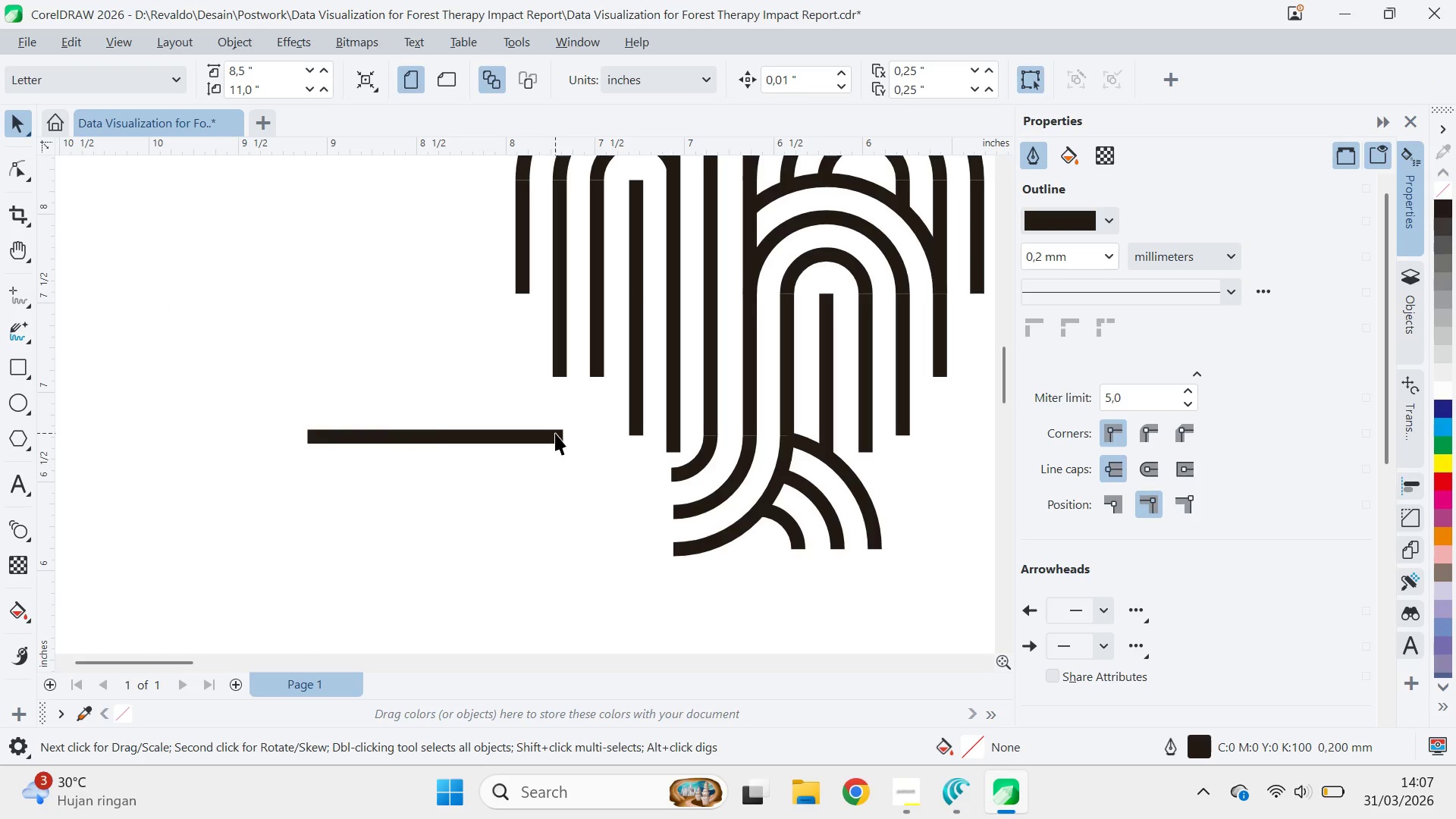 
triple_click([555, 433])
 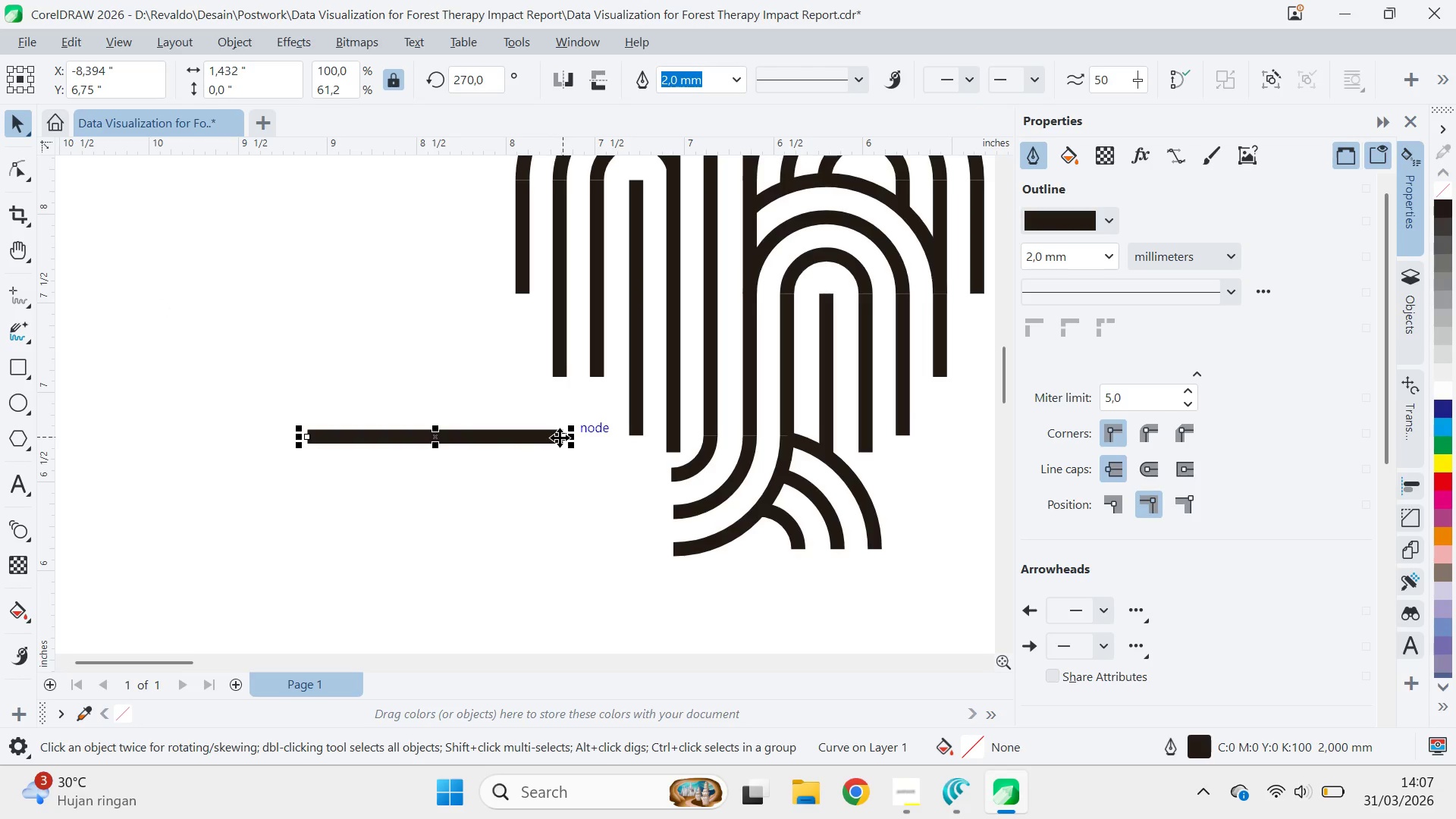 
left_click_drag(start_coordinate=[560, 438], to_coordinate=[674, 472])
 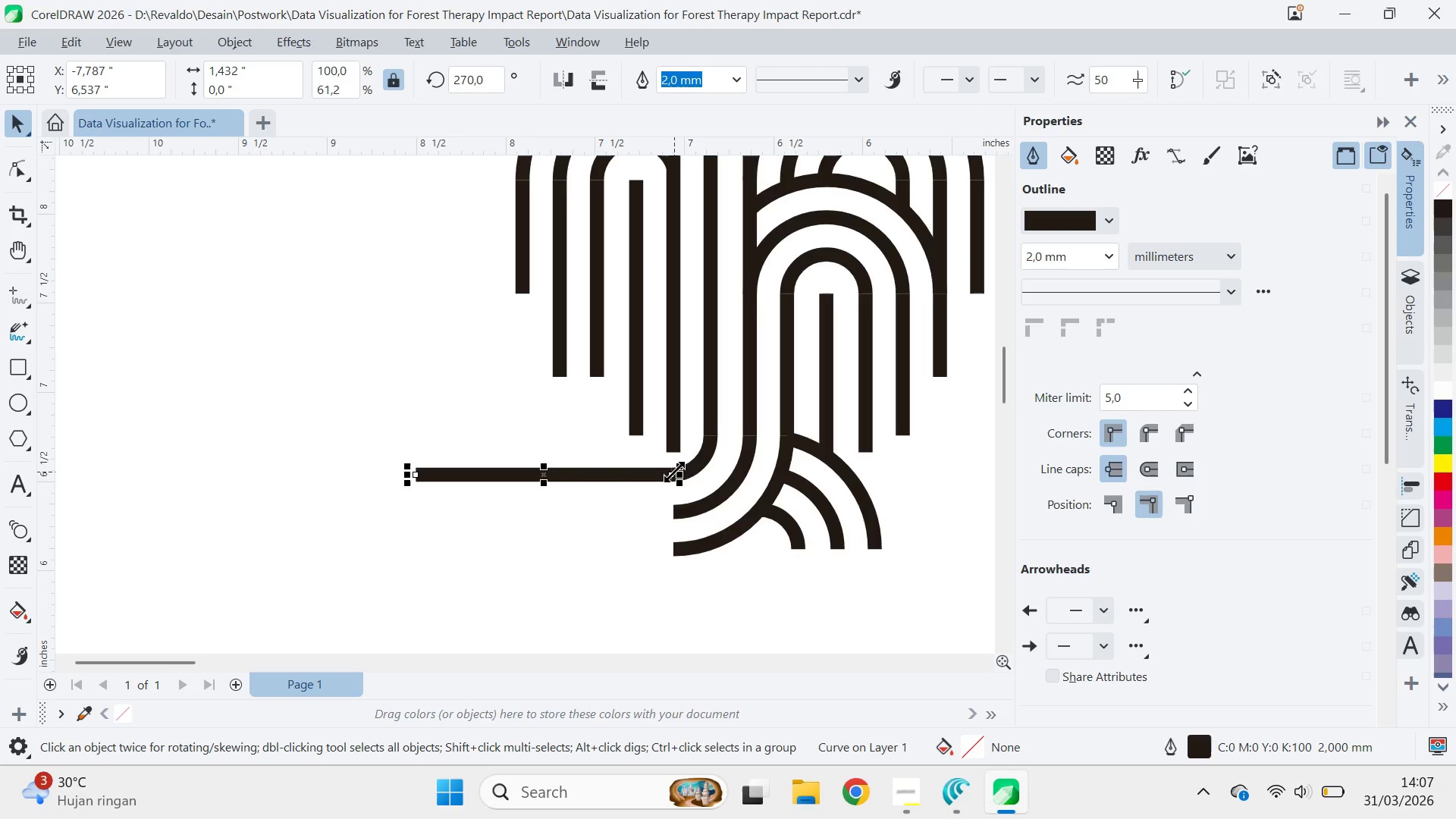 
left_click_drag(start_coordinate=[674, 472], to_coordinate=[677, 502])
 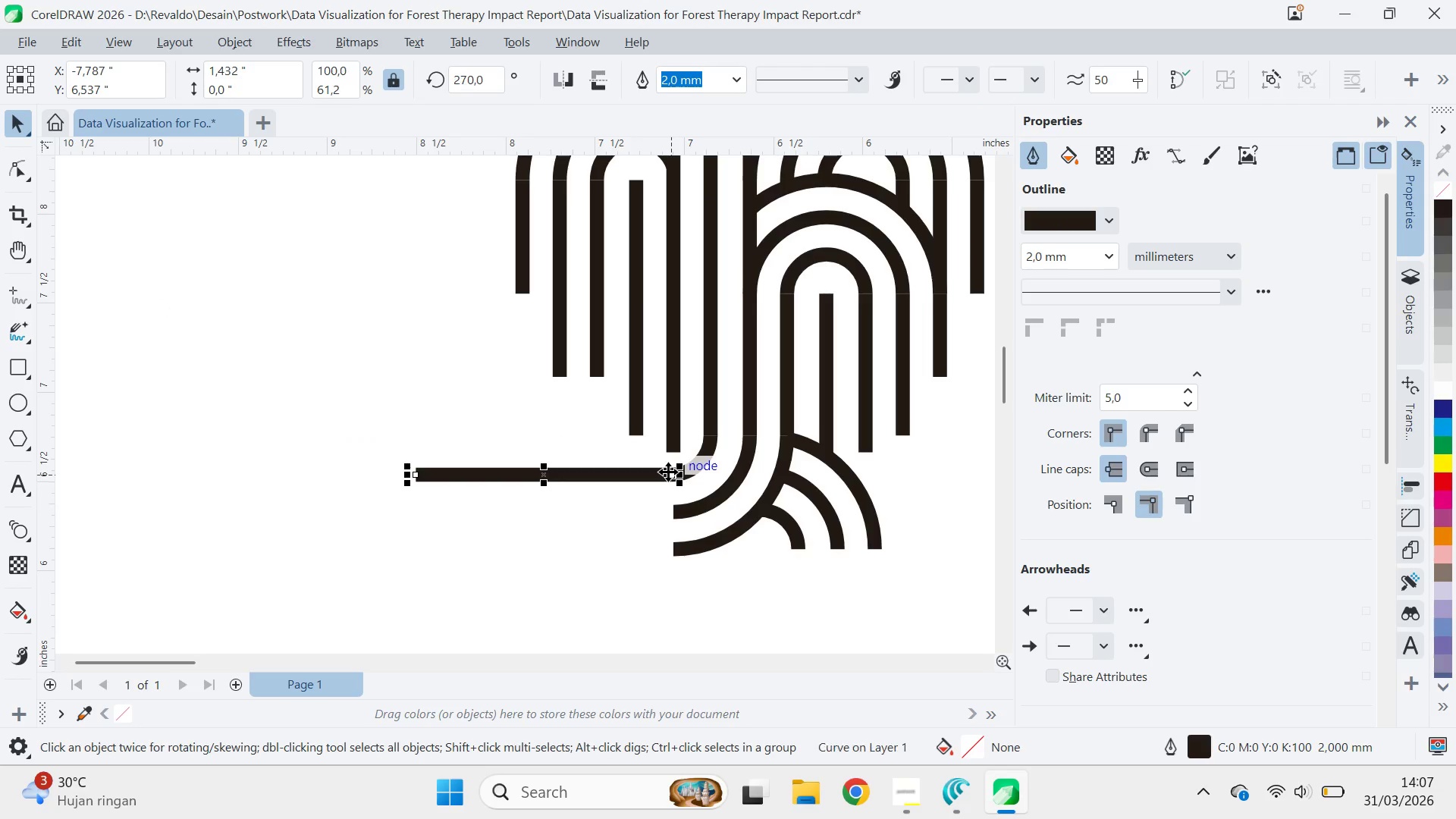 
hold_key(key=ShiftLeft, duration=0.42)
 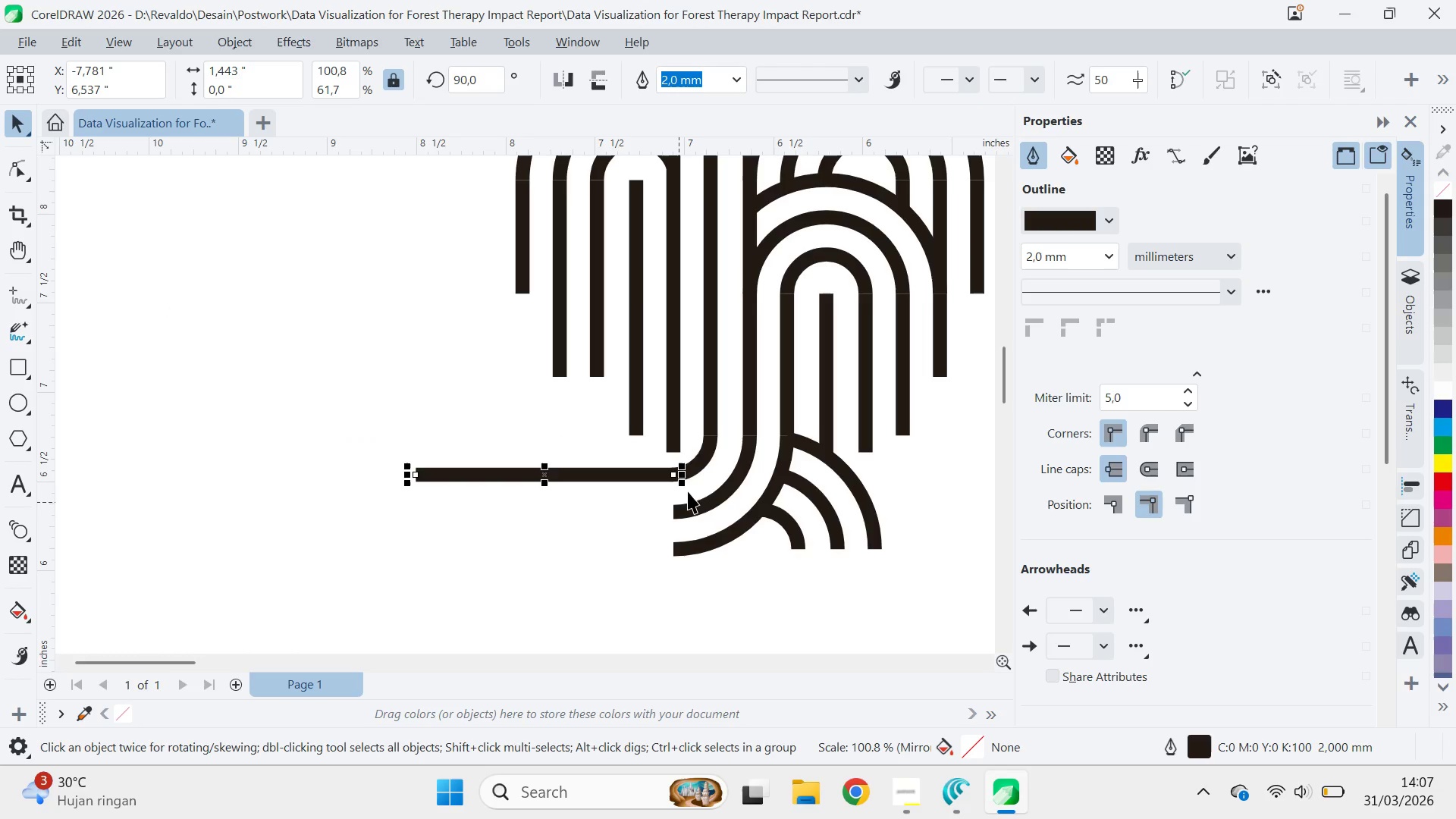 
key(Control+Z)
 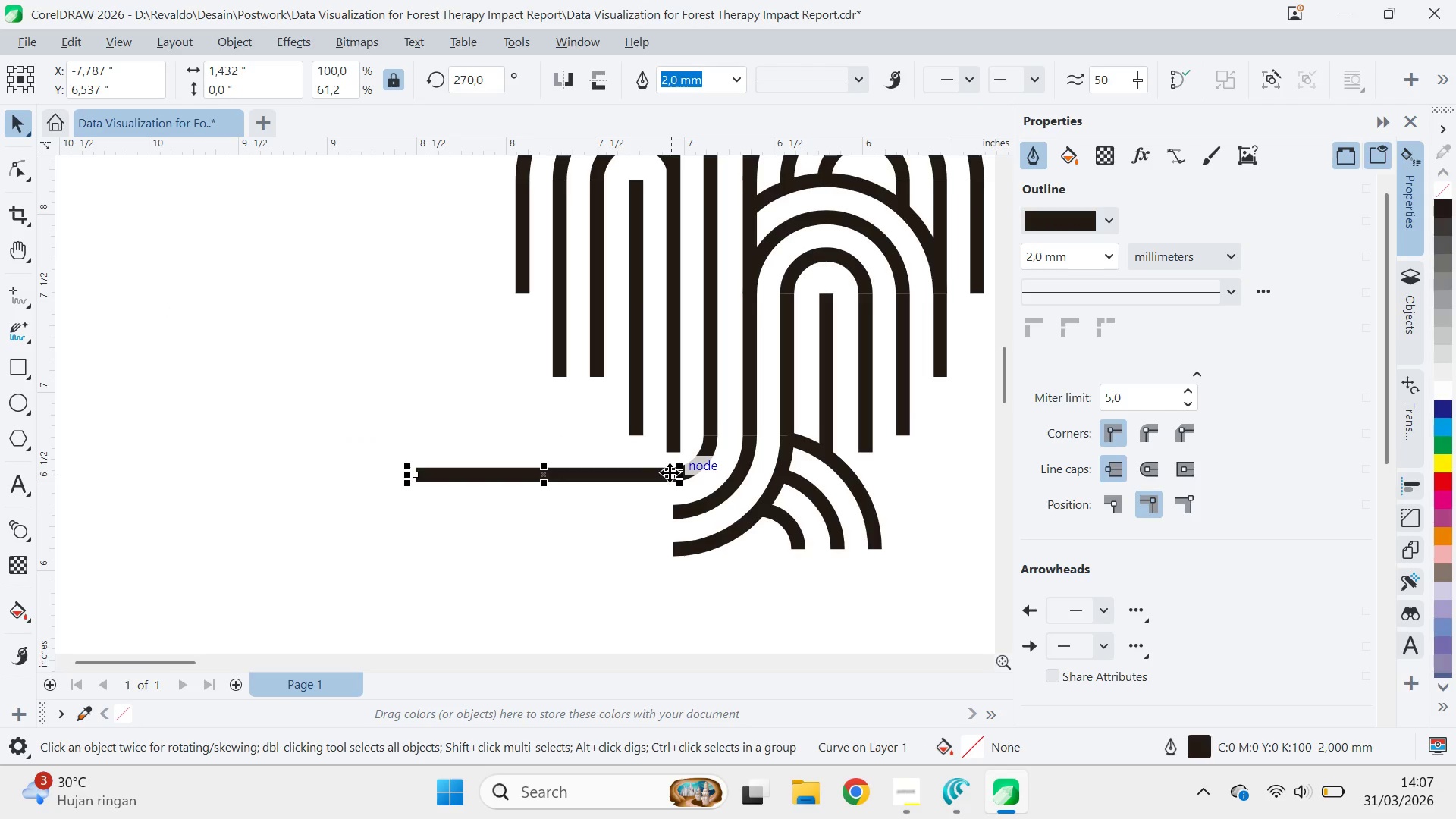 
left_click_drag(start_coordinate=[672, 475], to_coordinate=[675, 508])
 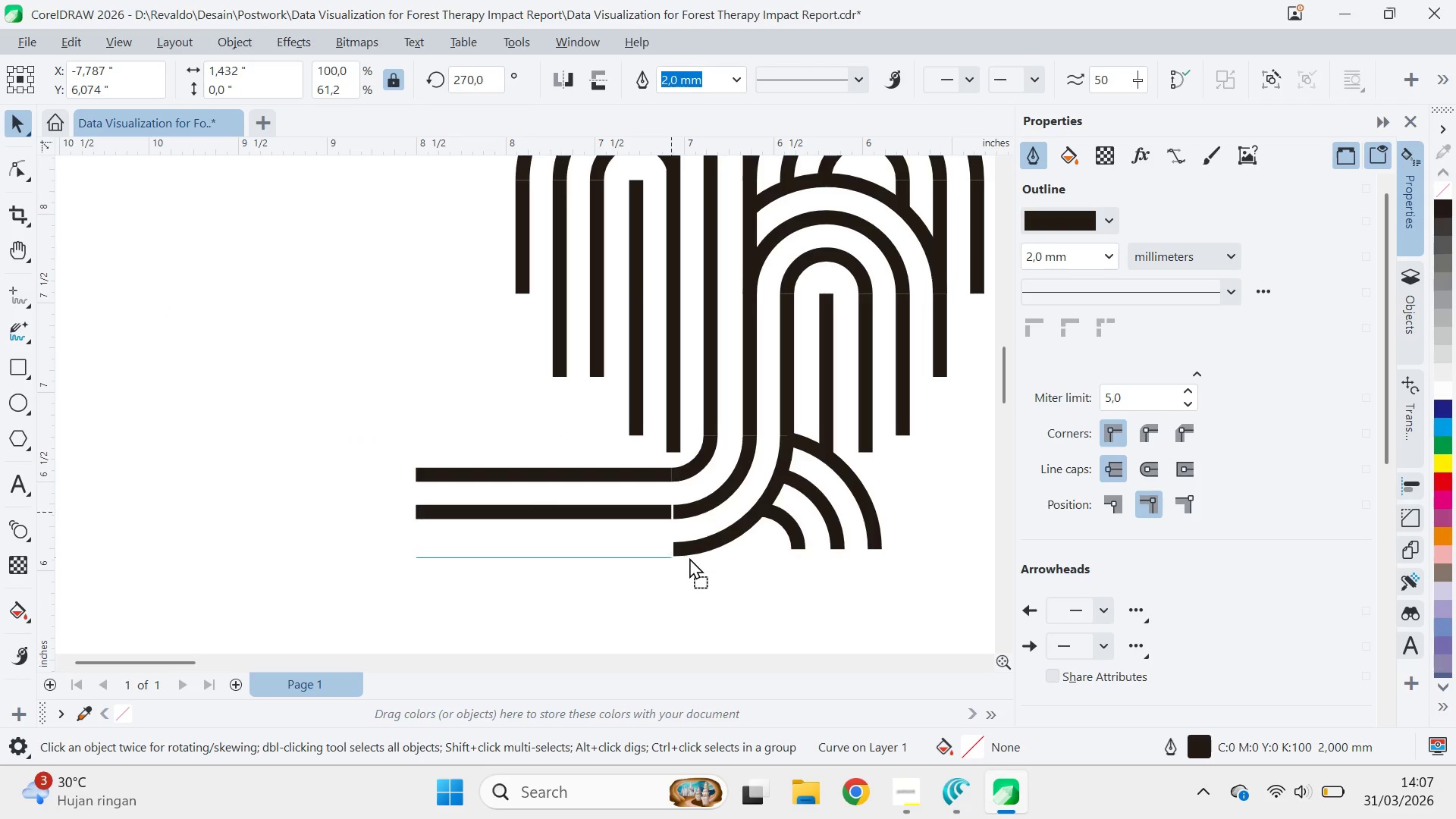 
hold_key(key=ShiftLeft, duration=0.92)
left_click([675, 508])
 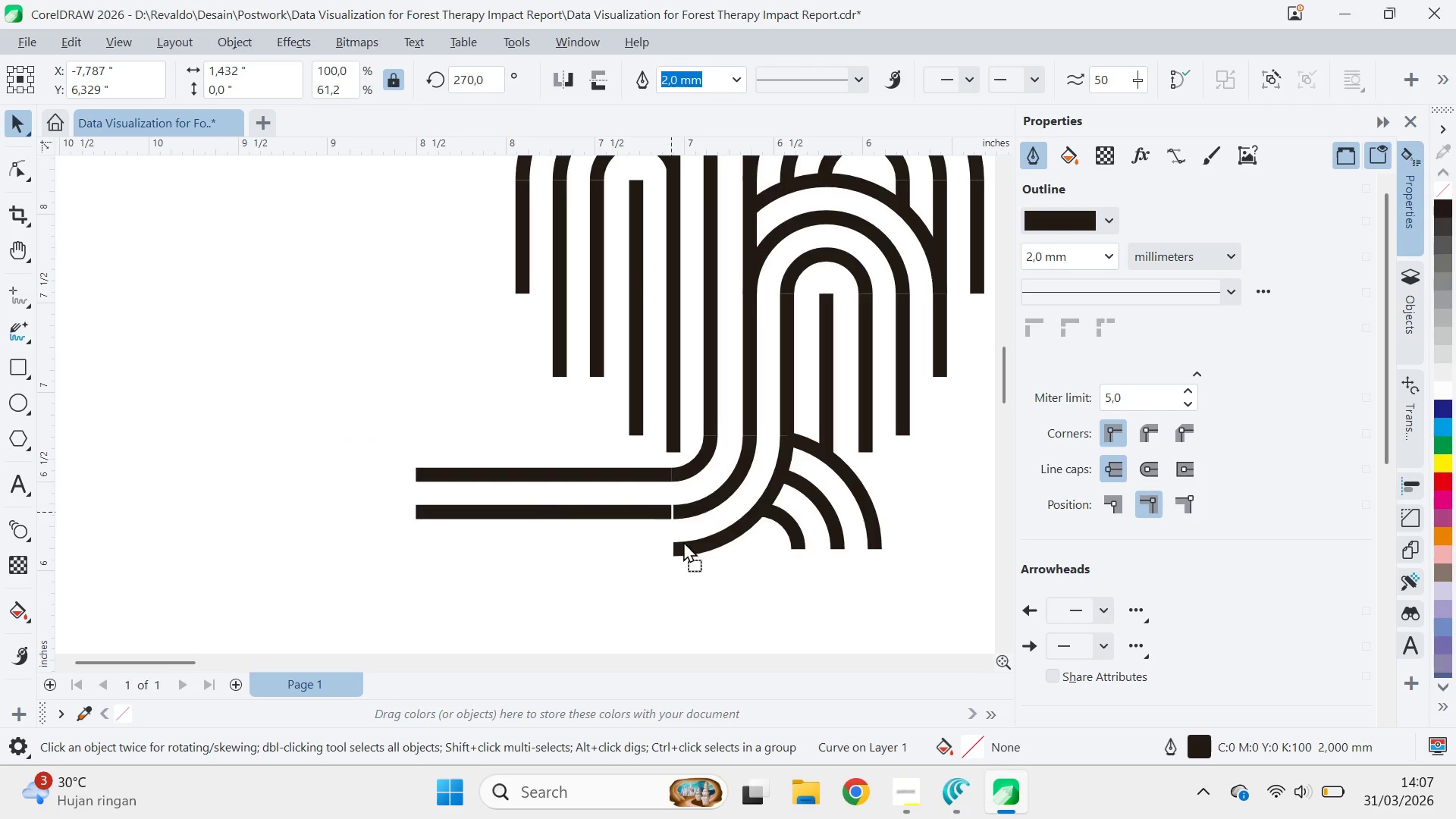 
right_click([675, 508])
 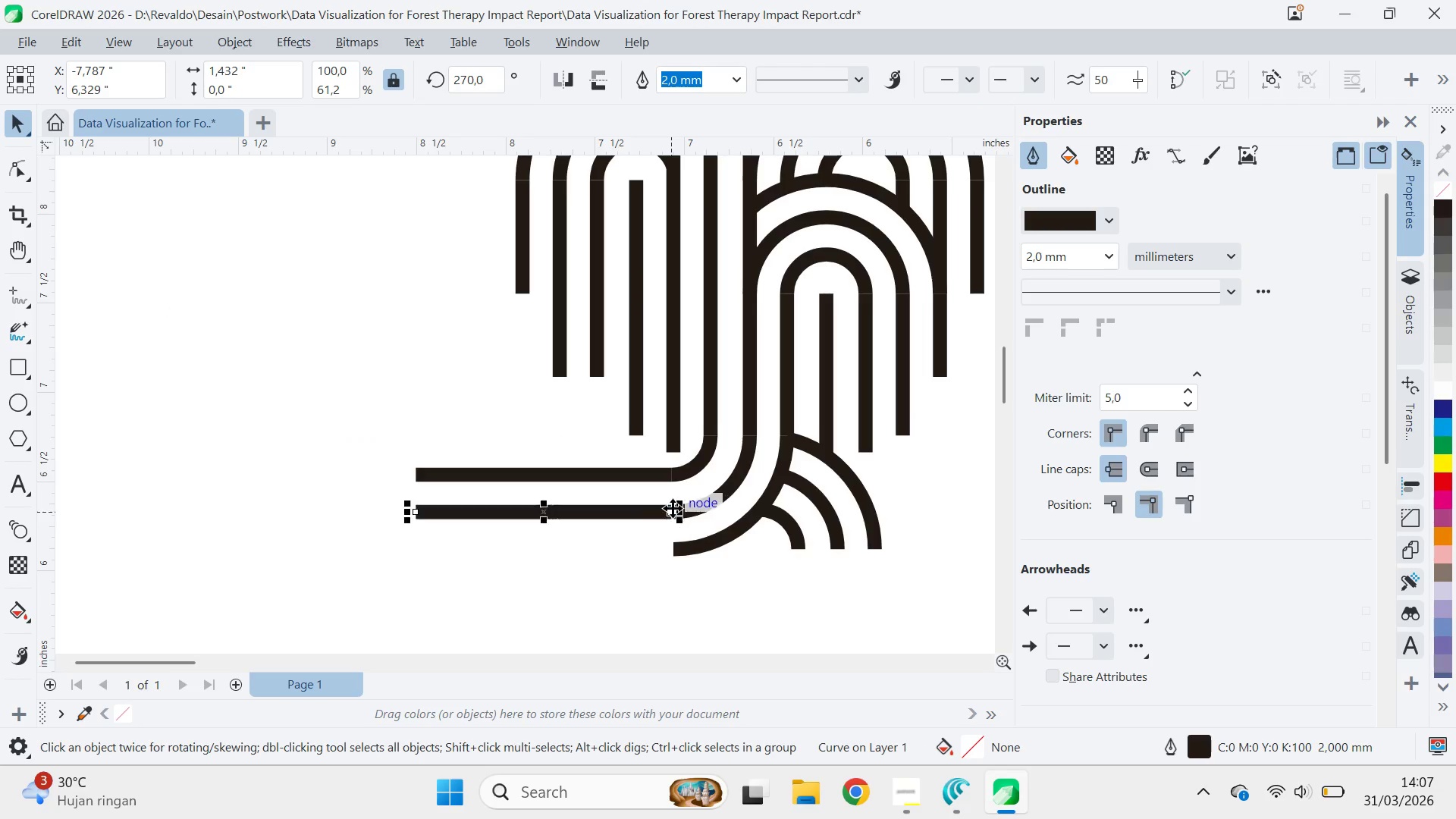 
left_click_drag(start_coordinate=[673, 508], to_coordinate=[676, 544])
 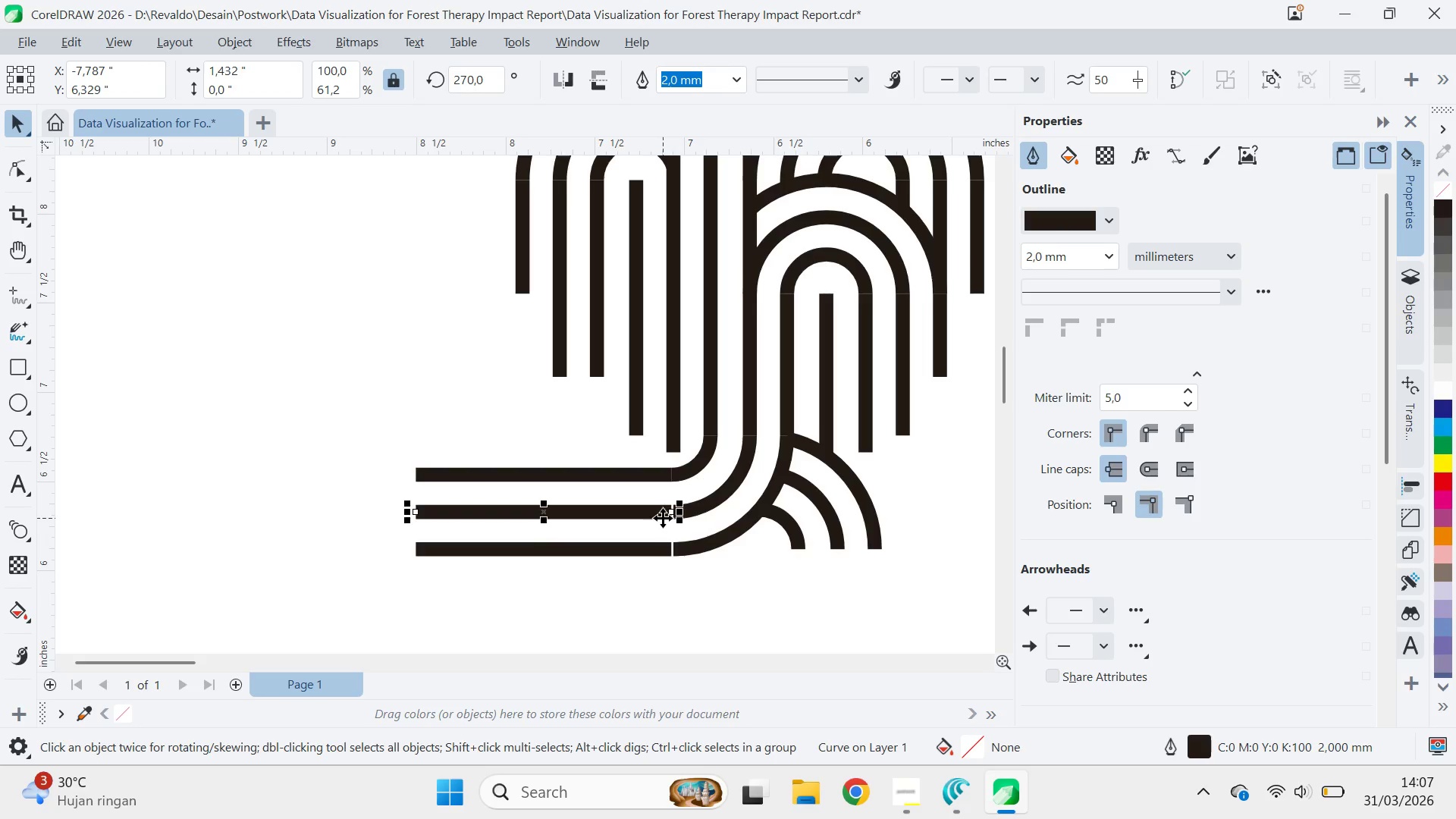 
hold_key(key=ShiftLeft, duration=1.5)
right_click([676, 544])
 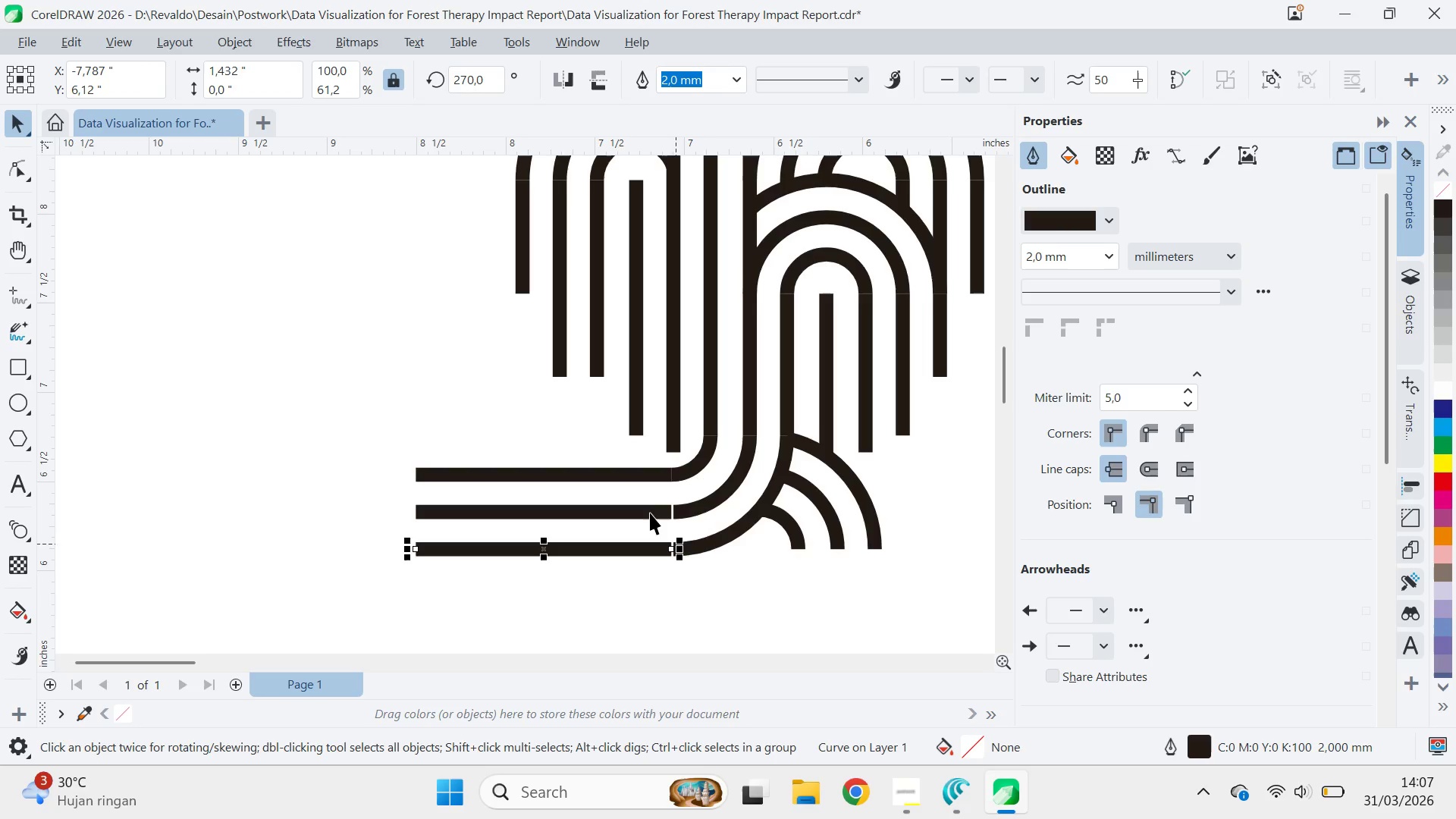 
left_click([676, 544])
 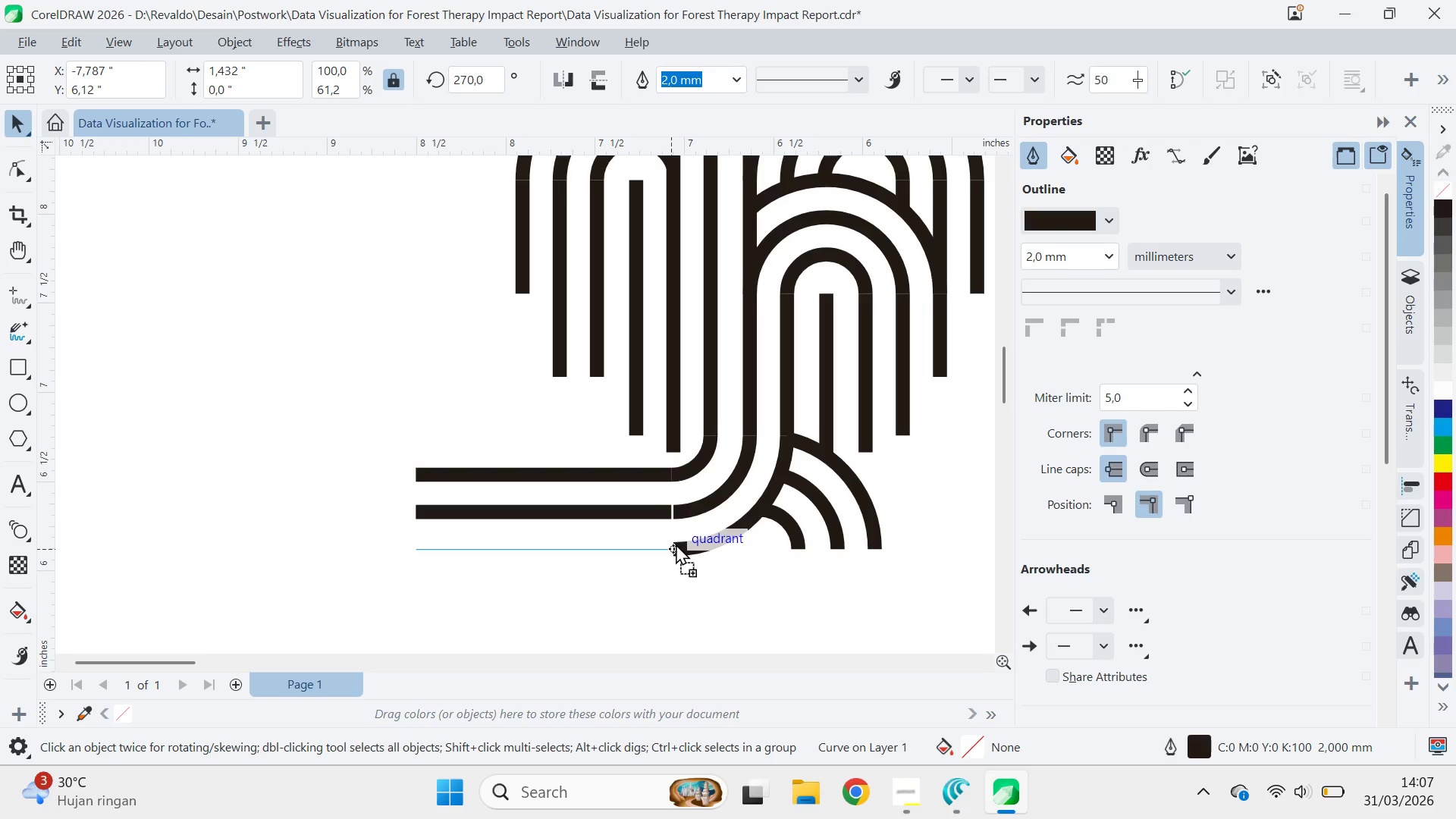 
key(Shift+ShiftLeft)
 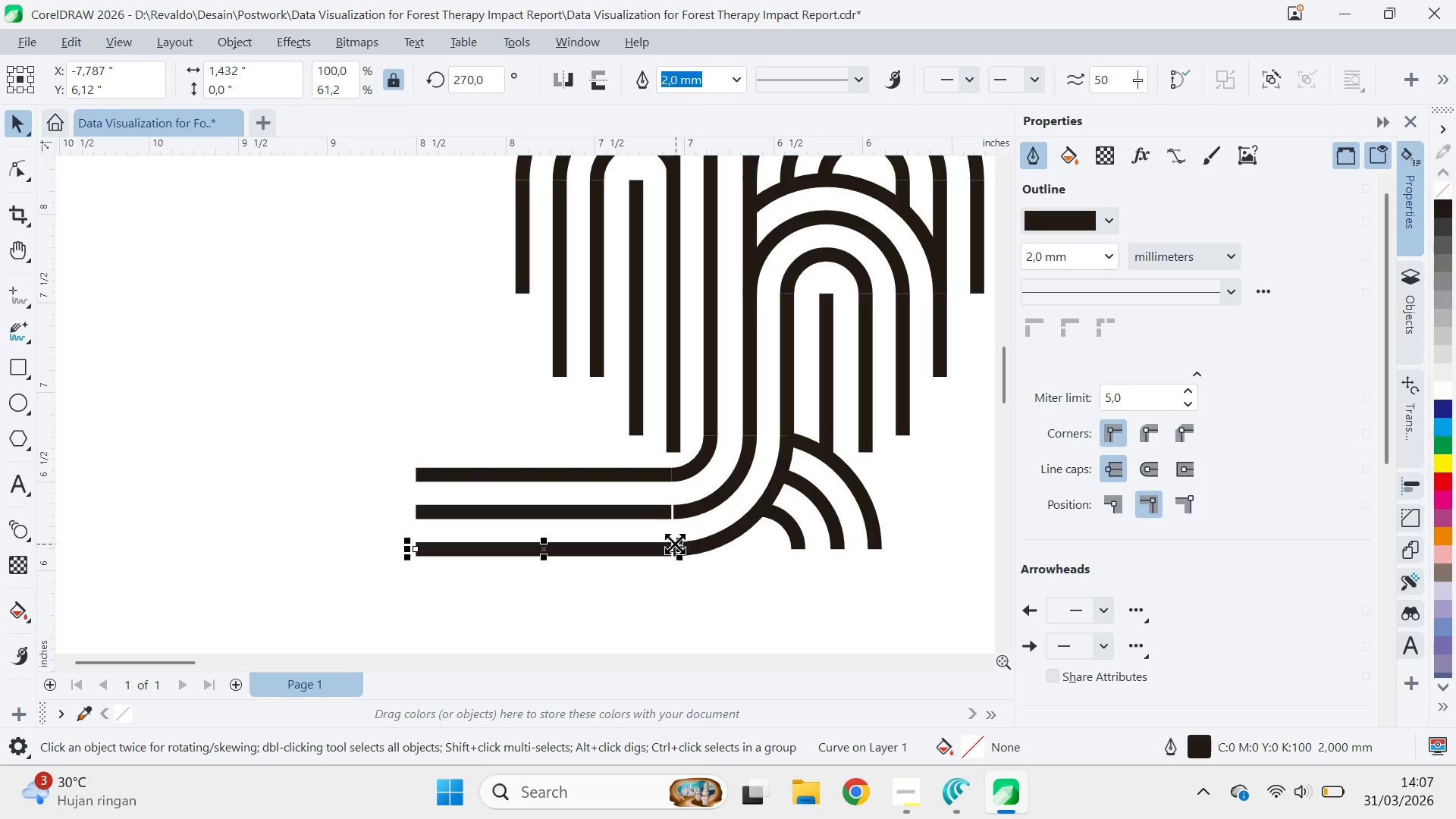 
key(Shift+ShiftLeft)
 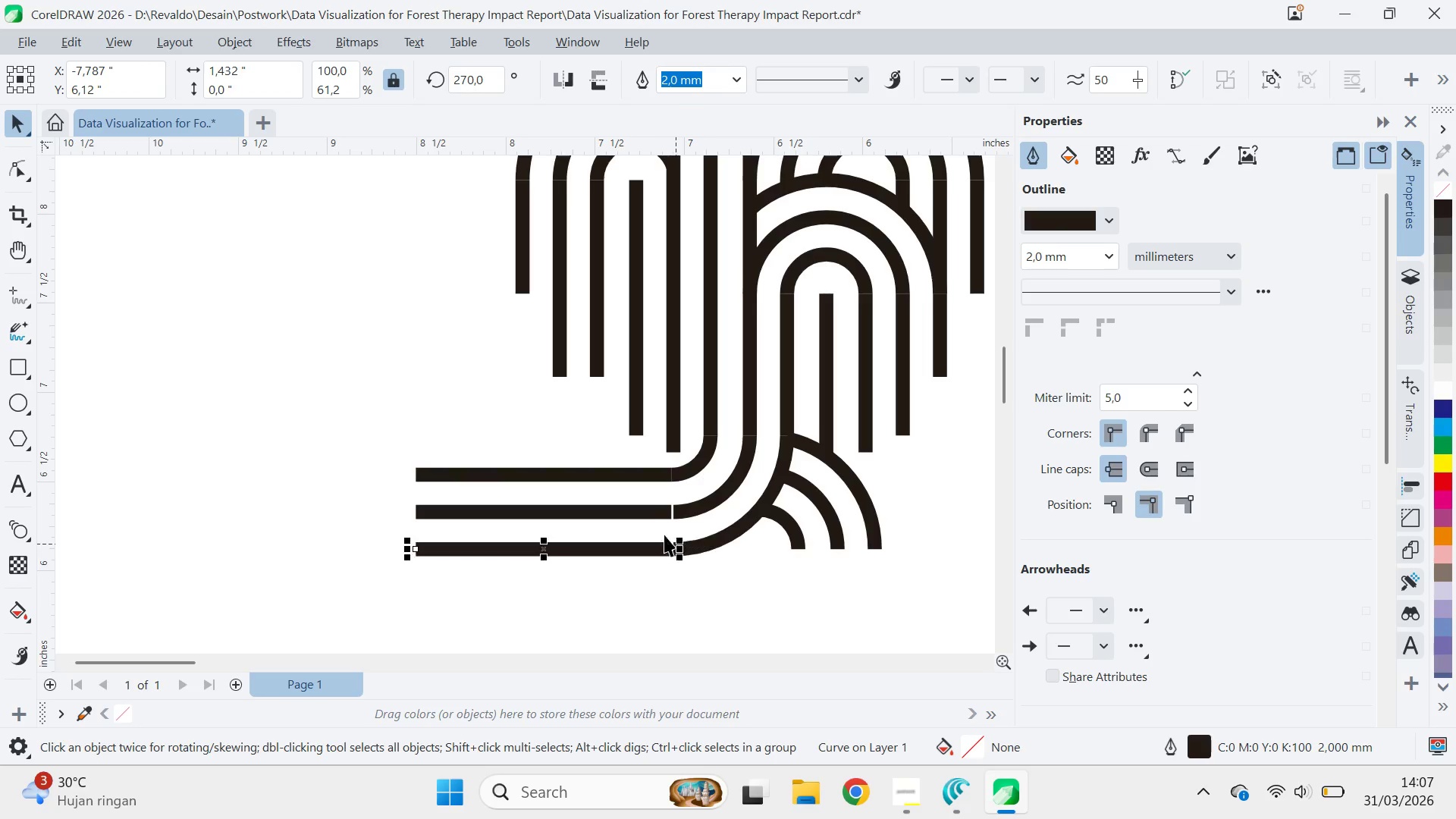 
key(Shift+ShiftLeft)
 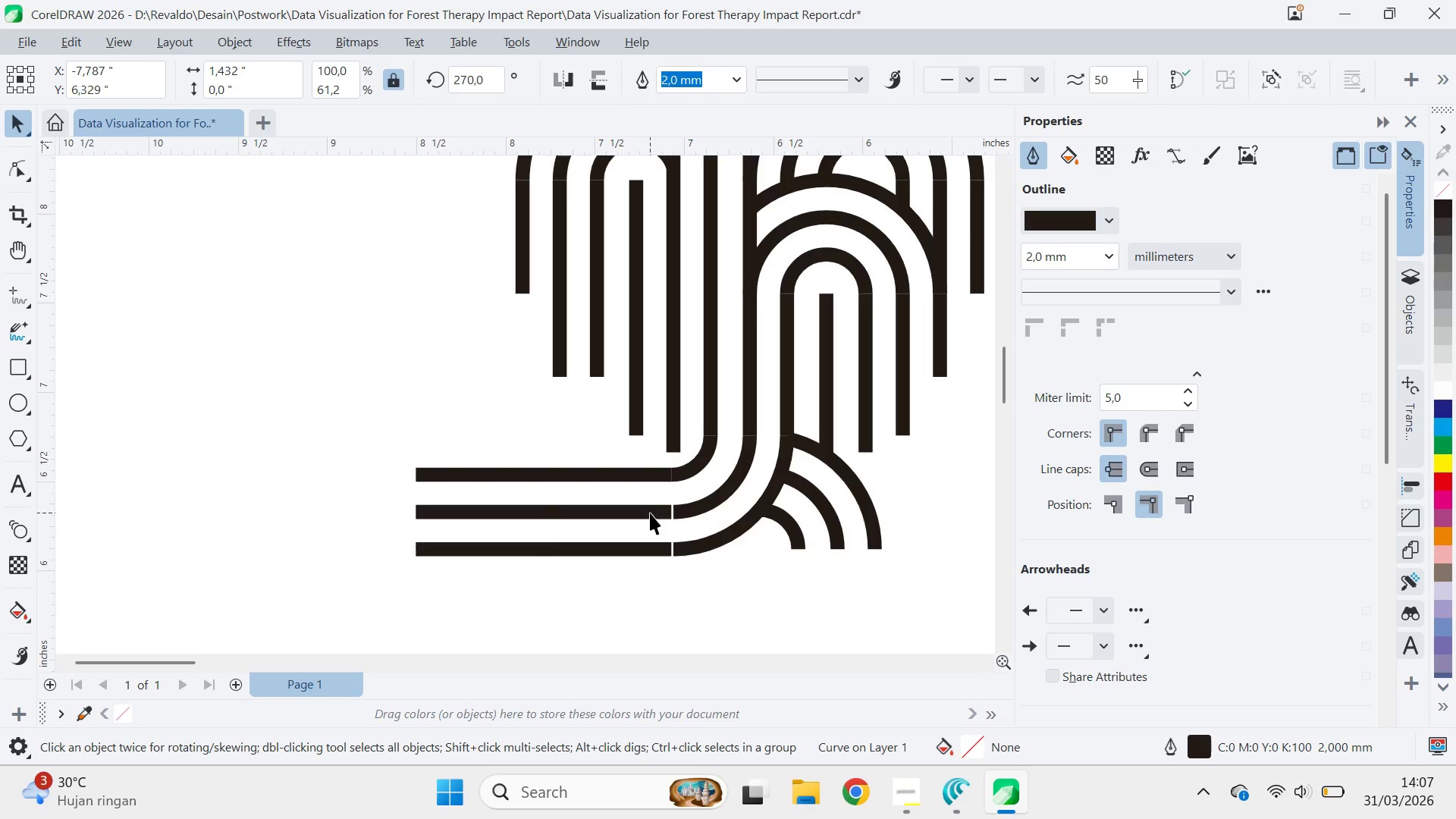 
left_click([650, 513])
 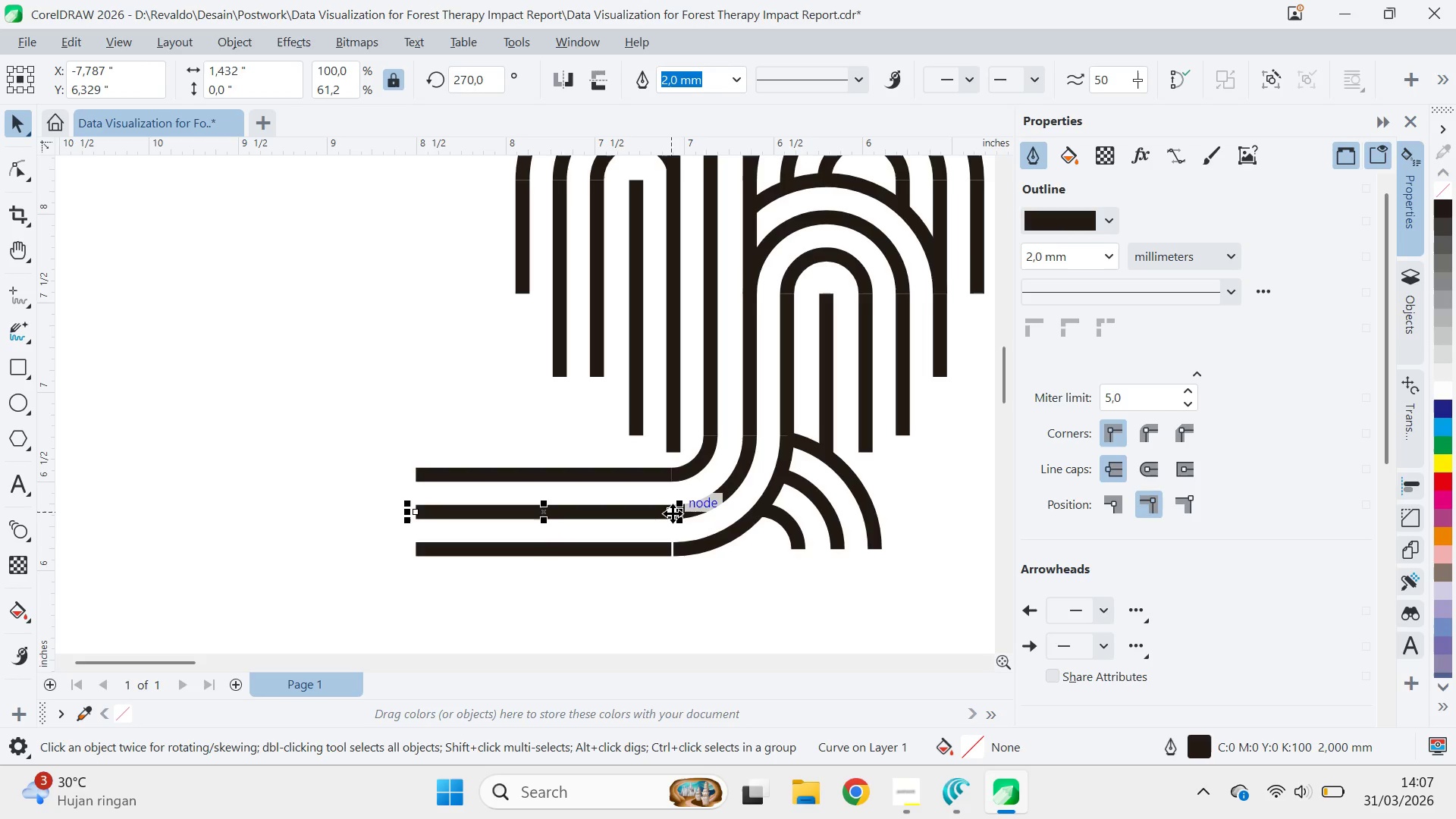 
left_click_drag(start_coordinate=[673, 513], to_coordinate=[677, 513])
 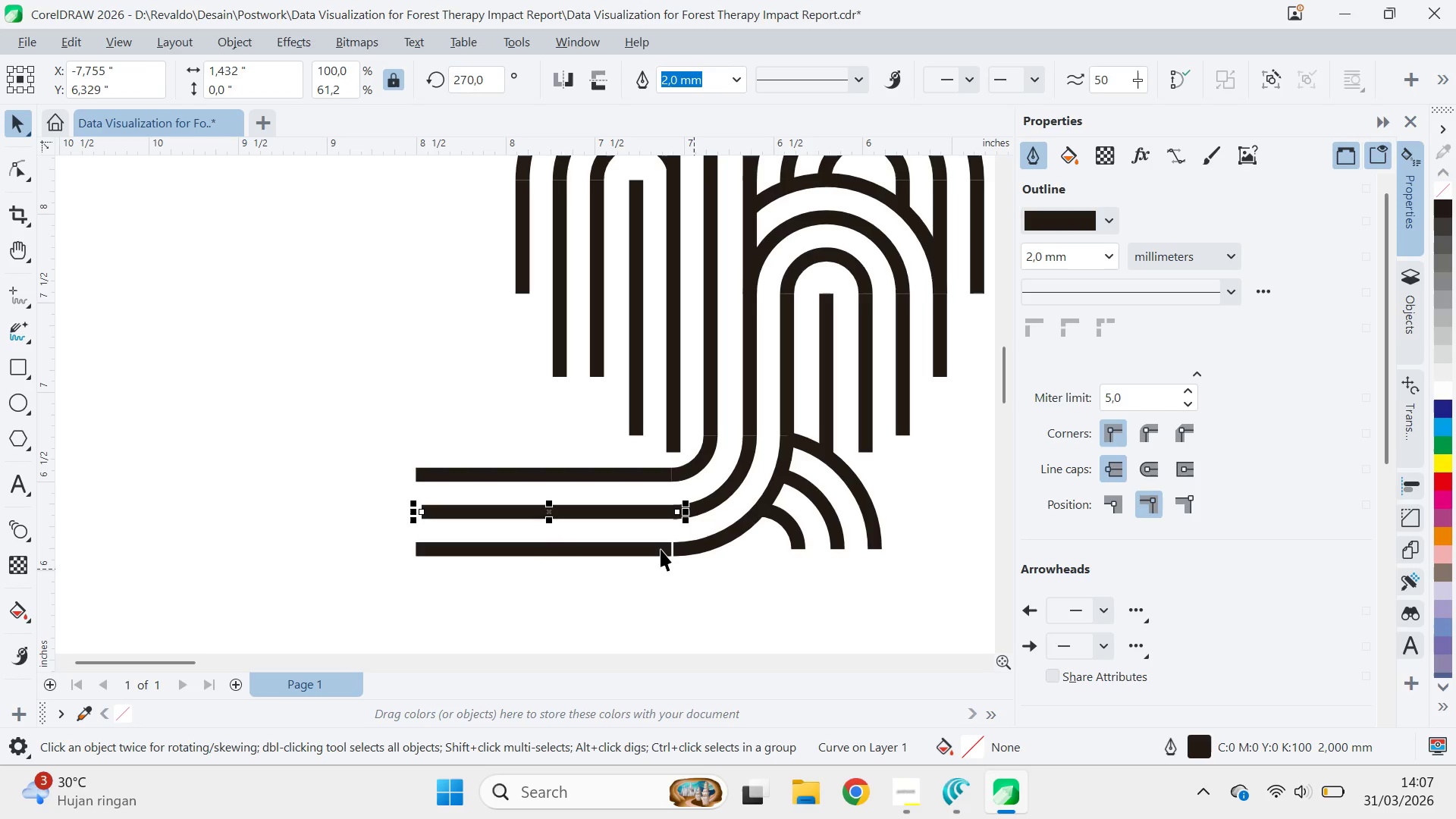 
left_click([660, 548])
 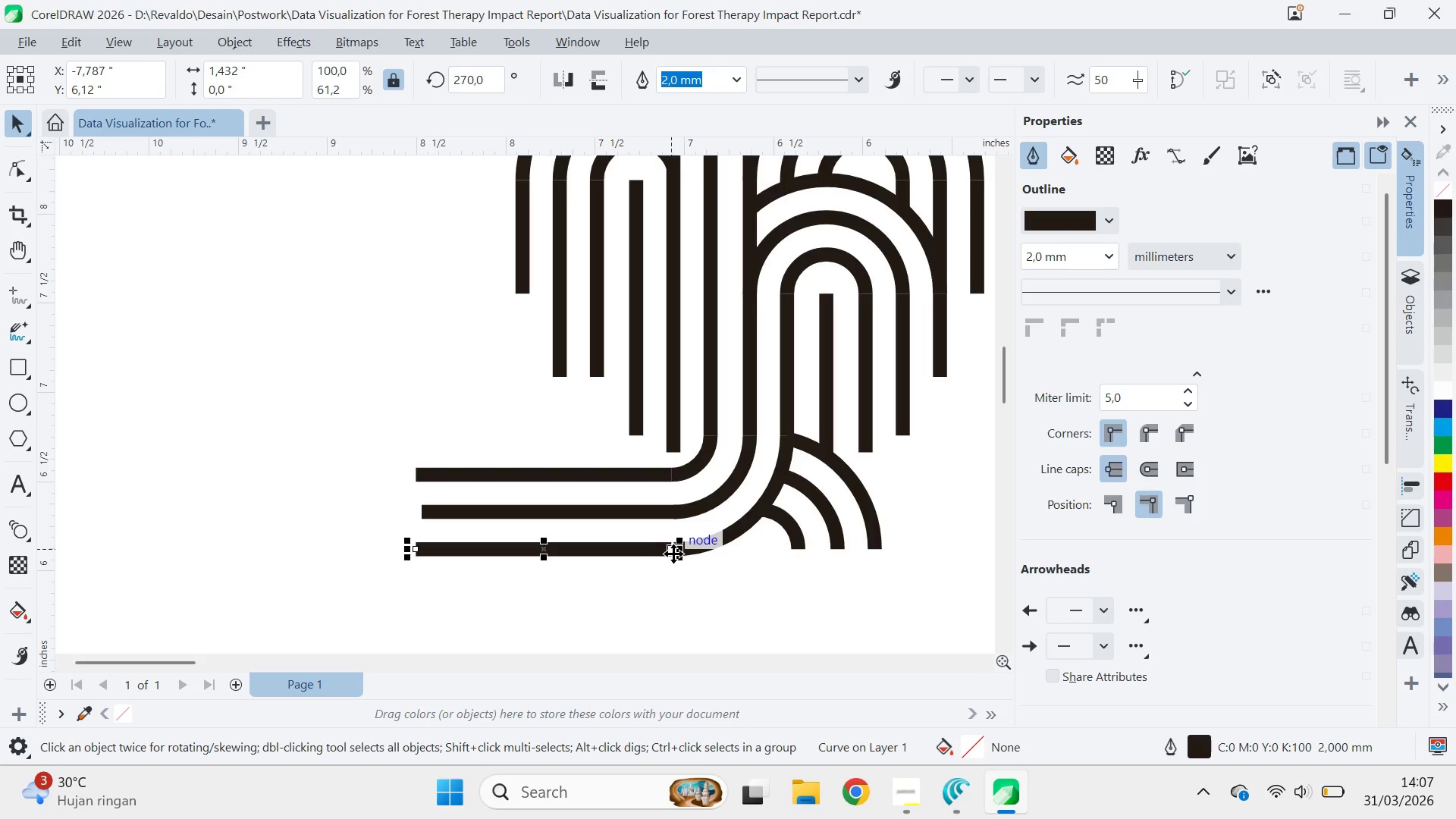 
left_click_drag(start_coordinate=[673, 554], to_coordinate=[673, 548])
 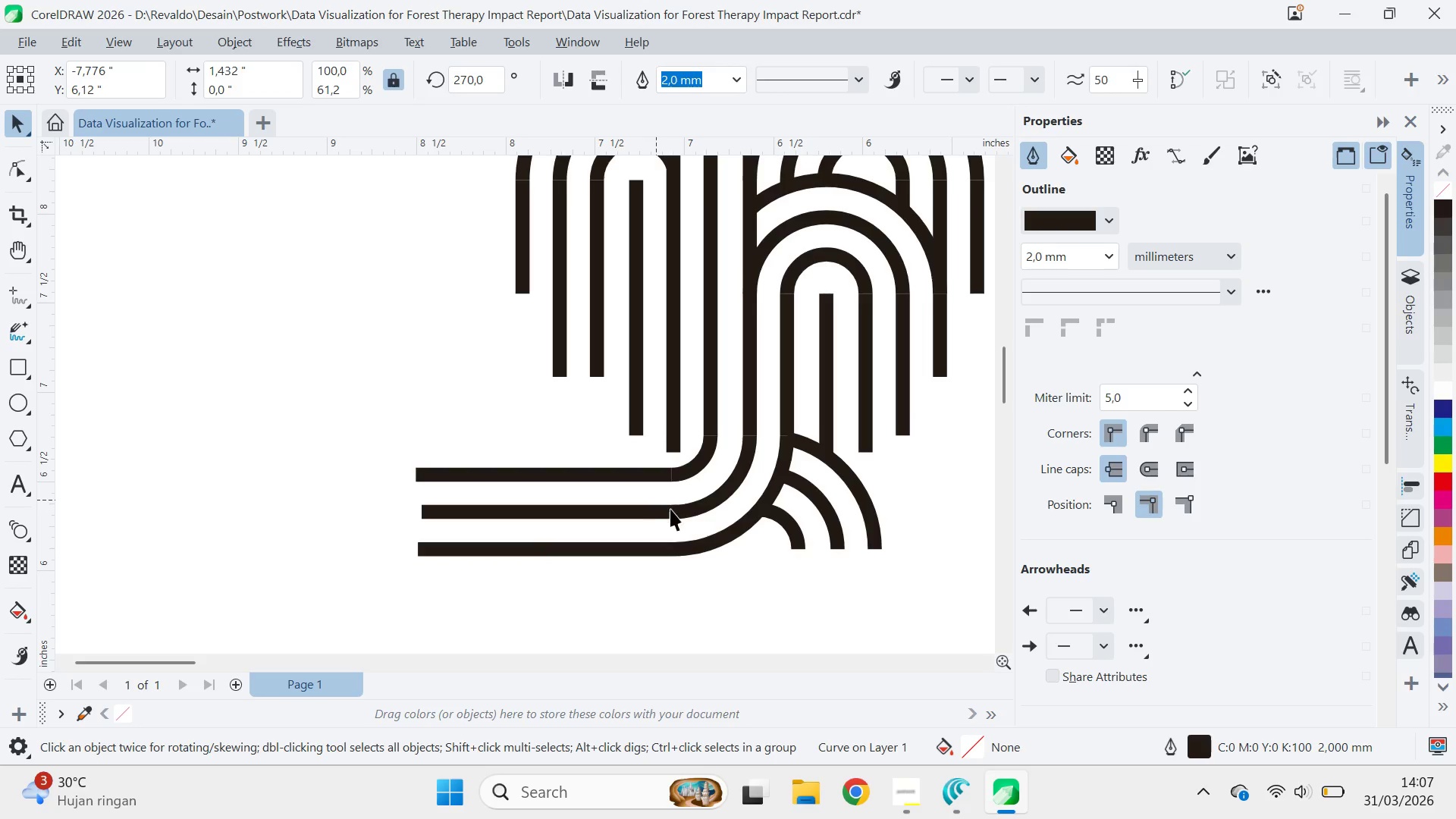 
double_click([661, 511])
 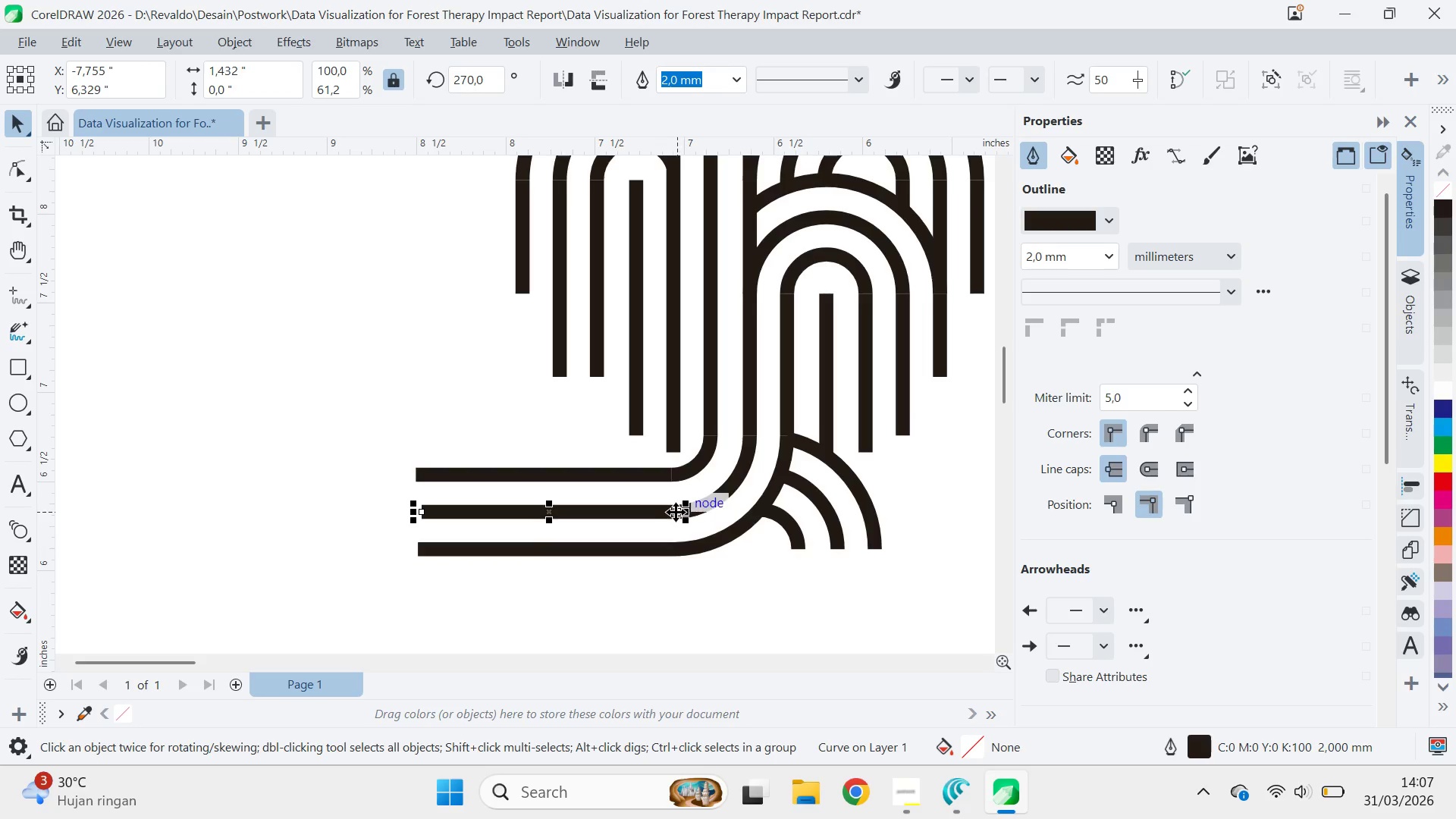 
left_click_drag(start_coordinate=[673, 511], to_coordinate=[618, 511])
 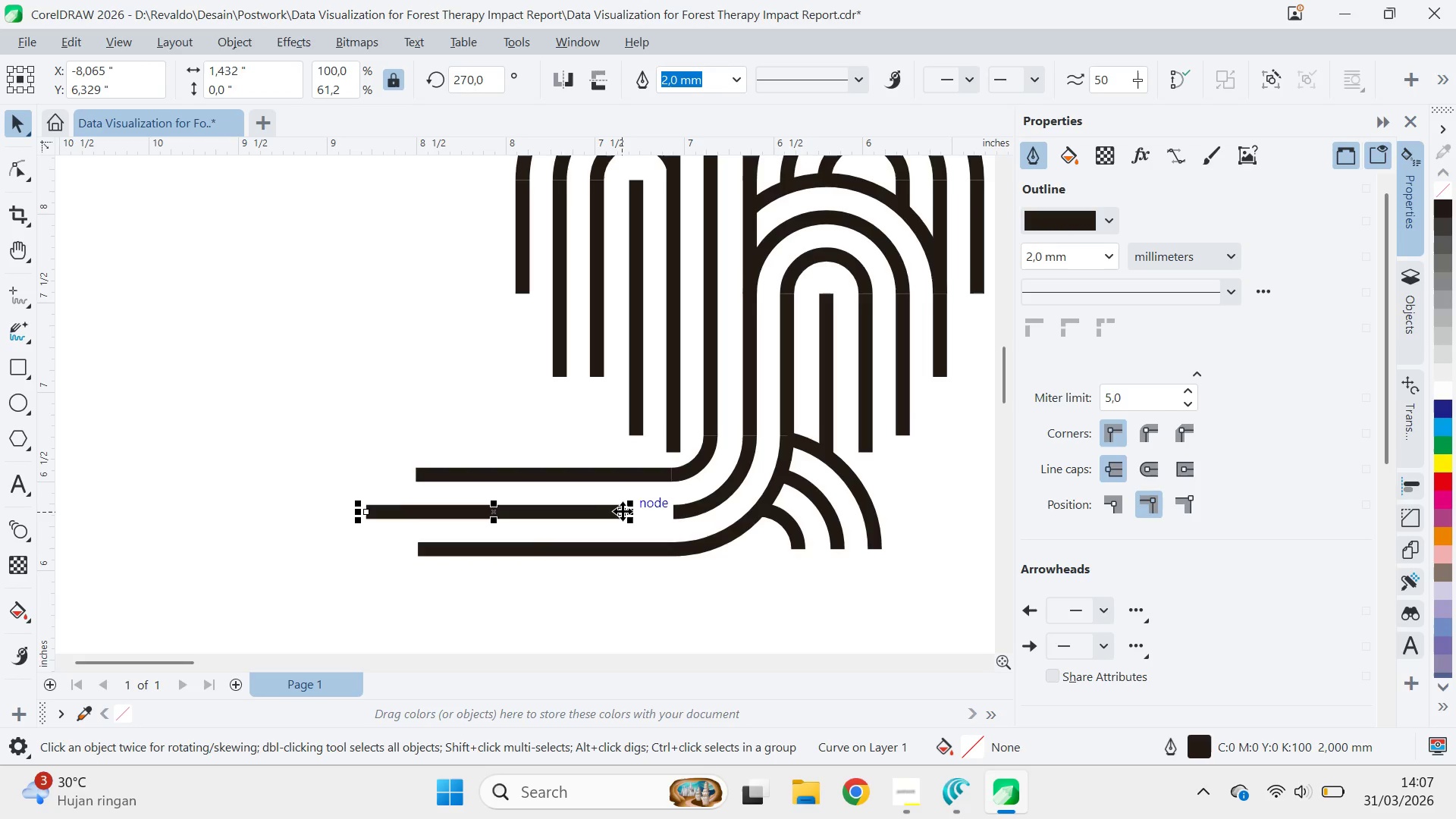 
left_click_drag(start_coordinate=[623, 512], to_coordinate=[675, 513])
 